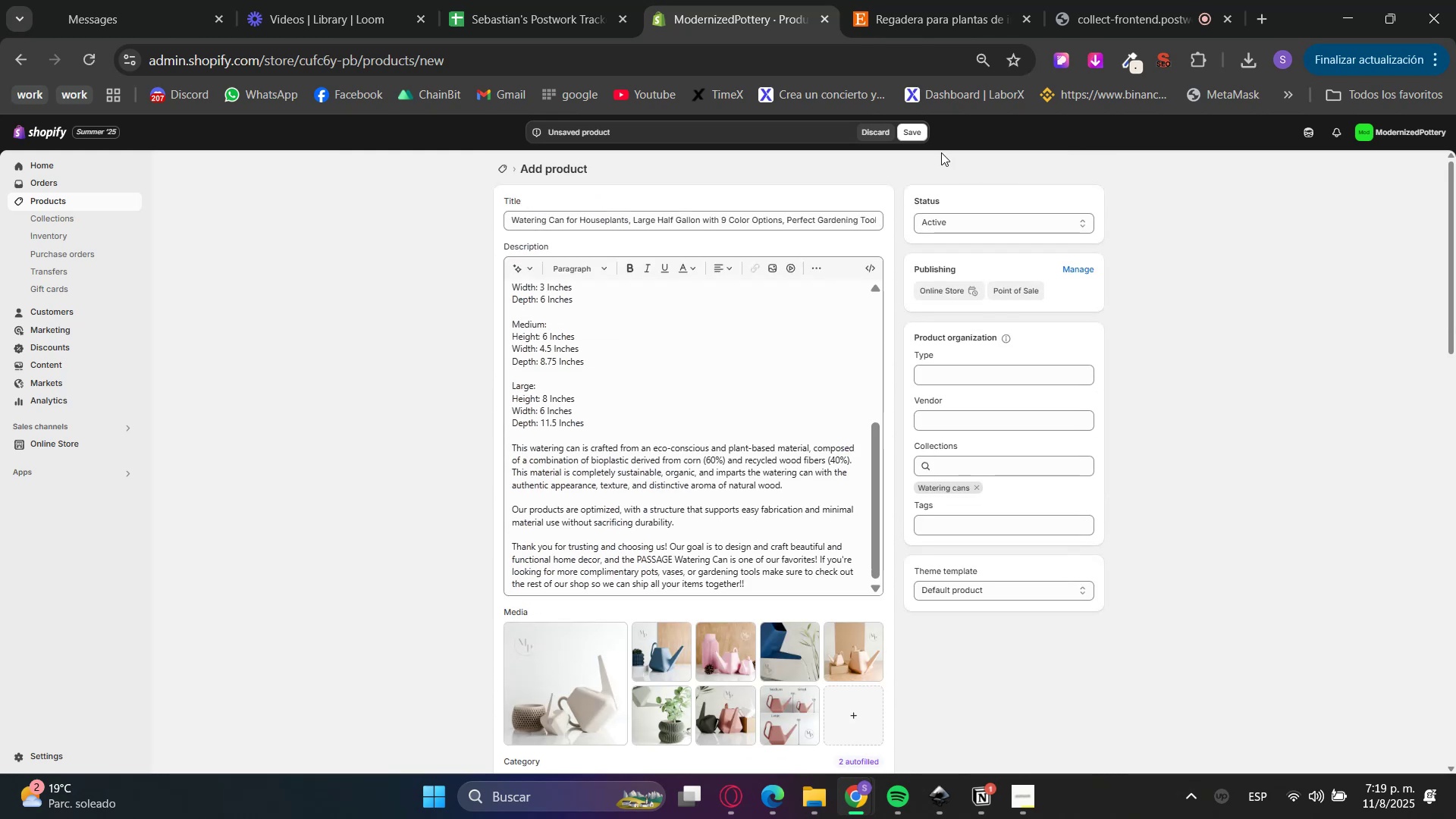 
left_click([909, 130])
 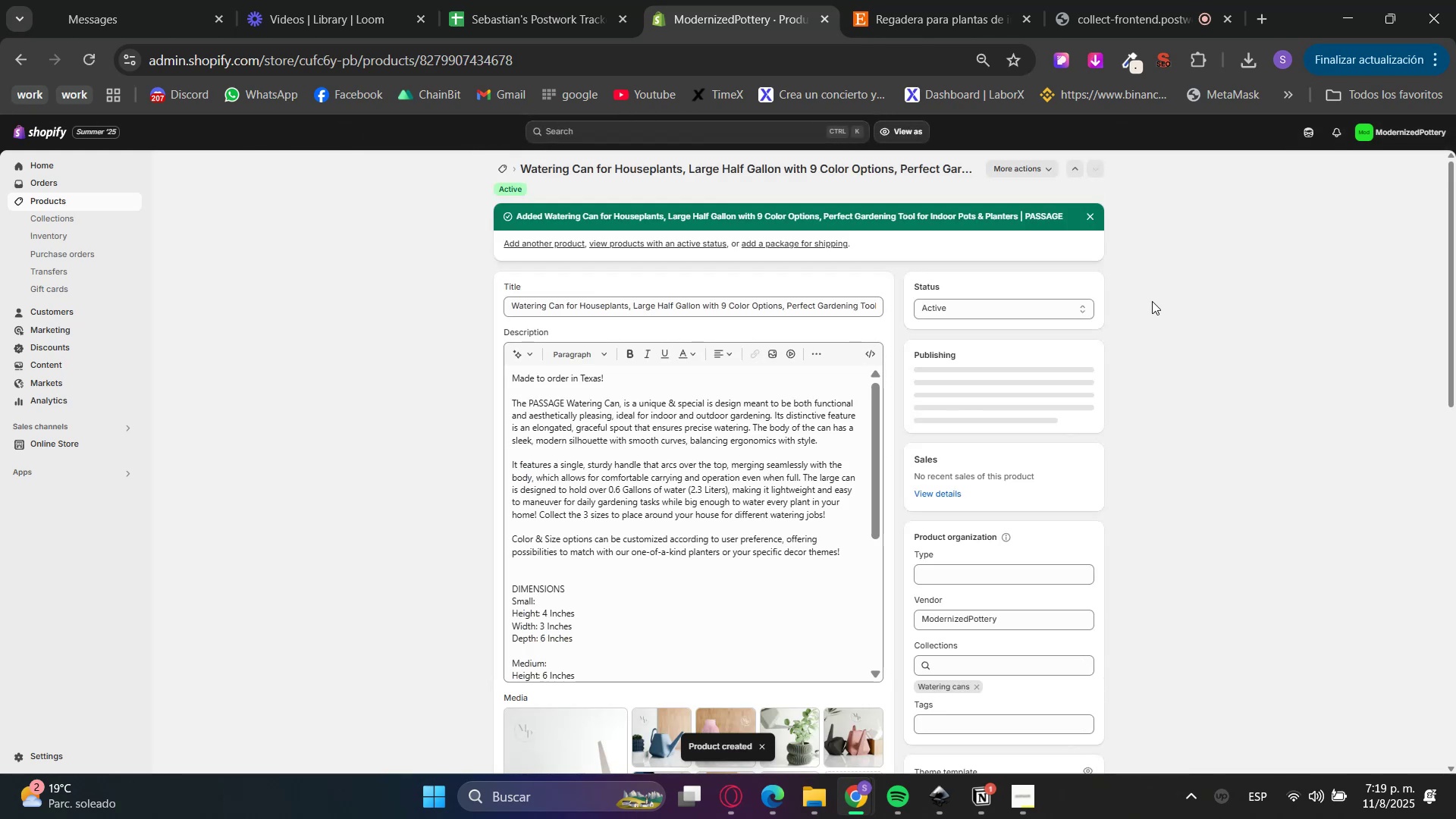 
wait(7.57)
 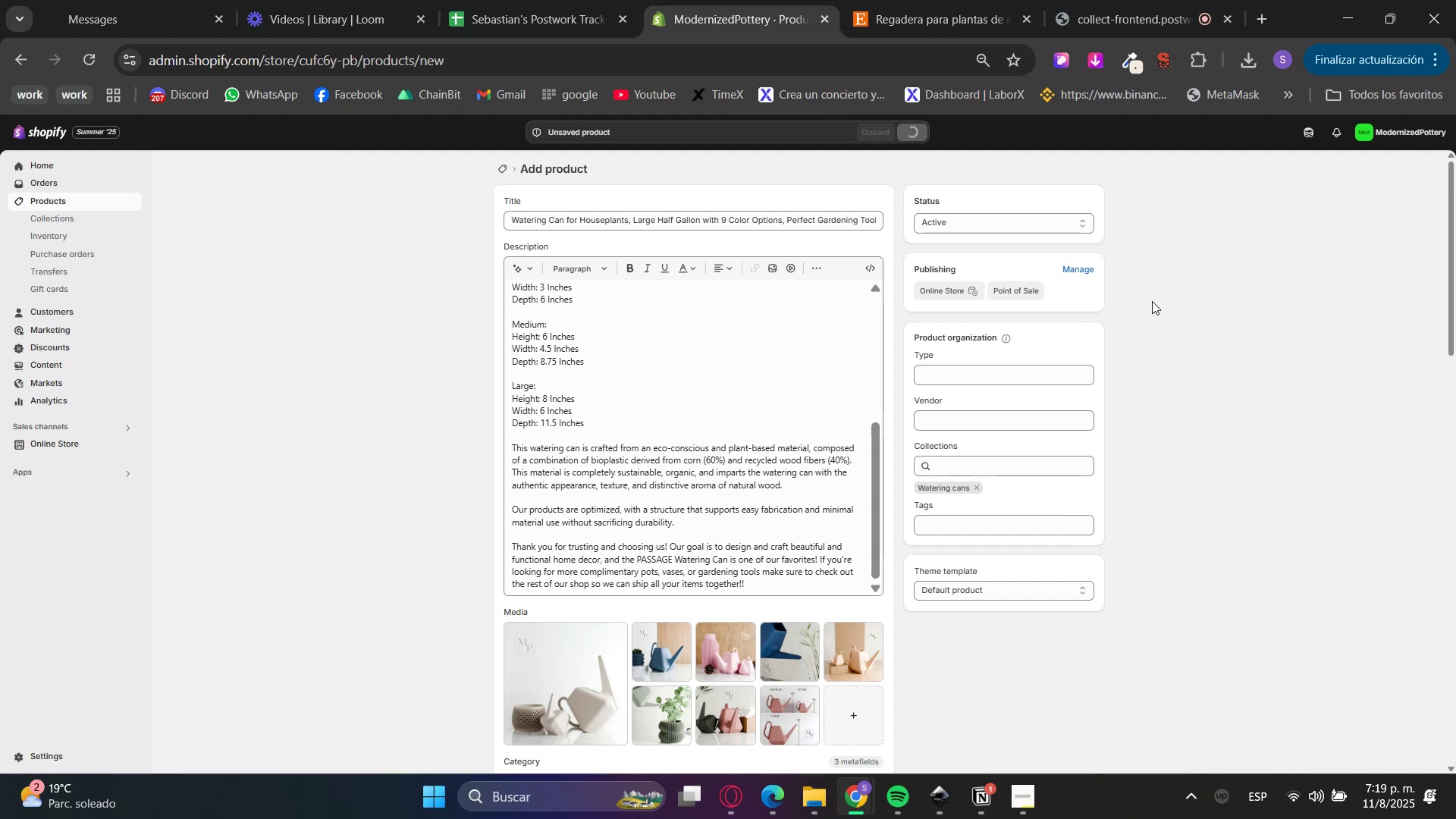 
left_click([71, 450])
 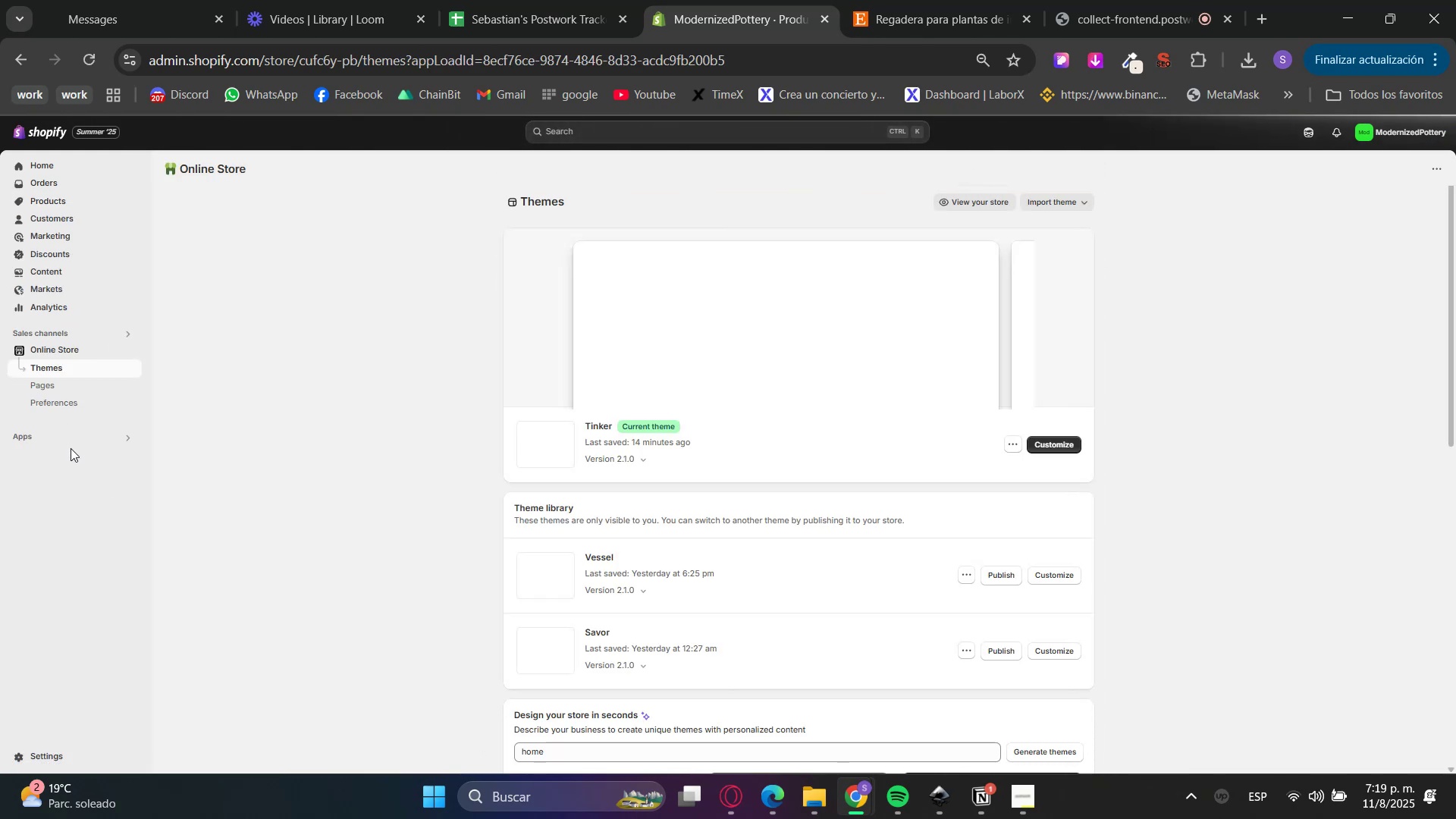 
left_click([893, 379])
 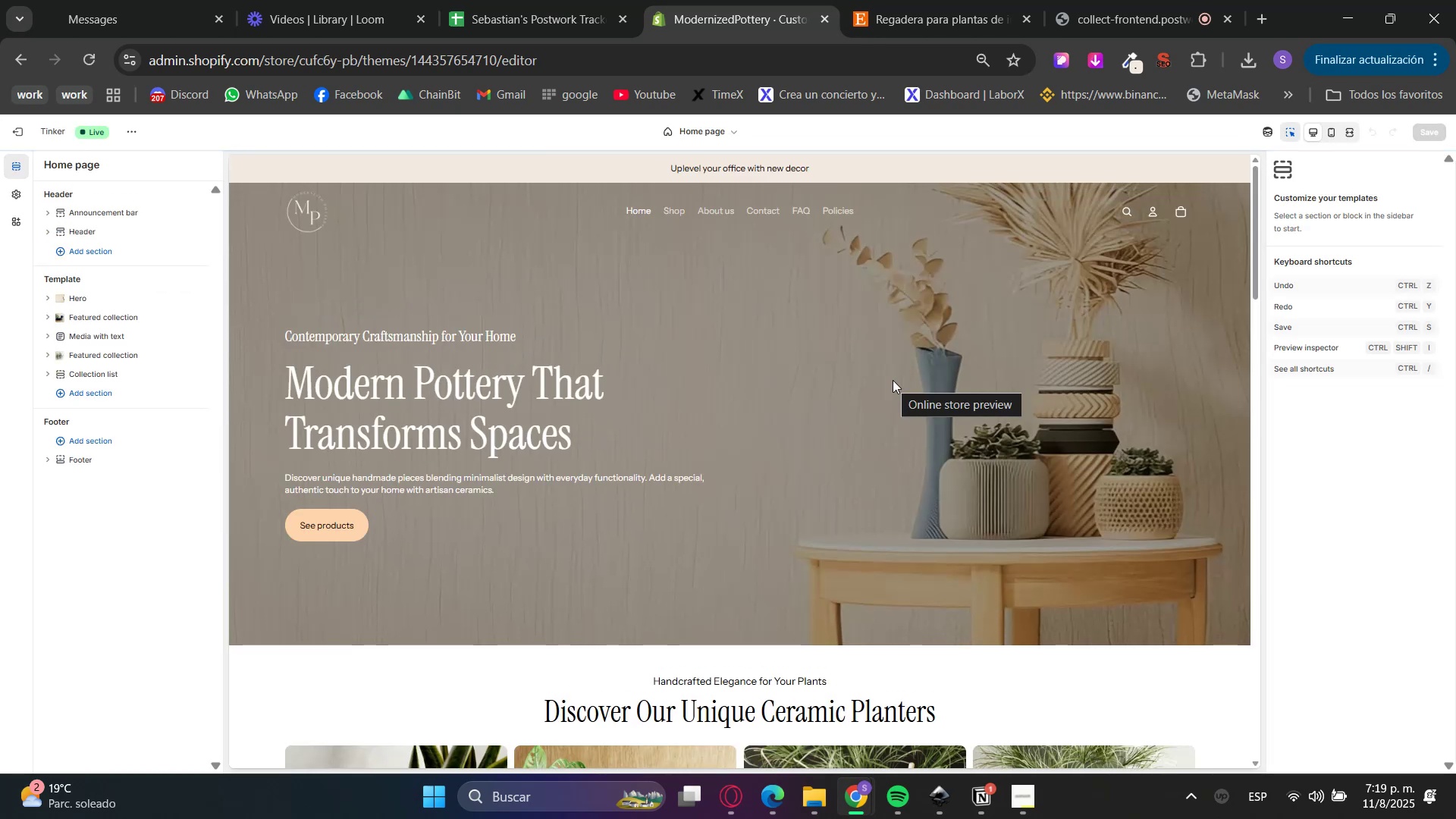 
wait(5.98)
 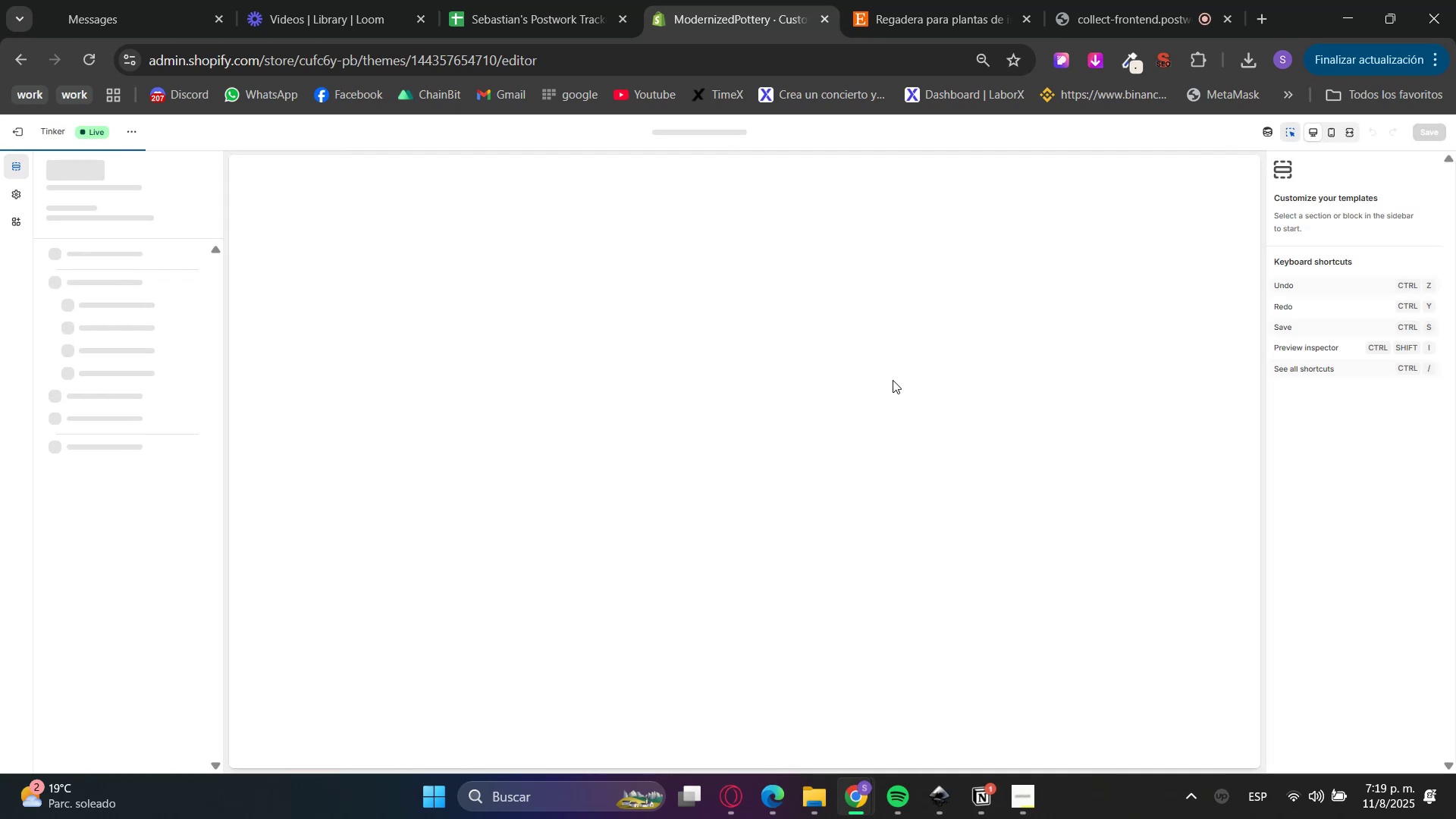 
scroll: coordinate [943, 297], scroll_direction: down, amount: 7.0
 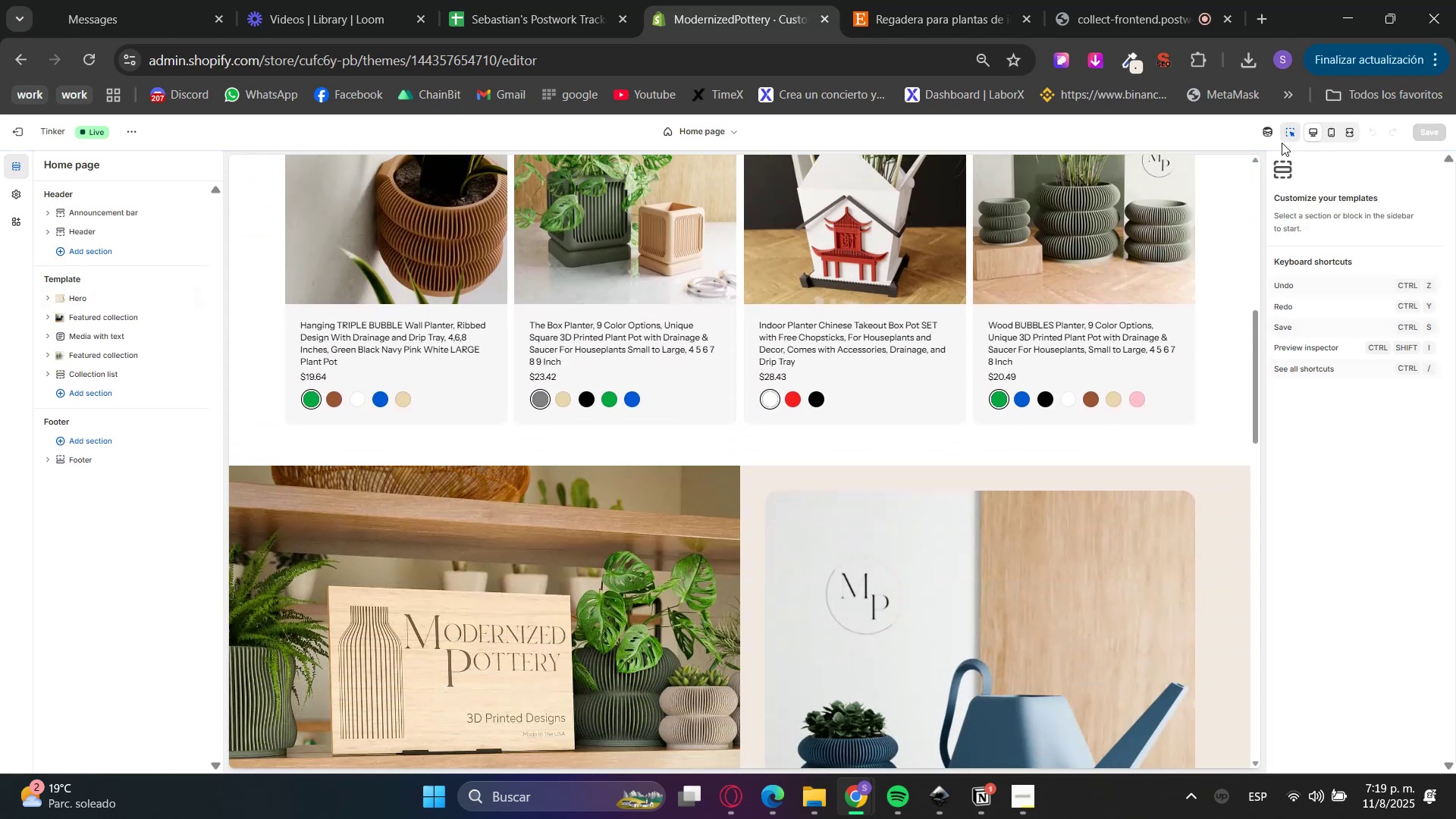 
left_click([1292, 130])
 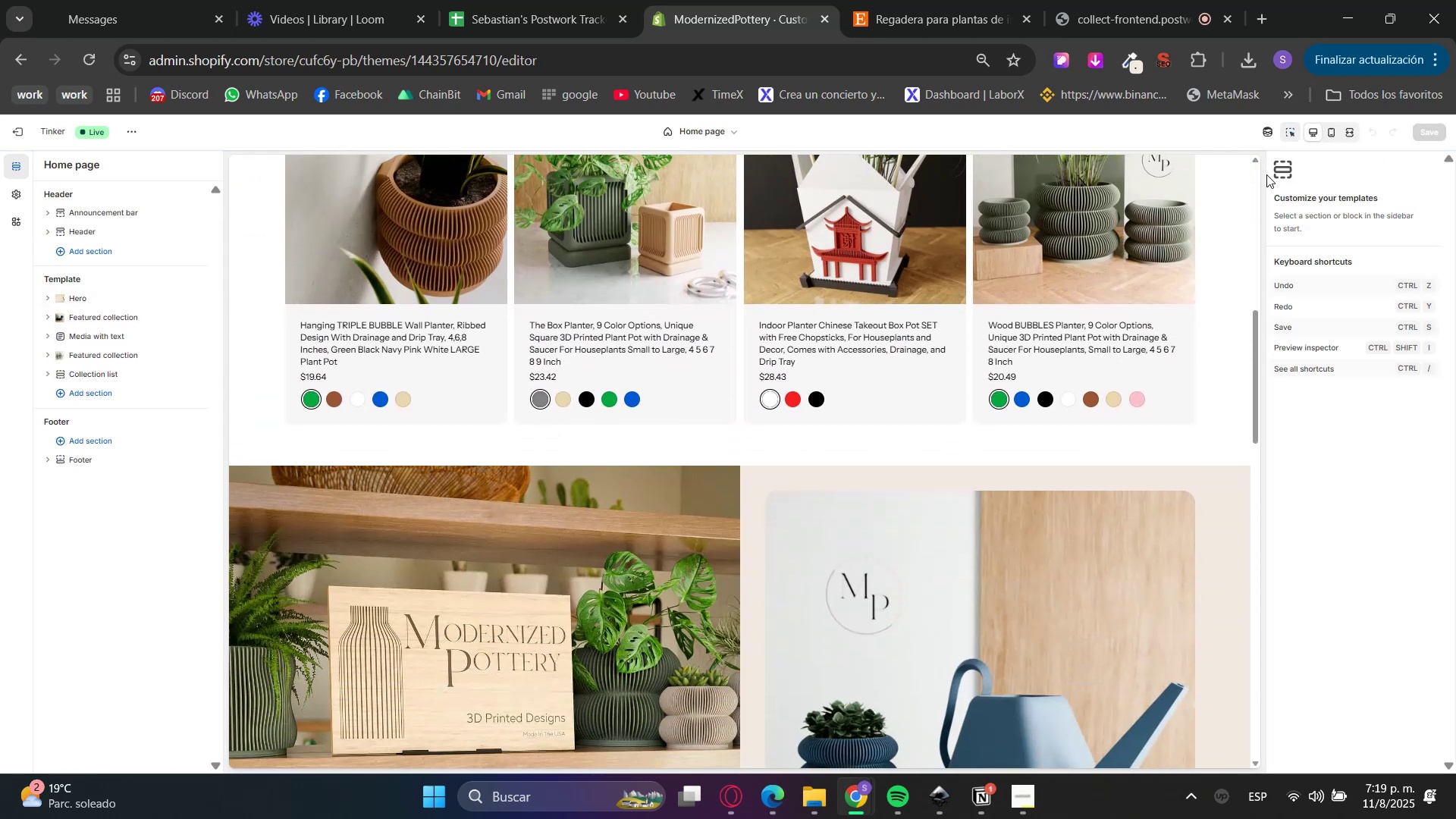 
scroll: coordinate [1110, 516], scroll_direction: down, amount: 9.0
 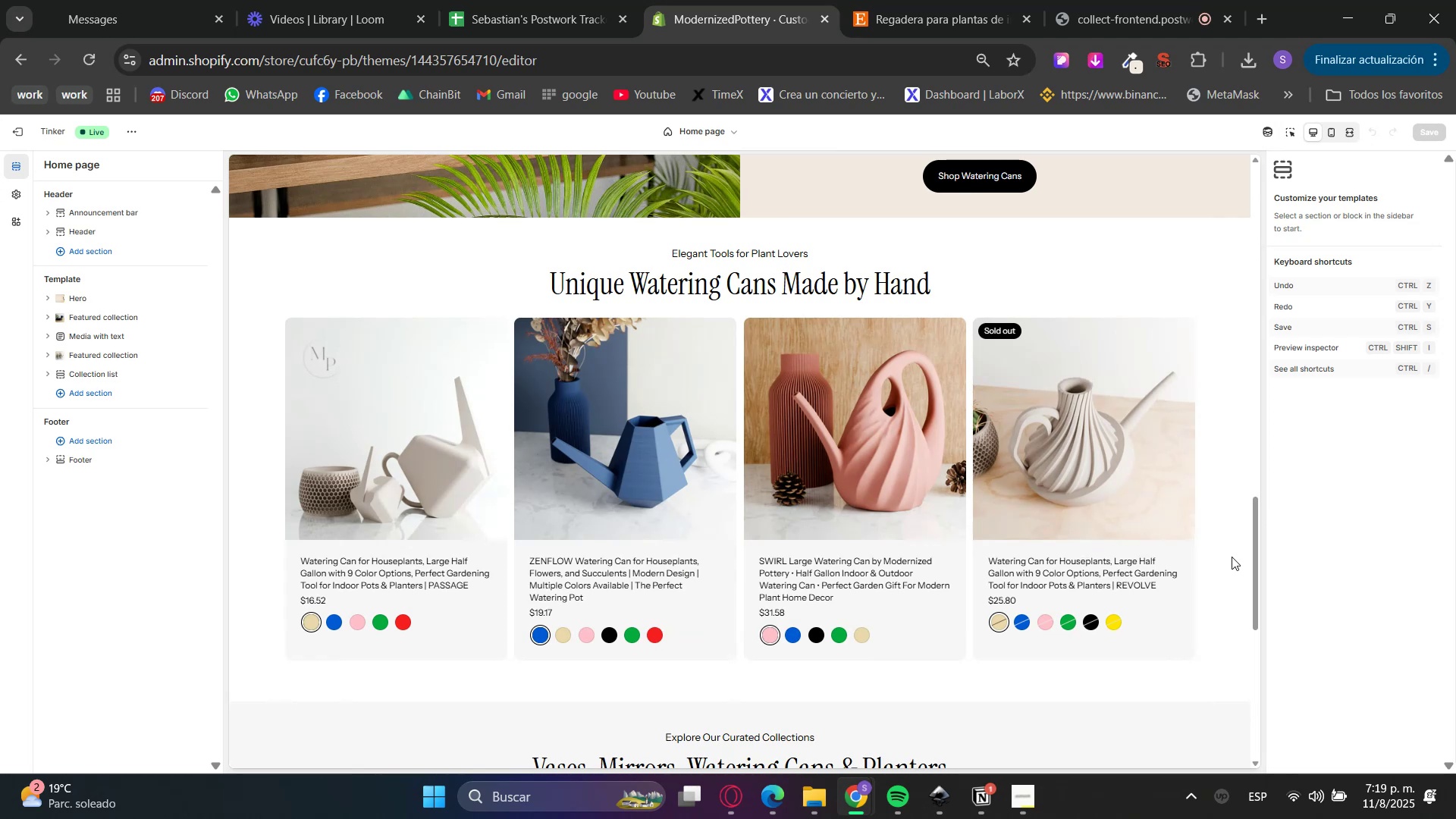 
wait(8.39)
 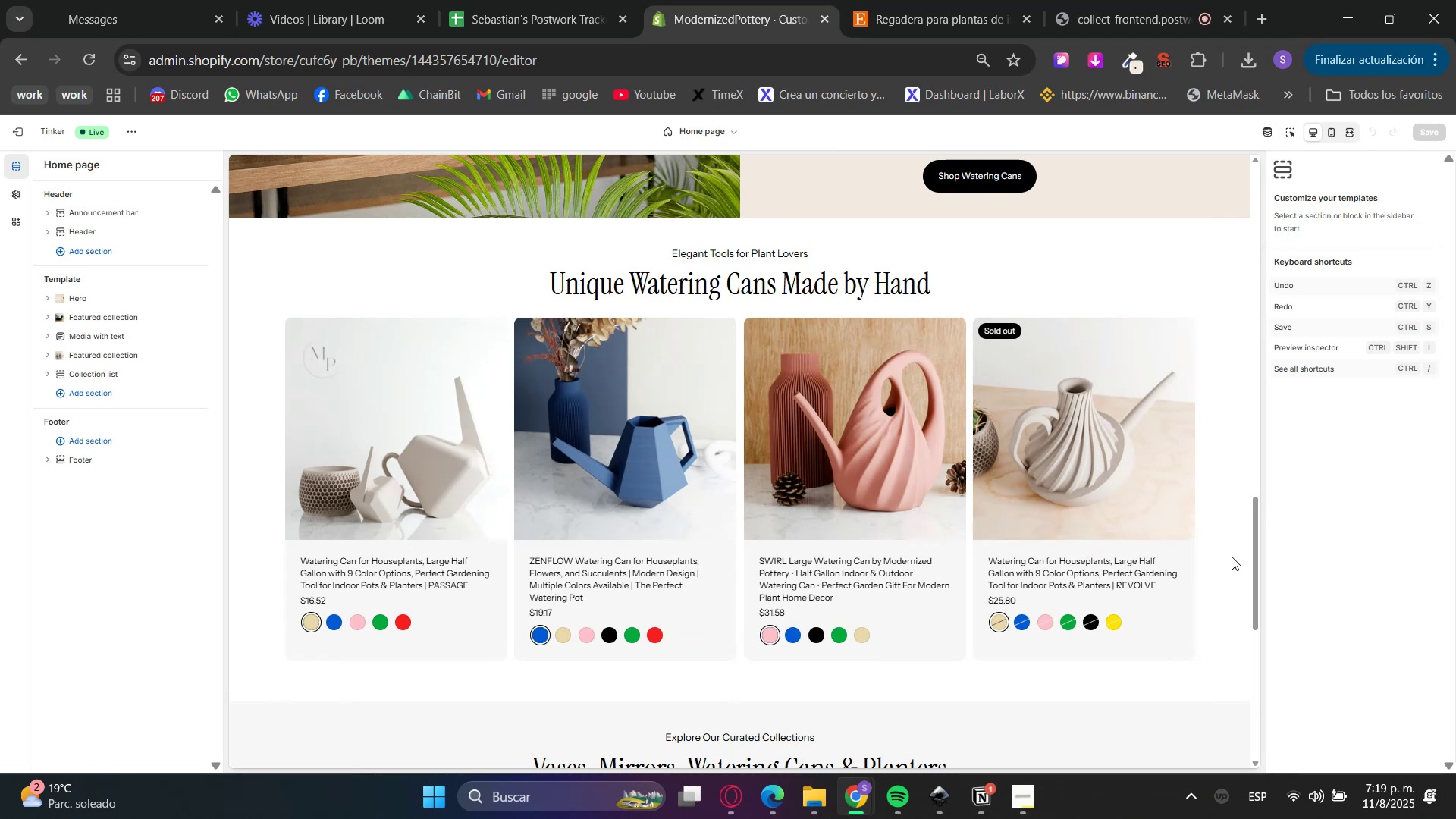 
left_click([18, 141])
 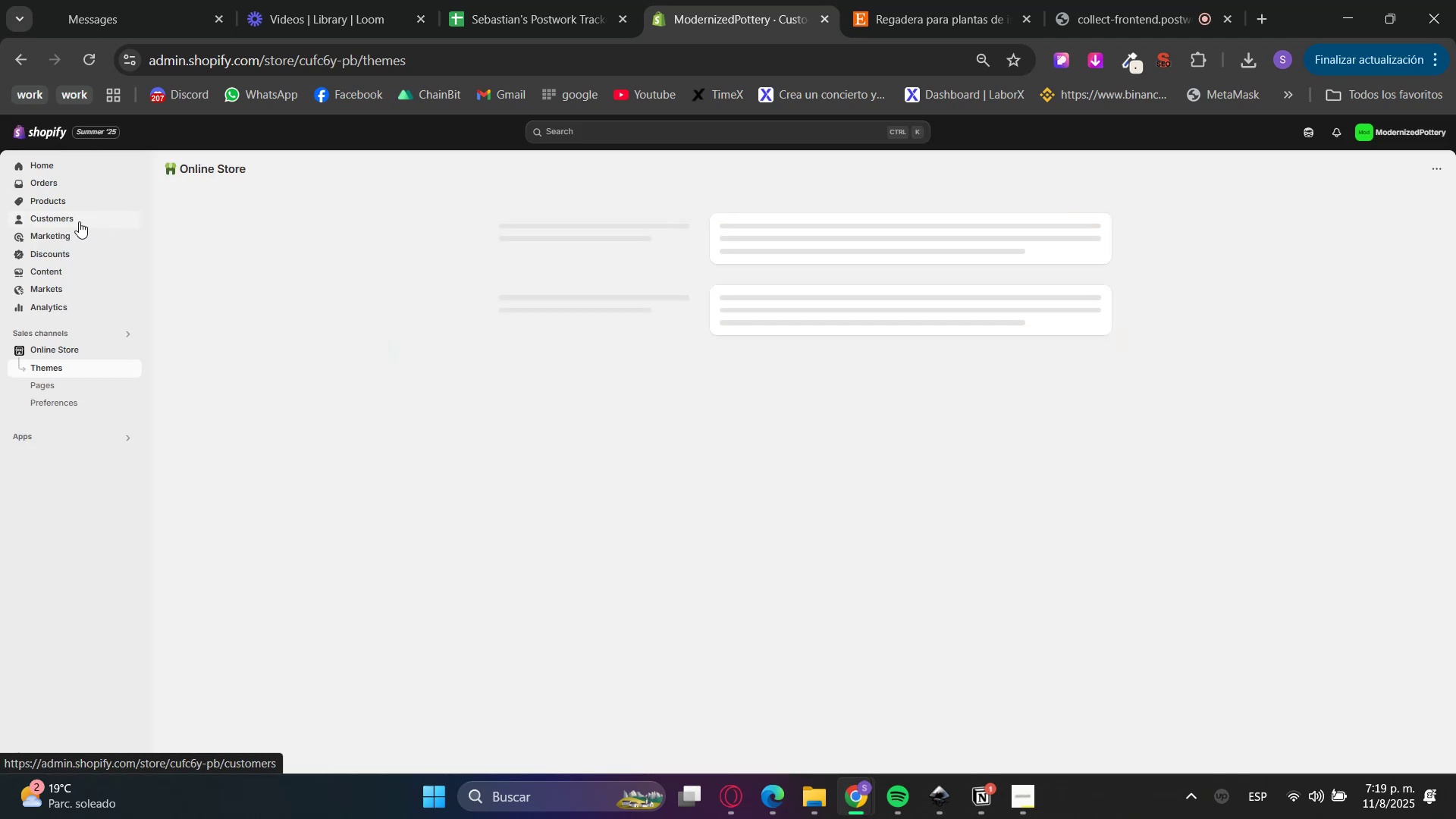 
left_click([67, 212])
 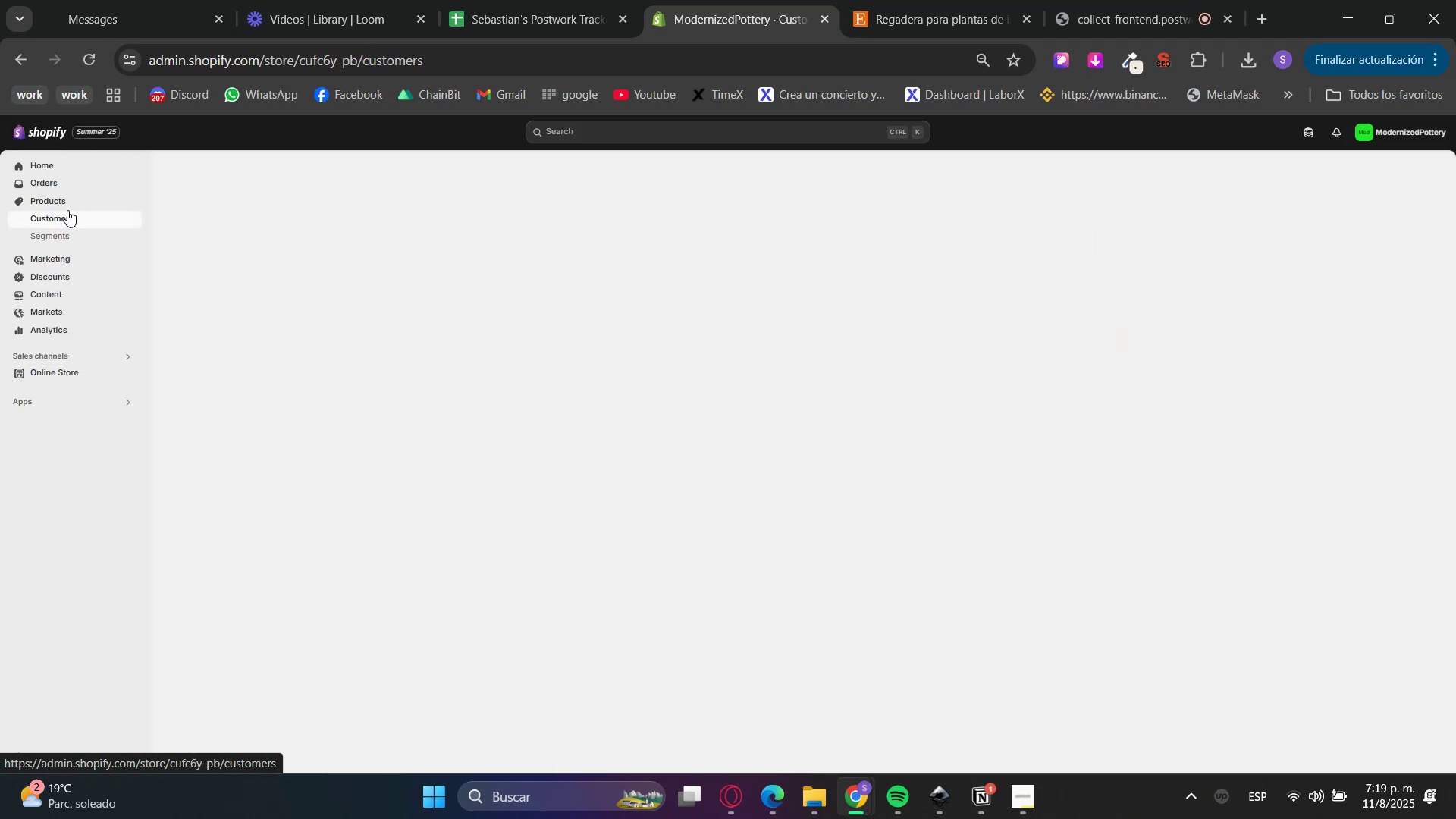 
left_click([67, 206])
 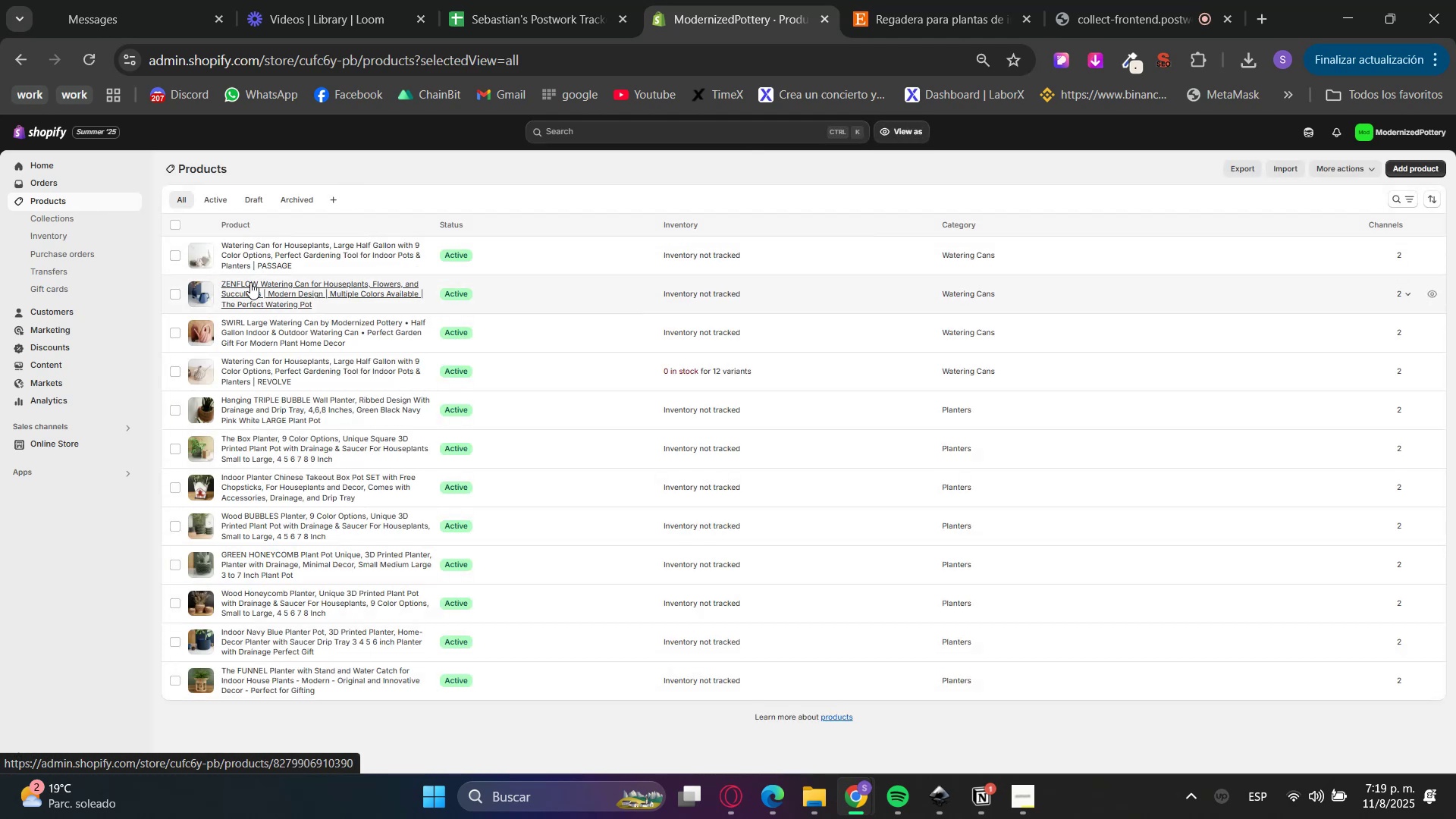 
hold_key(key=ControlLeft, duration=0.65)
left_click([260, 367])
 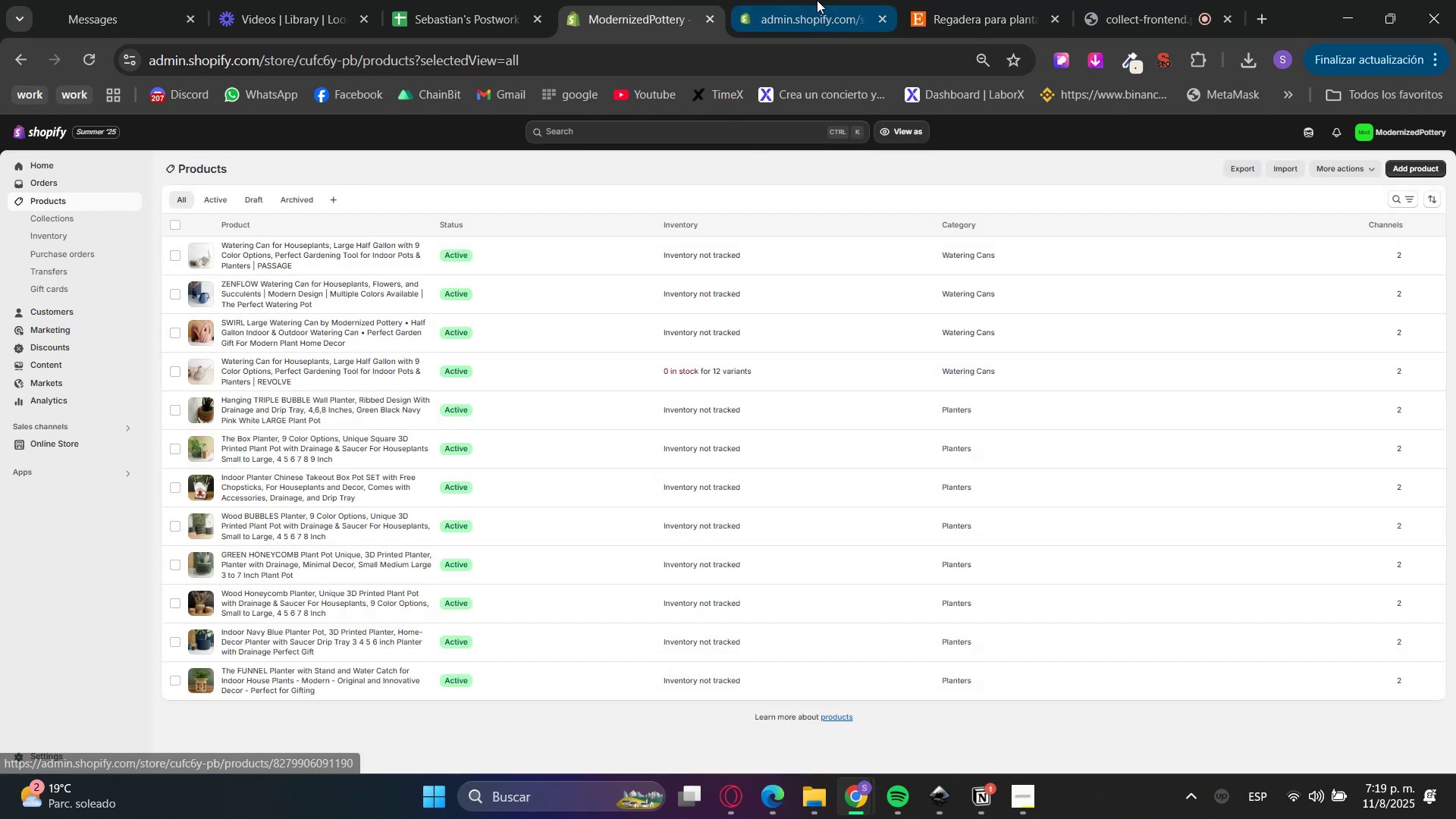 
left_click([810, 0])
 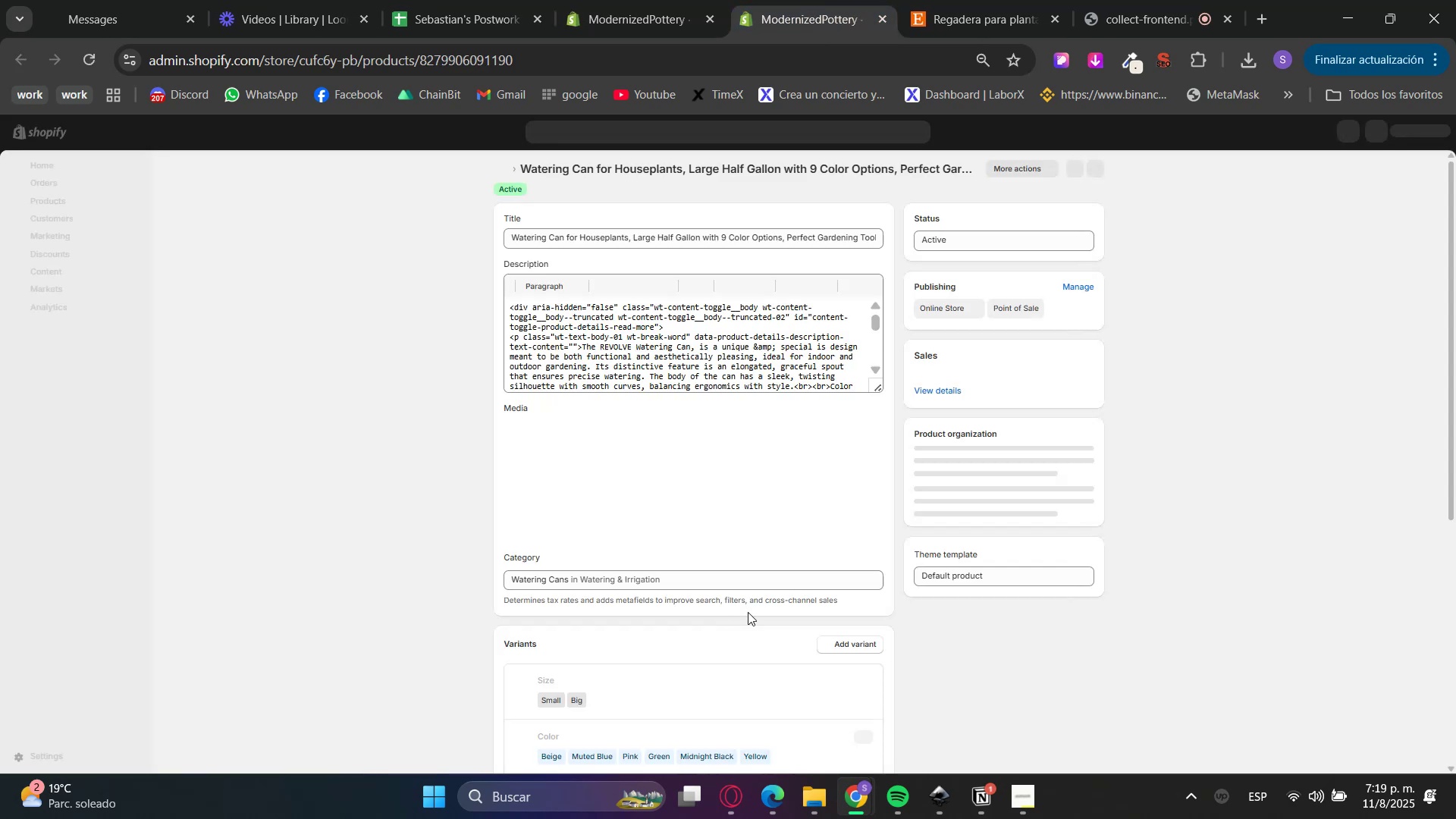 
scroll: coordinate [533, 561], scroll_direction: down, amount: 5.0
 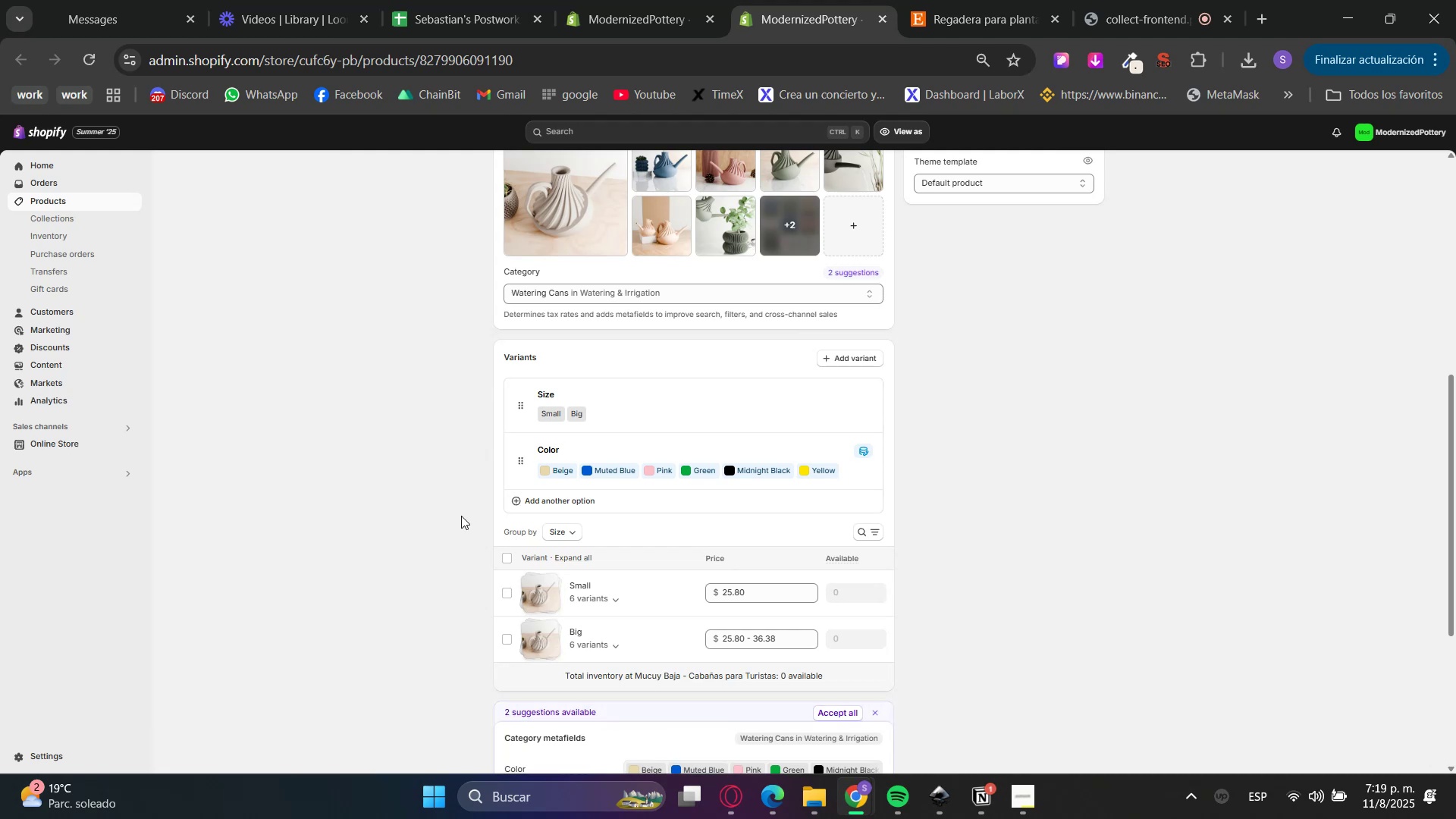 
scroll: coordinate [428, 498], scroll_direction: up, amount: 4.0
 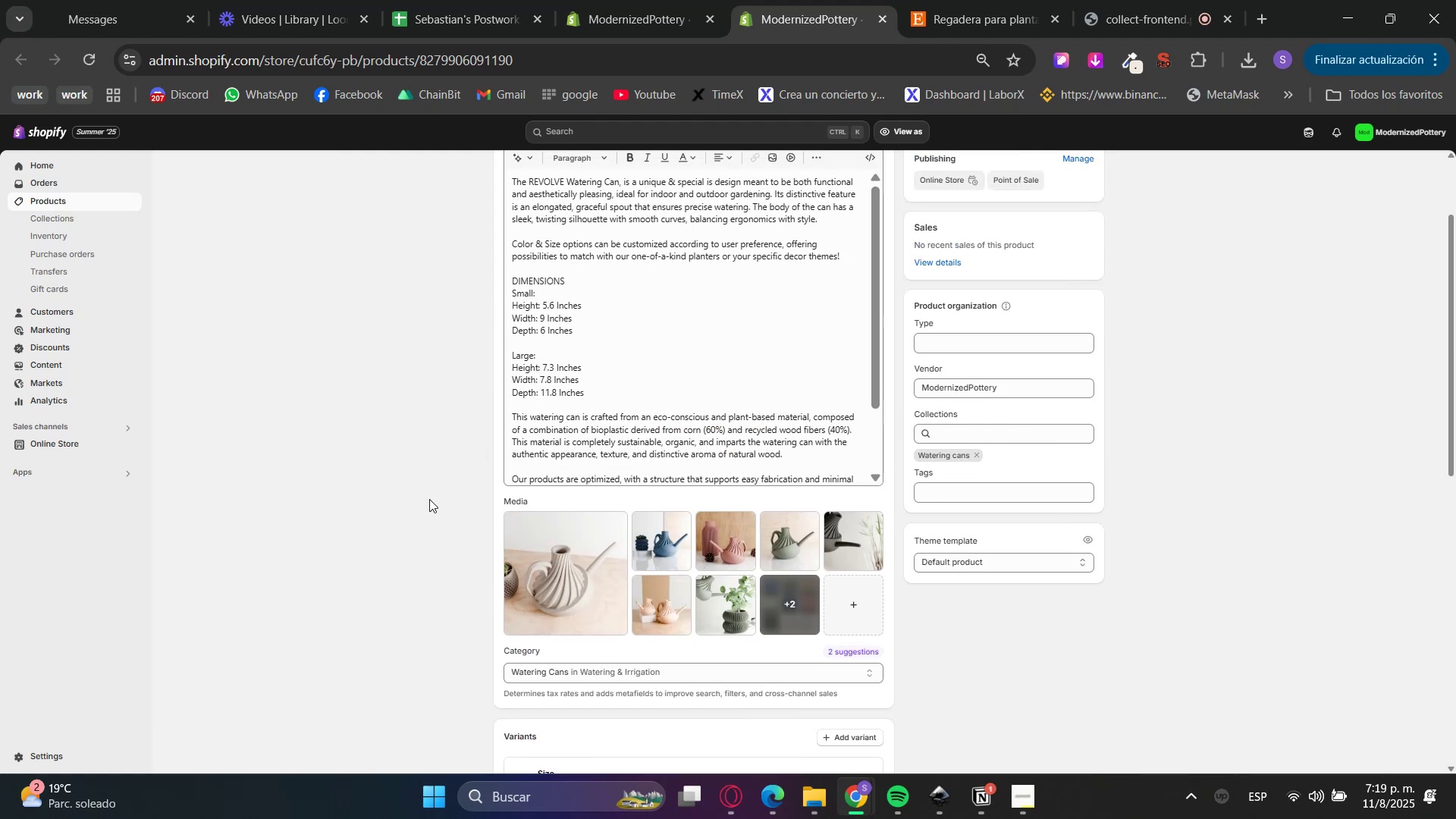 
scroll: coordinate [428, 510], scroll_direction: down, amount: 7.0
 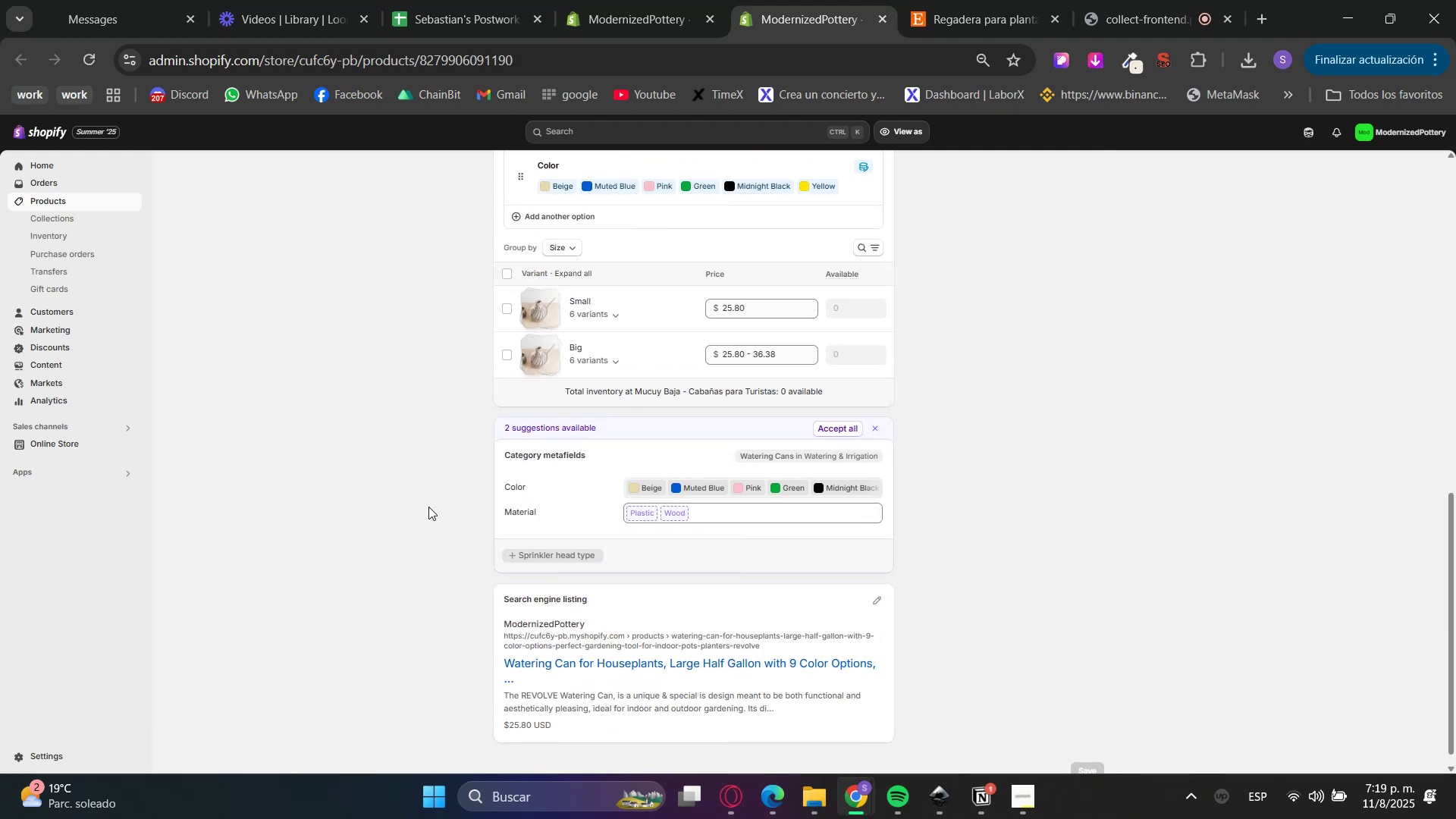 
scroll: coordinate [444, 483], scroll_direction: up, amount: 2.0
 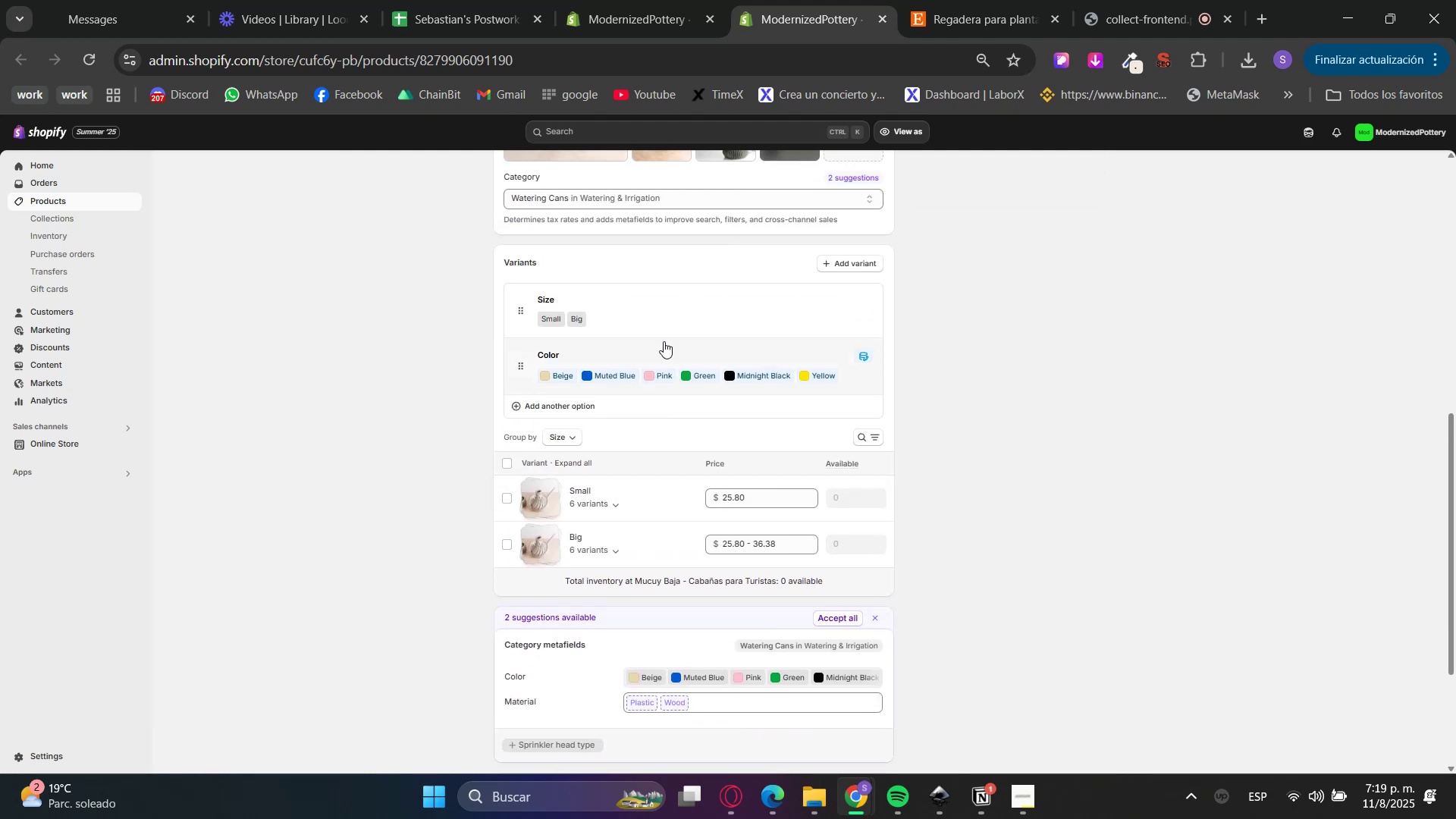 
left_click([665, 315])
 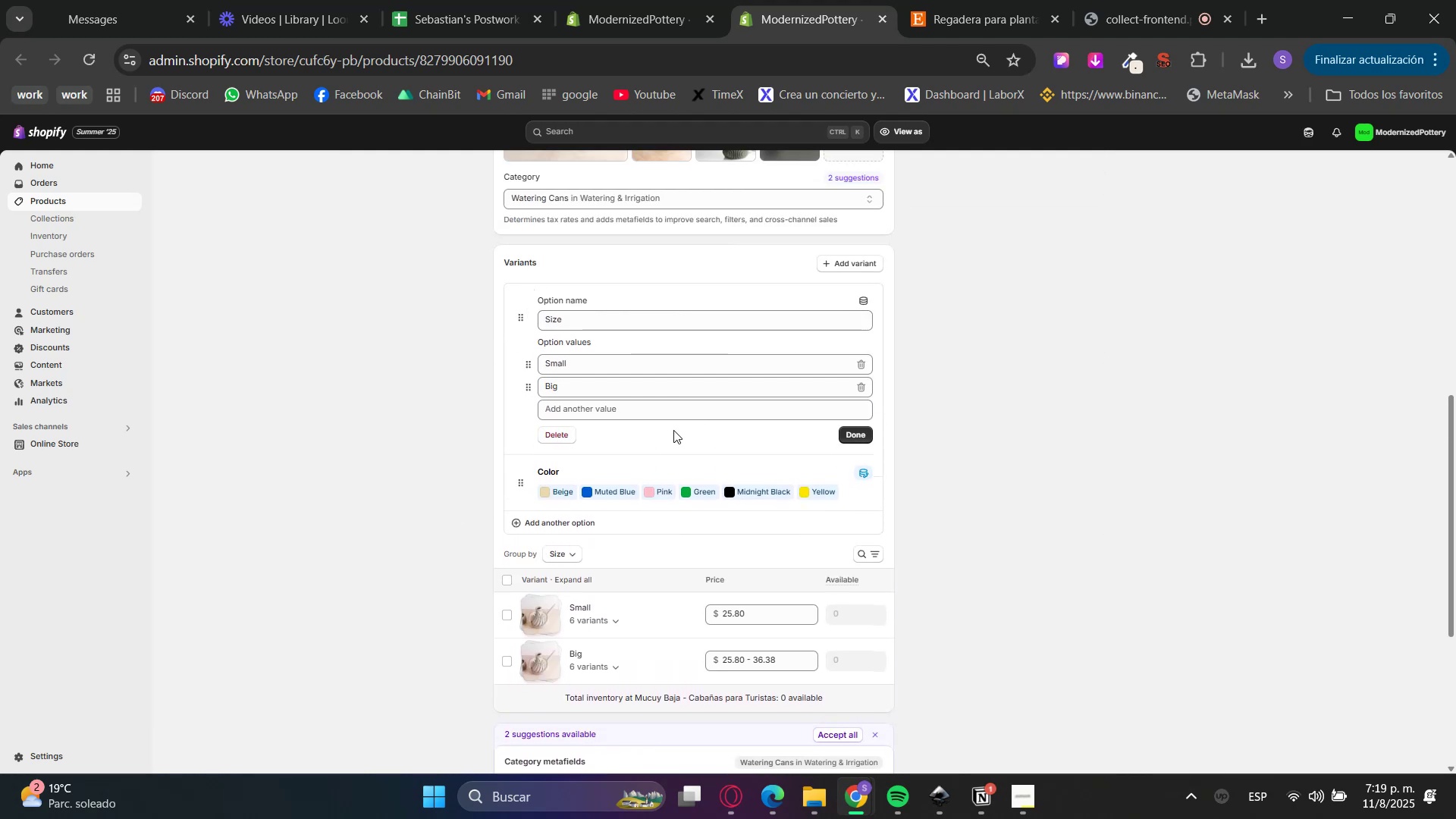 
left_click([1021, 395])
 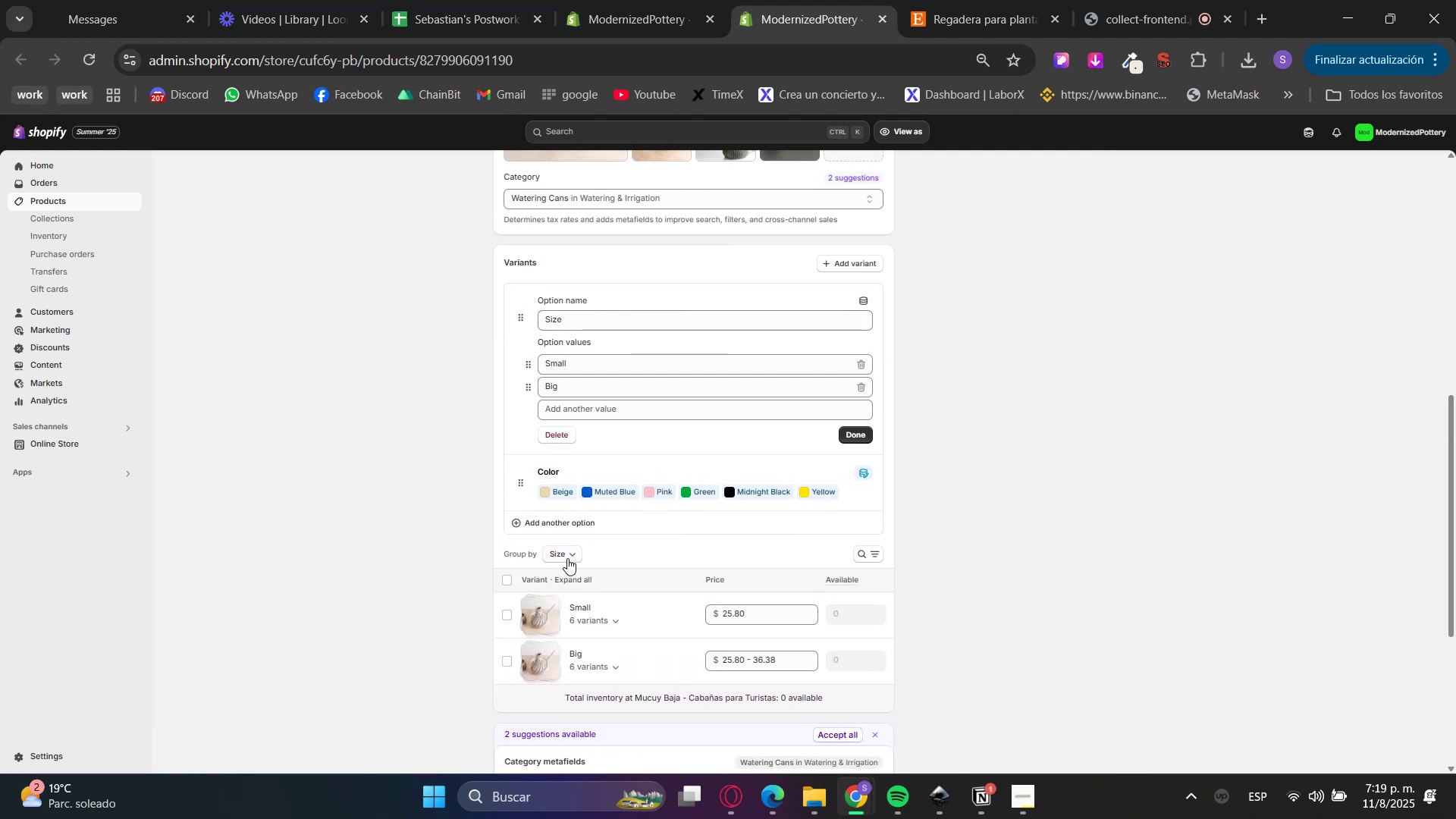 
scroll: coordinate [758, 584], scroll_direction: down, amount: 1.0
 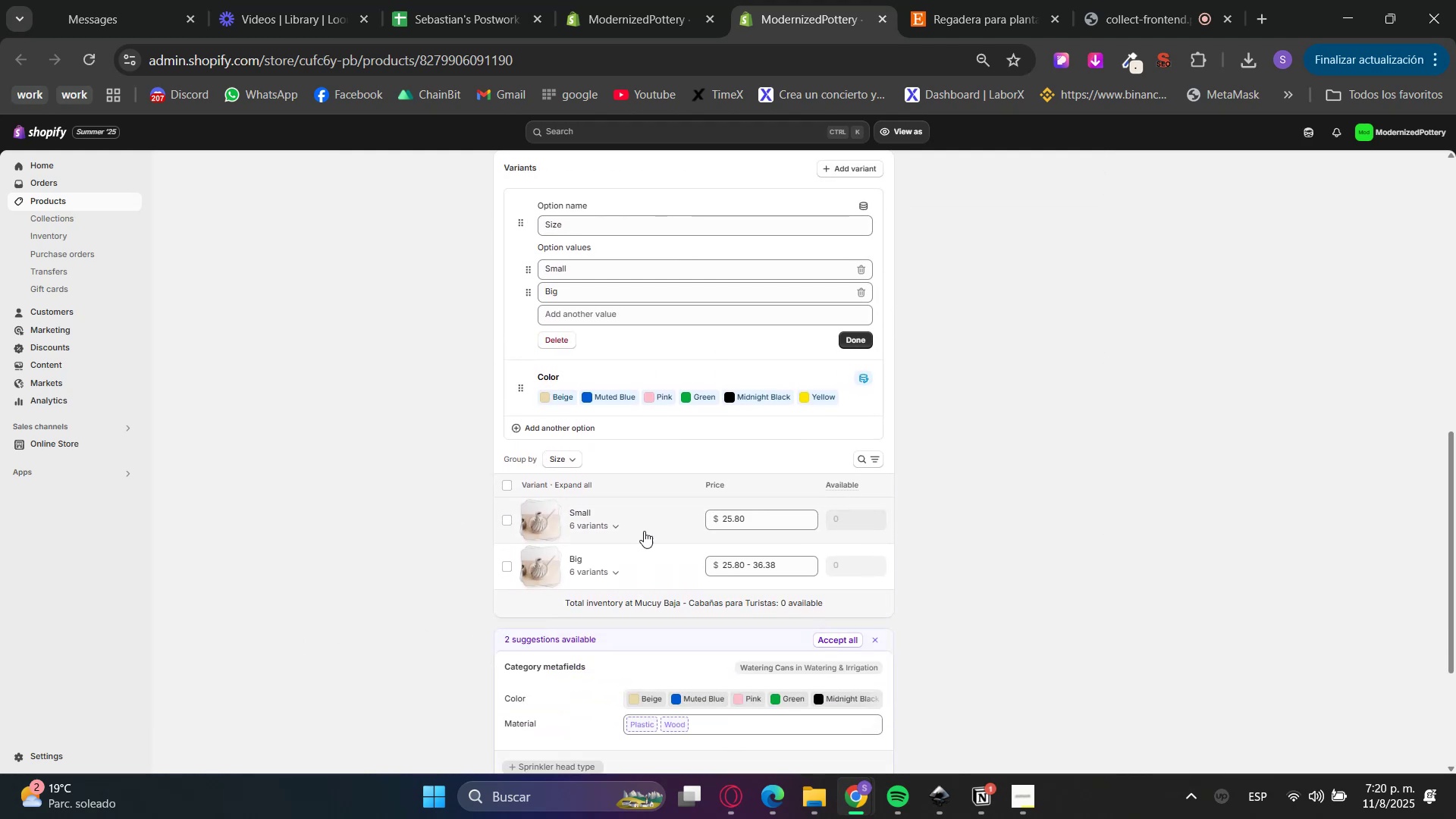 
left_click([650, 513])
 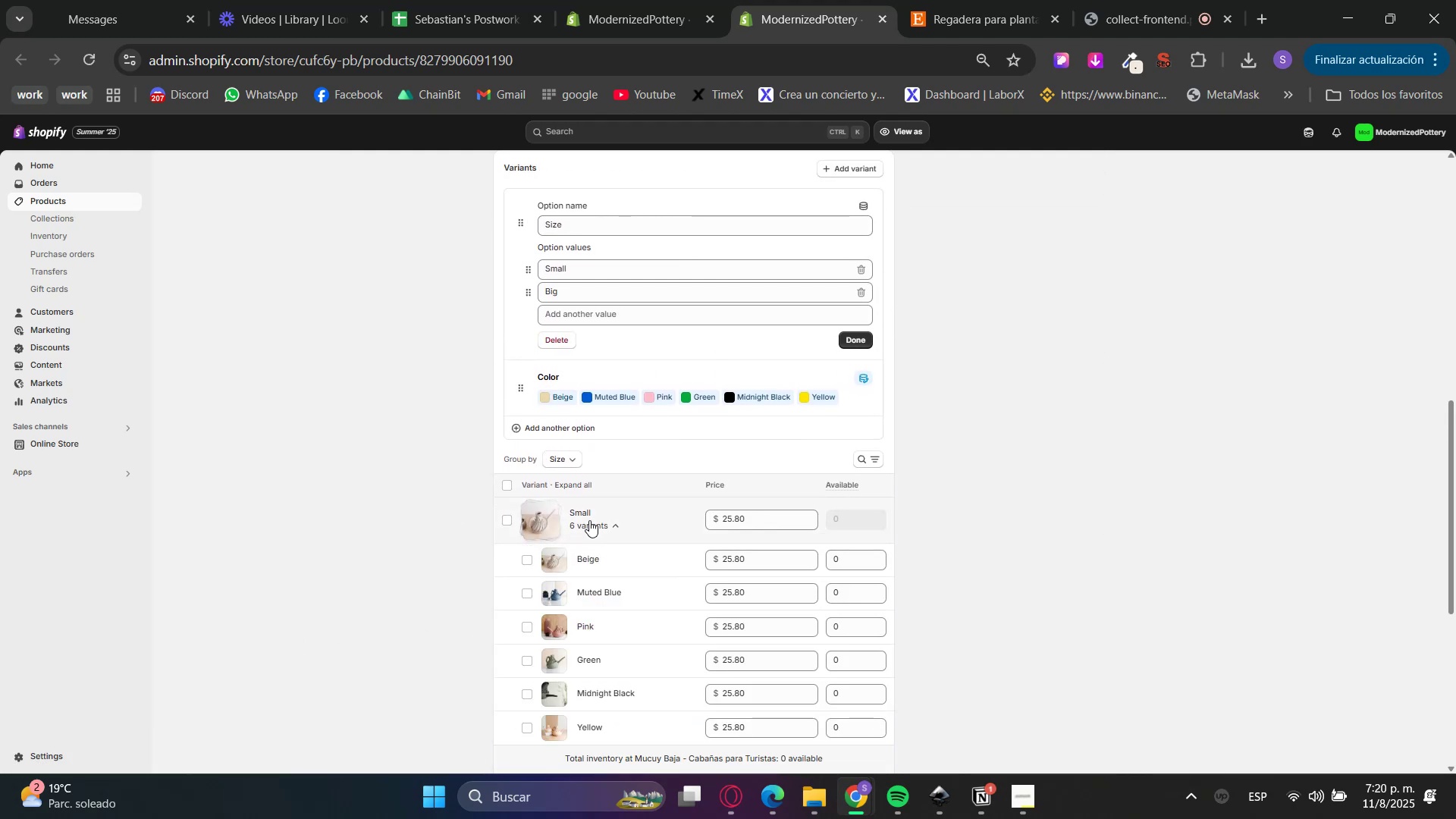 
left_click([588, 560])
 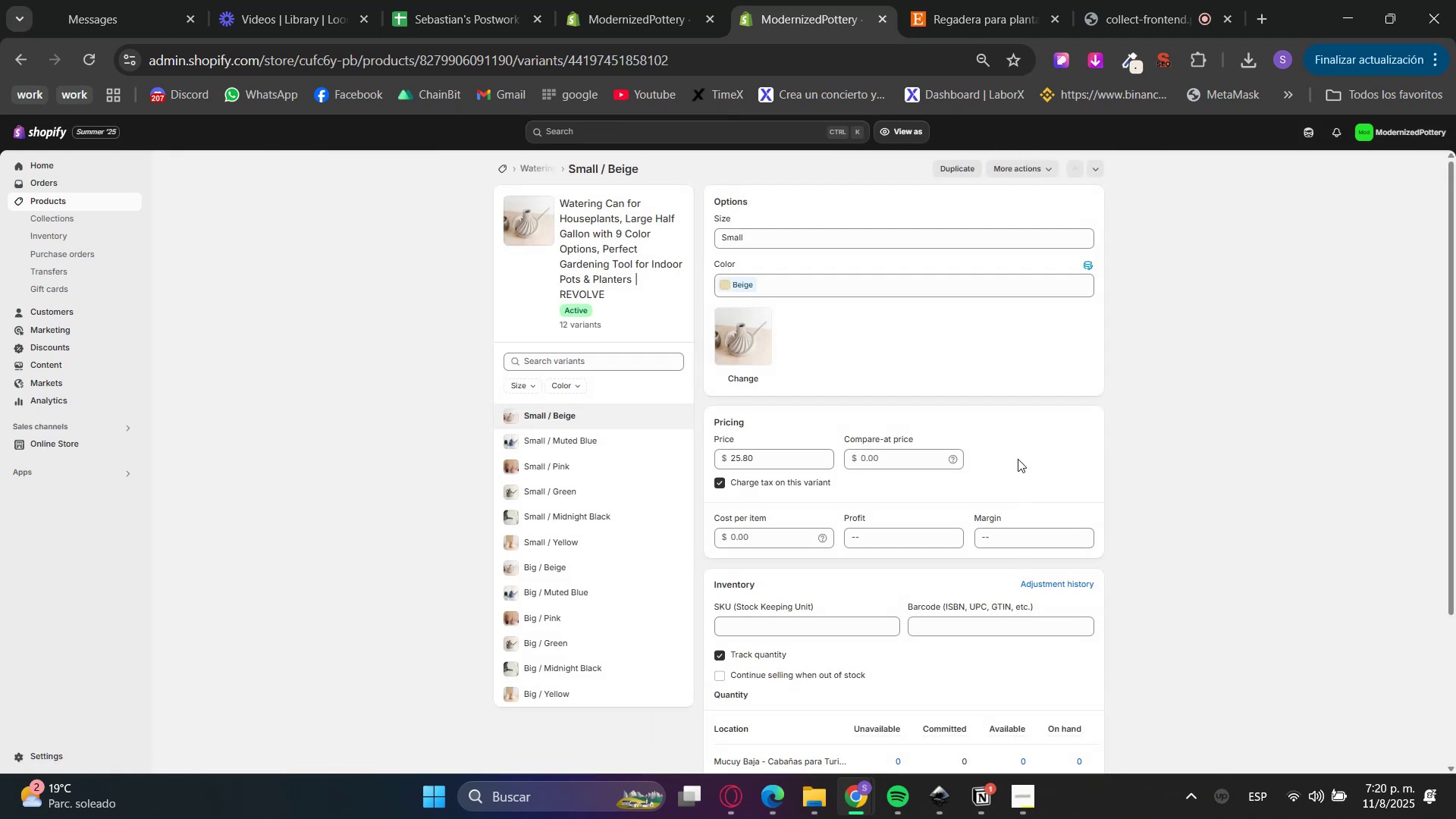 
scroll: coordinate [900, 407], scroll_direction: down, amount: 1.0
 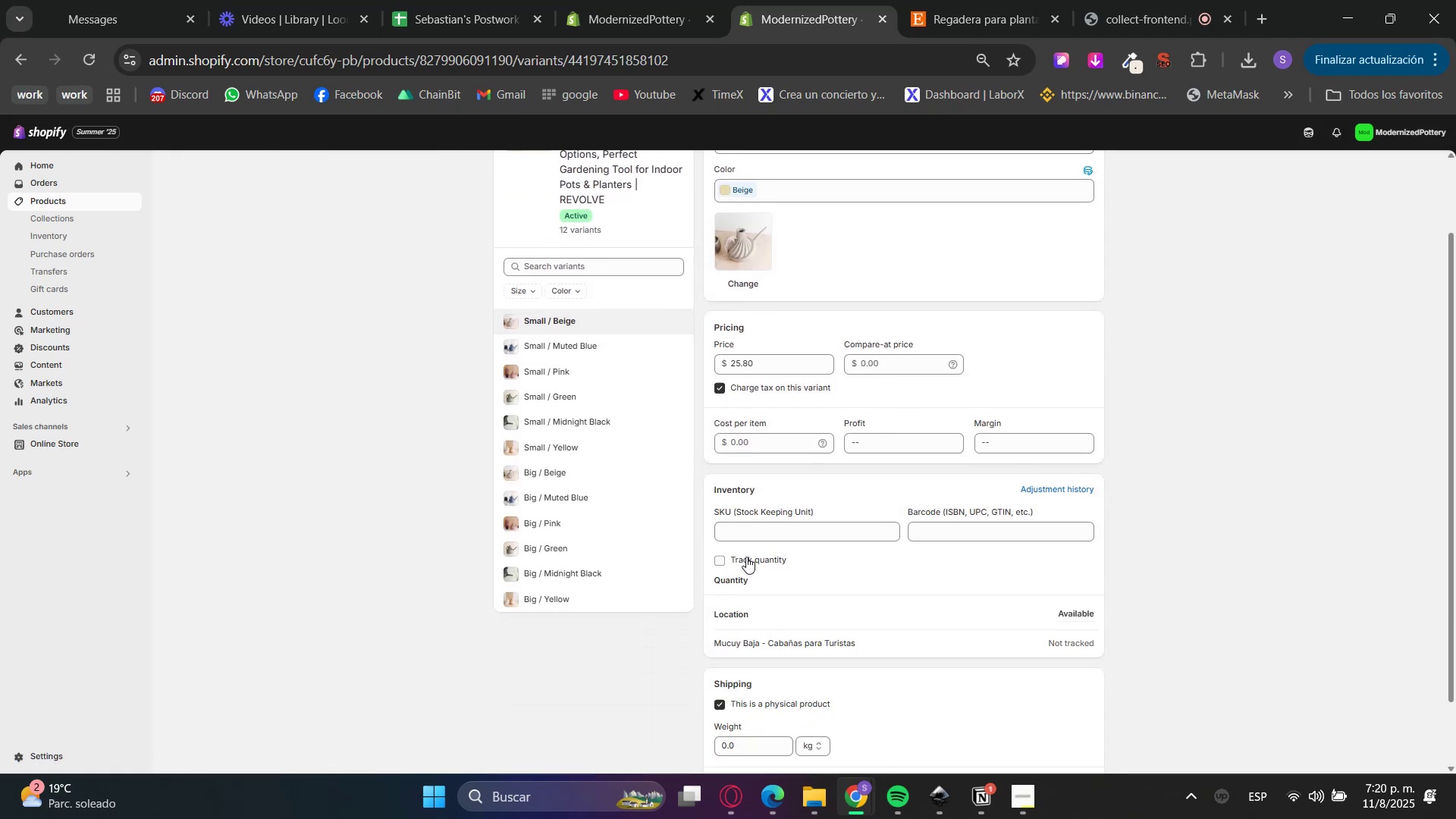 
scroll: coordinate [814, 463], scroll_direction: up, amount: 1.0
 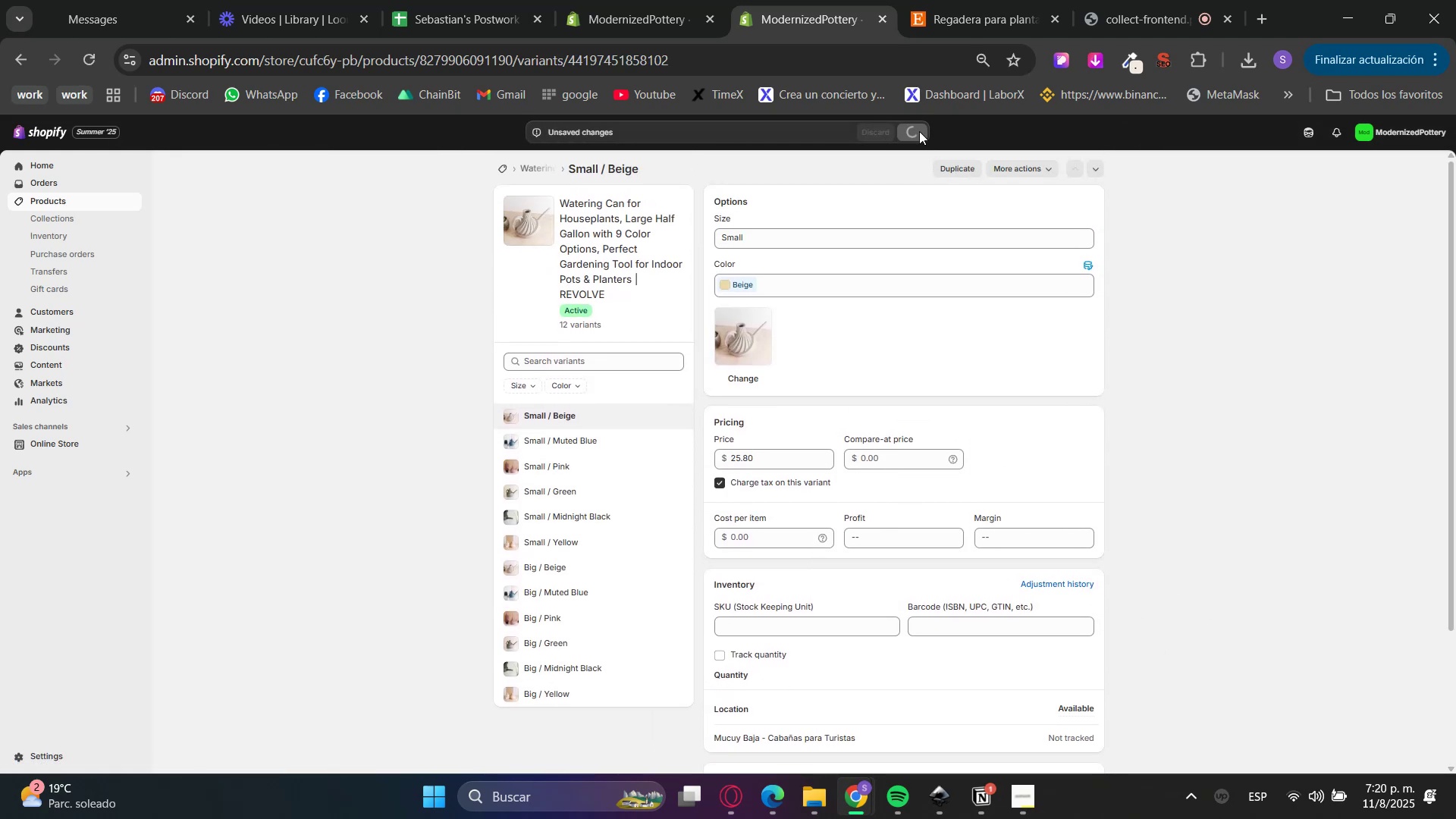 
left_click([555, 445])
 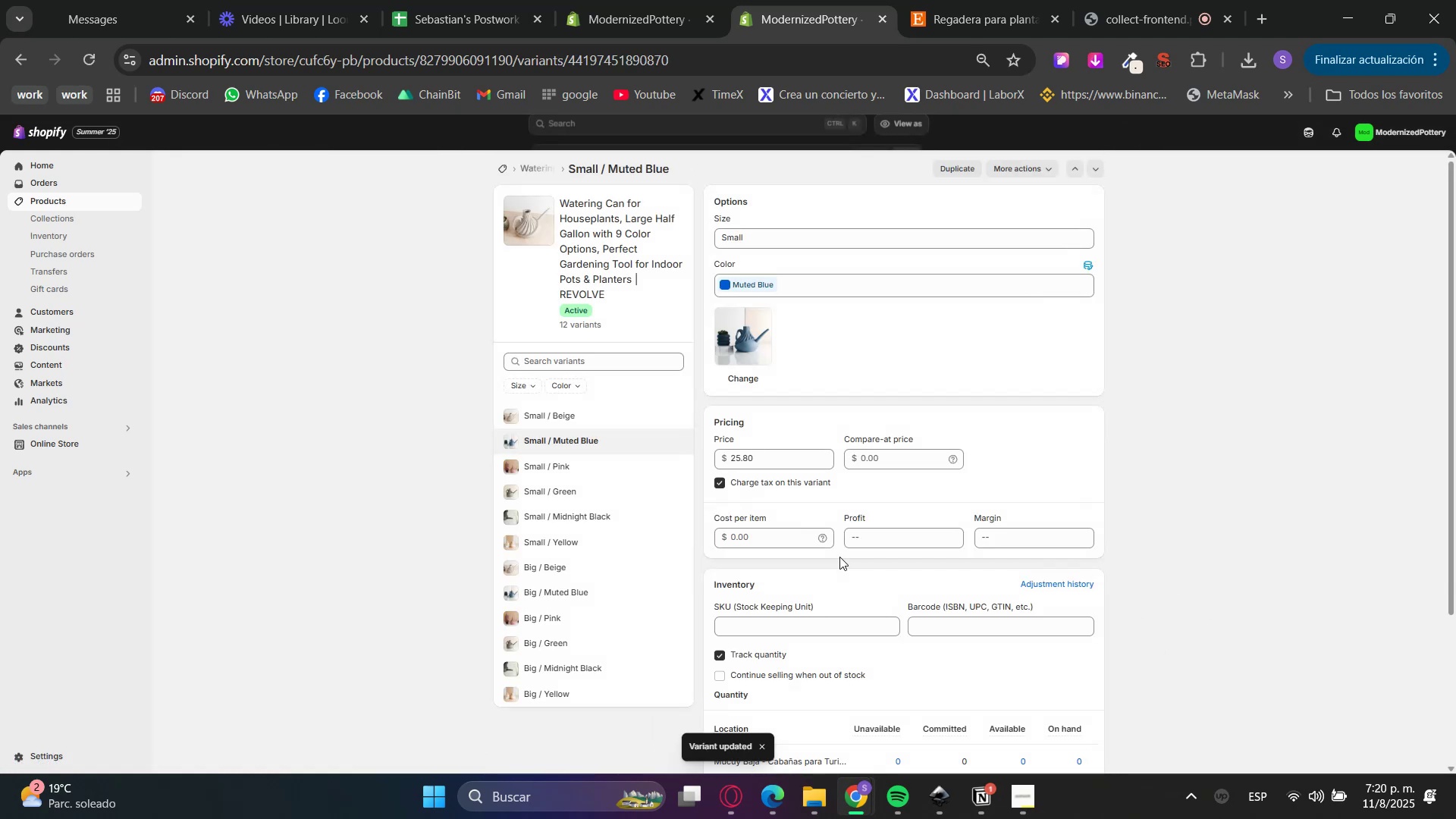 
left_click([759, 653])
 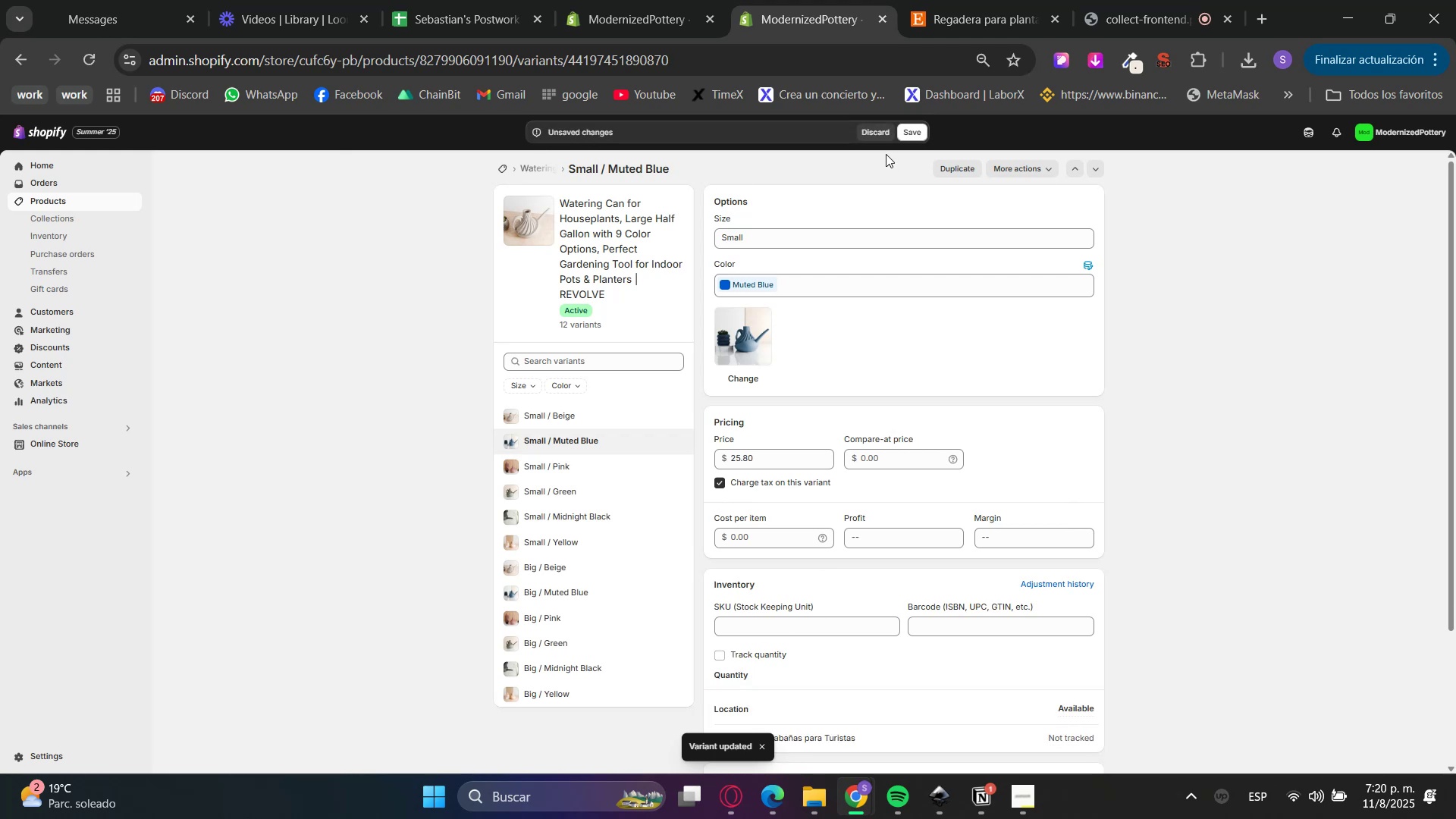 
left_click([915, 126])
 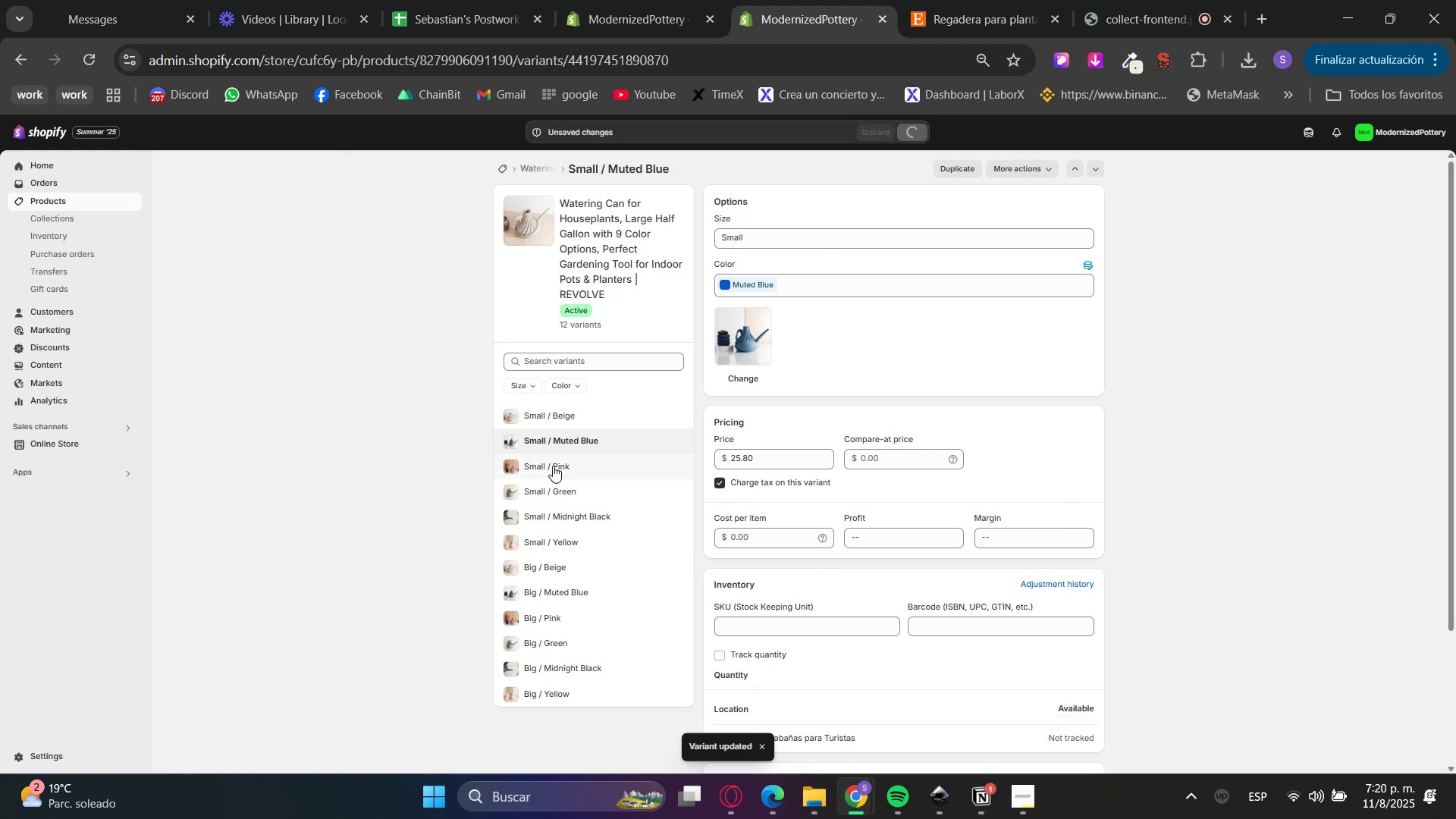 
left_click([549, 470])
 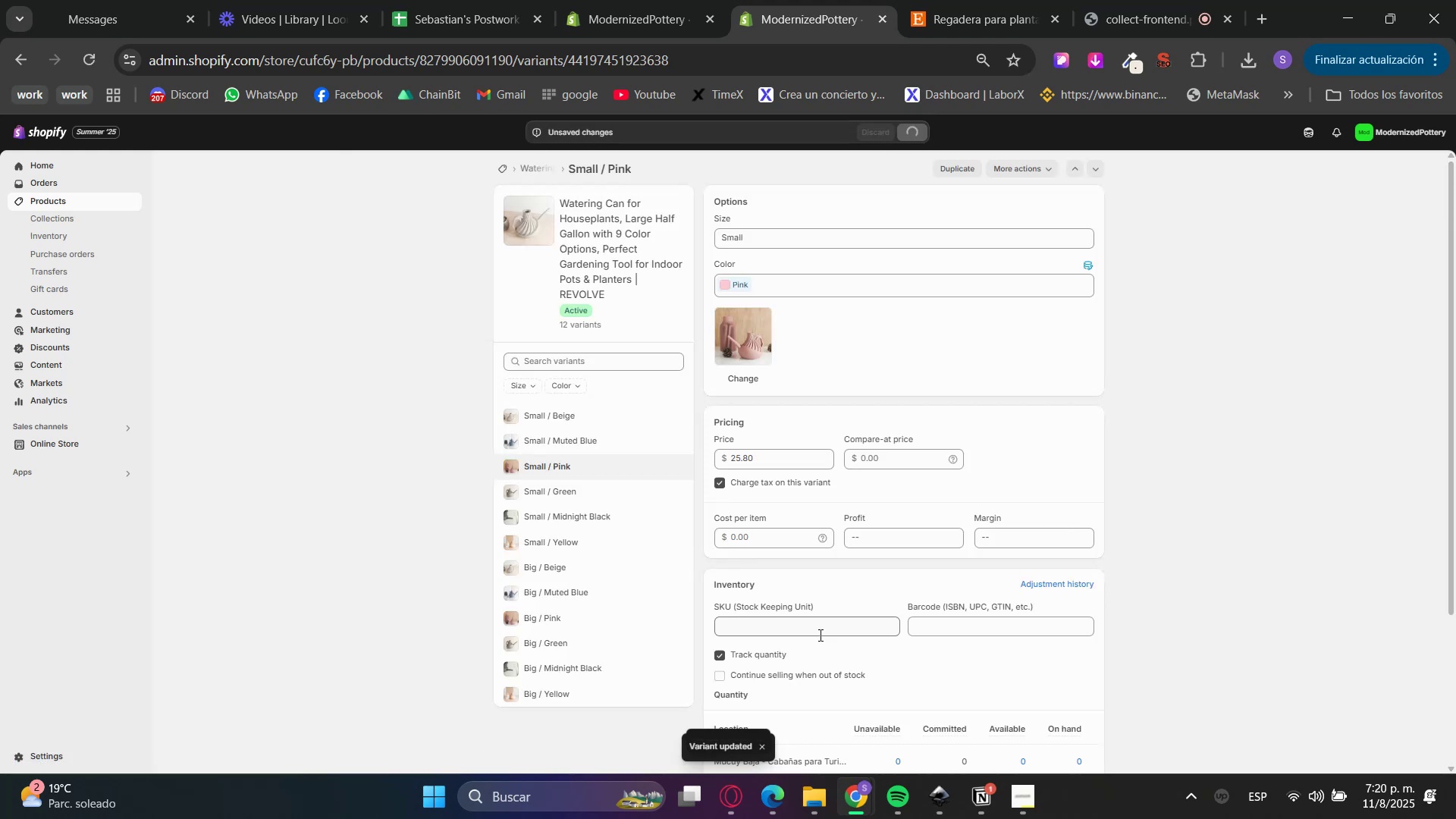 
left_click([758, 653])
 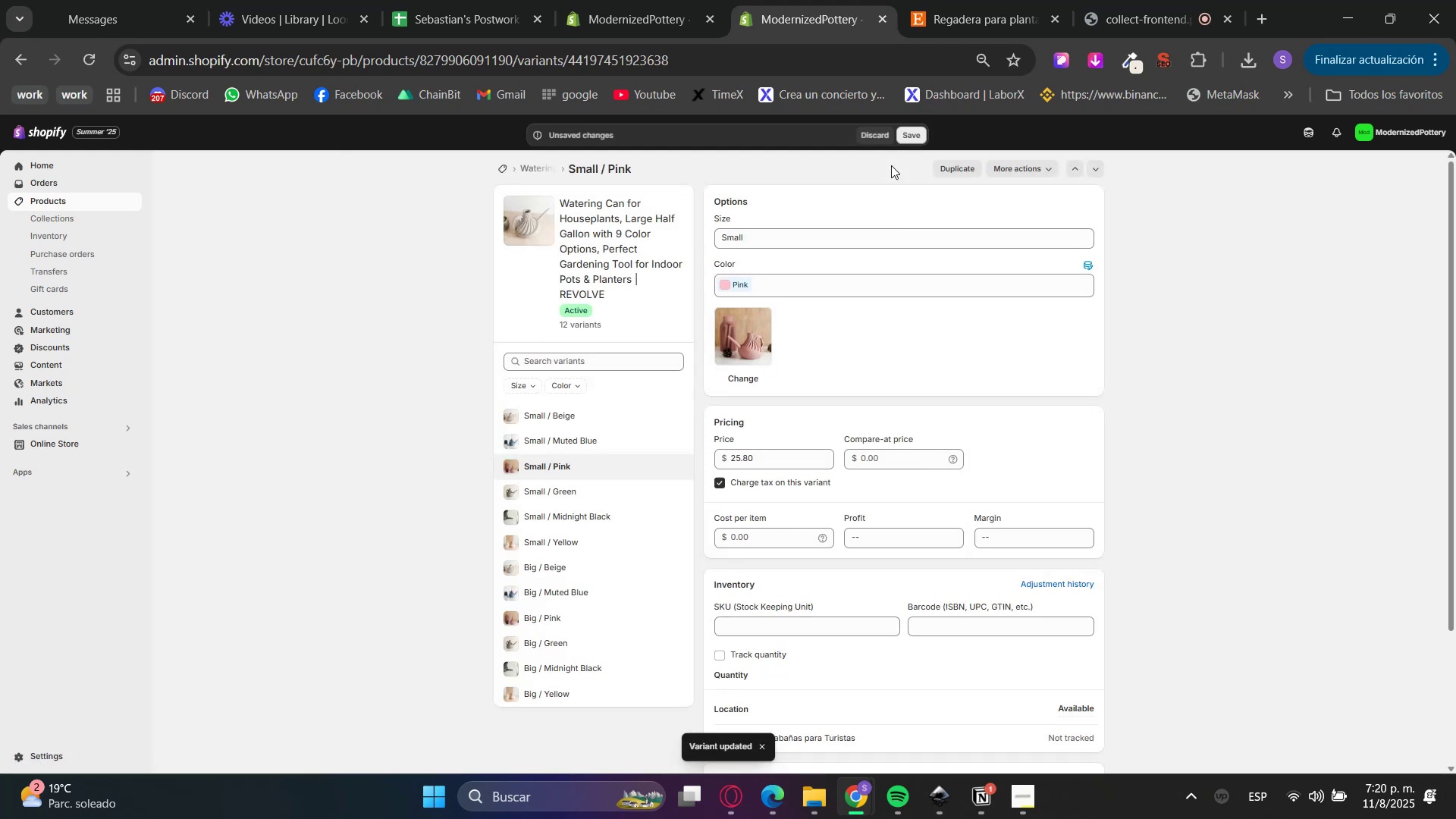 
left_click([912, 131])
 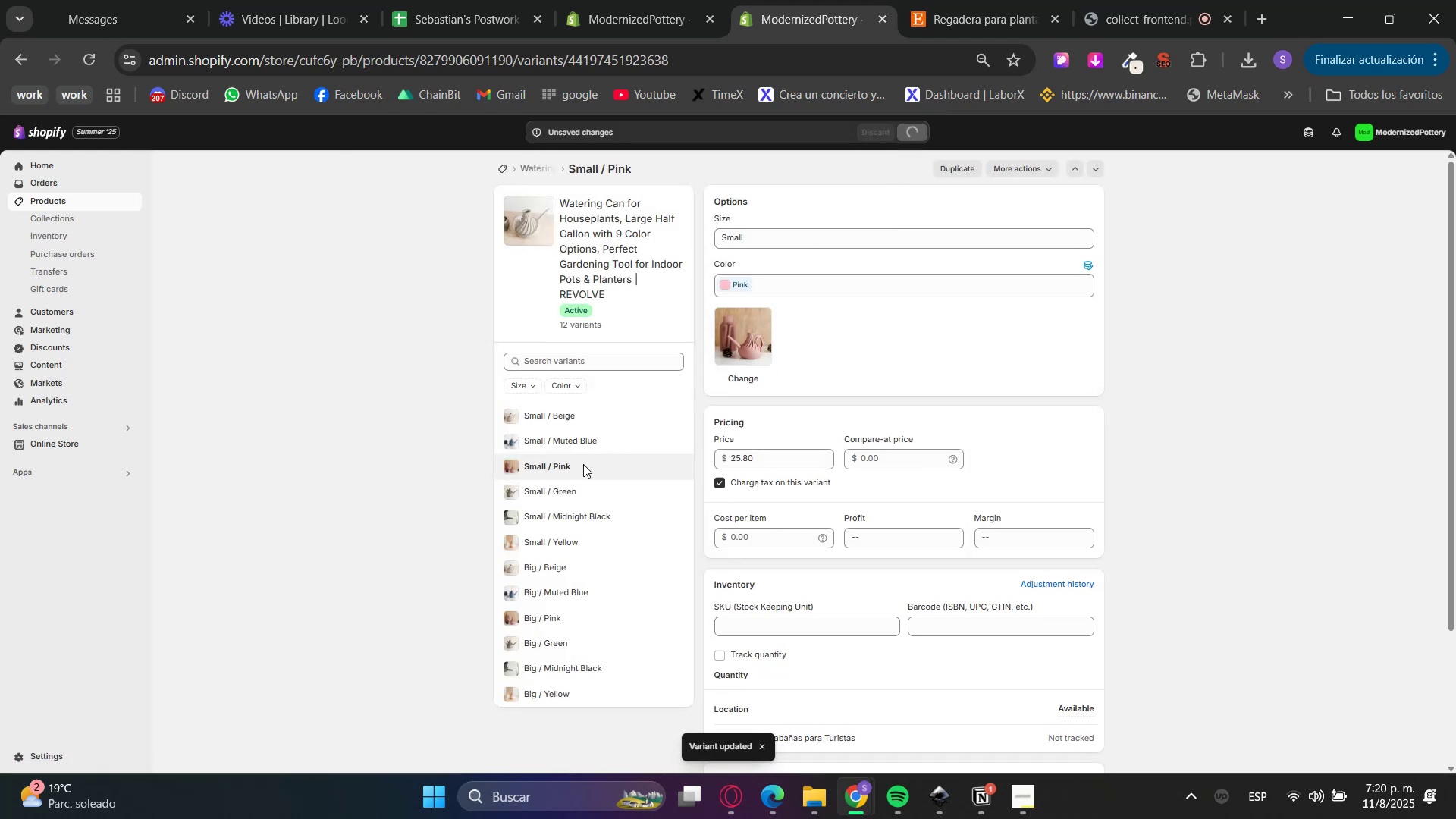 
left_click([564, 492])
 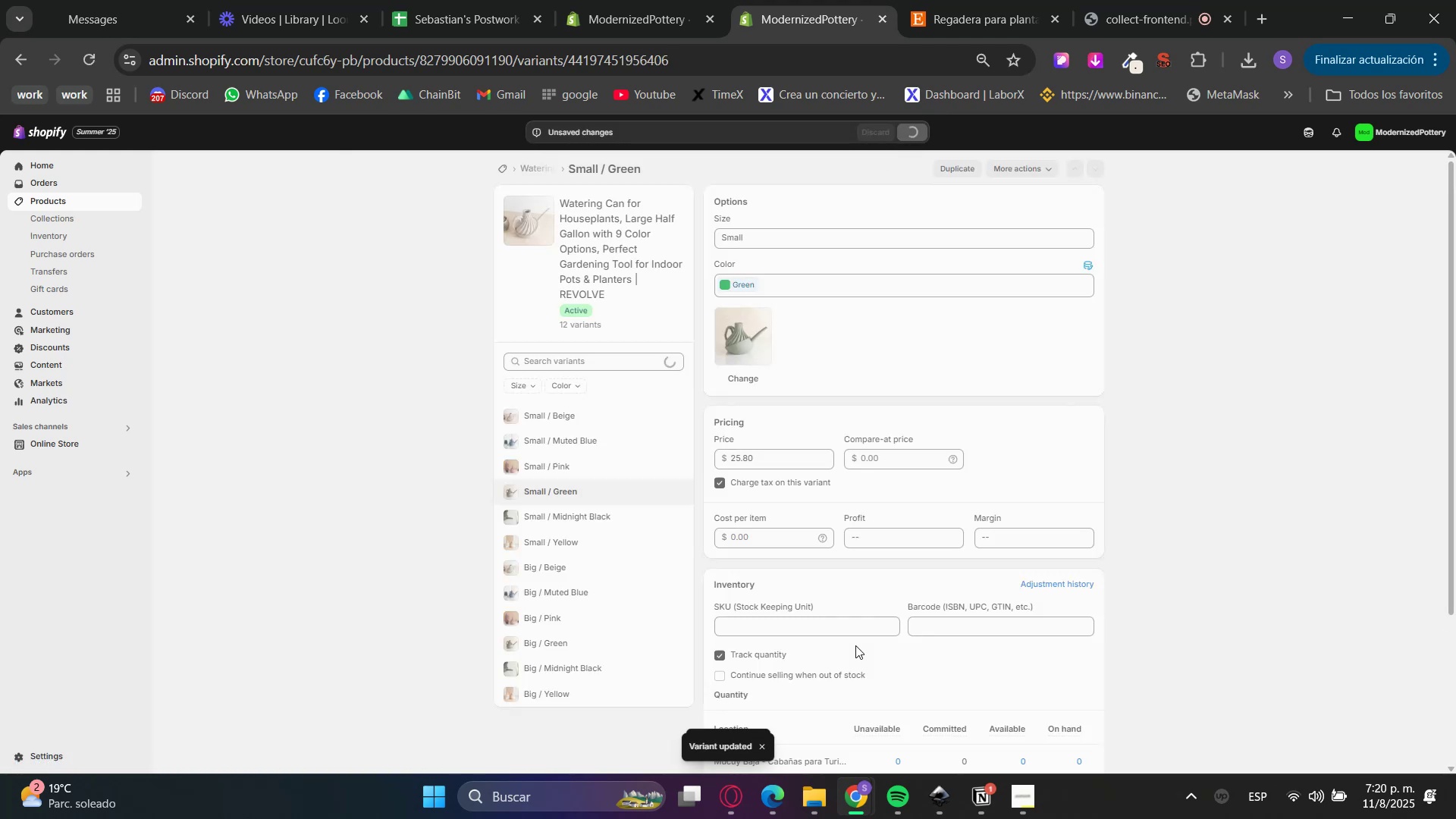 
left_click([747, 652])
 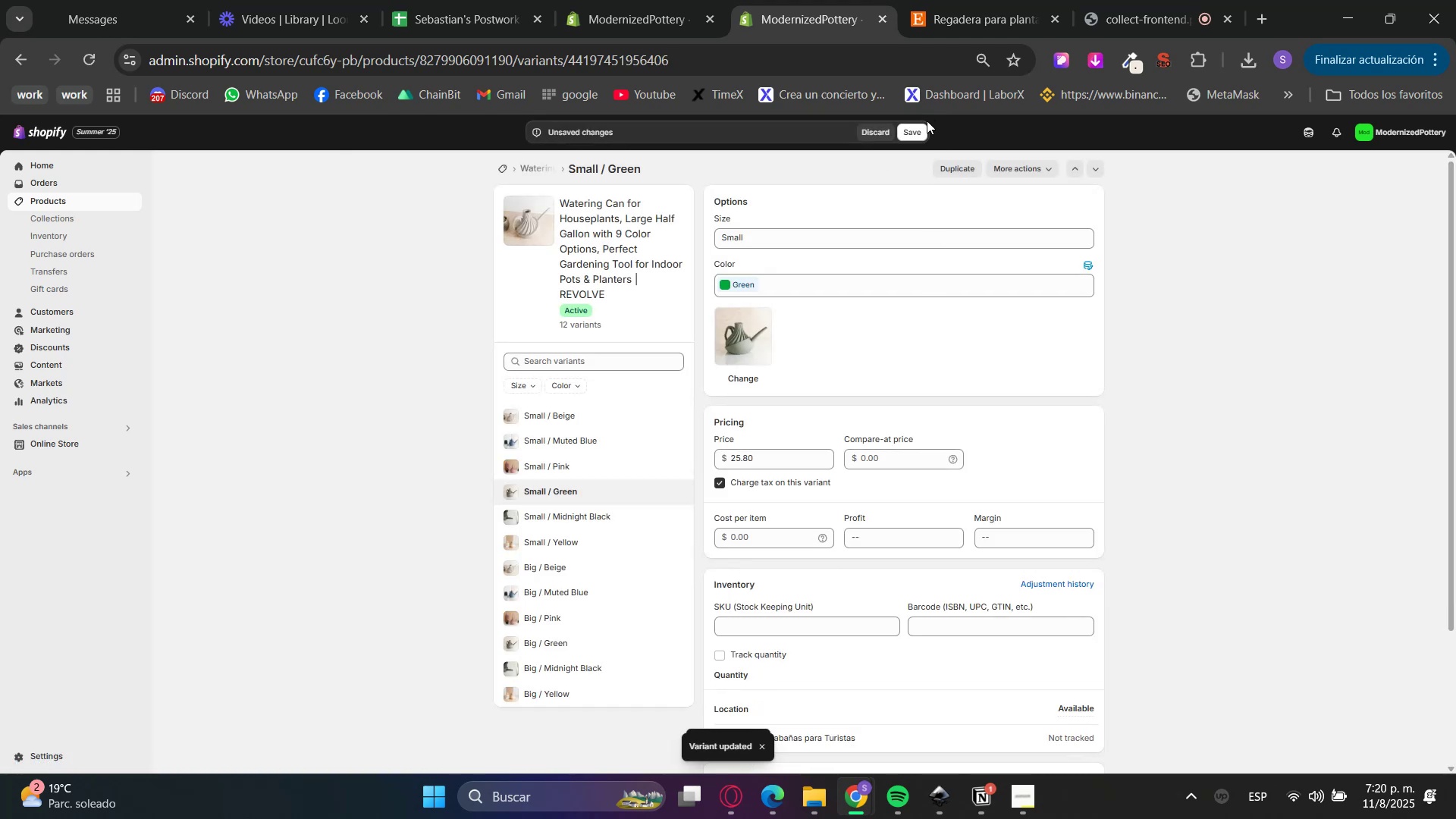 
left_click([918, 130])
 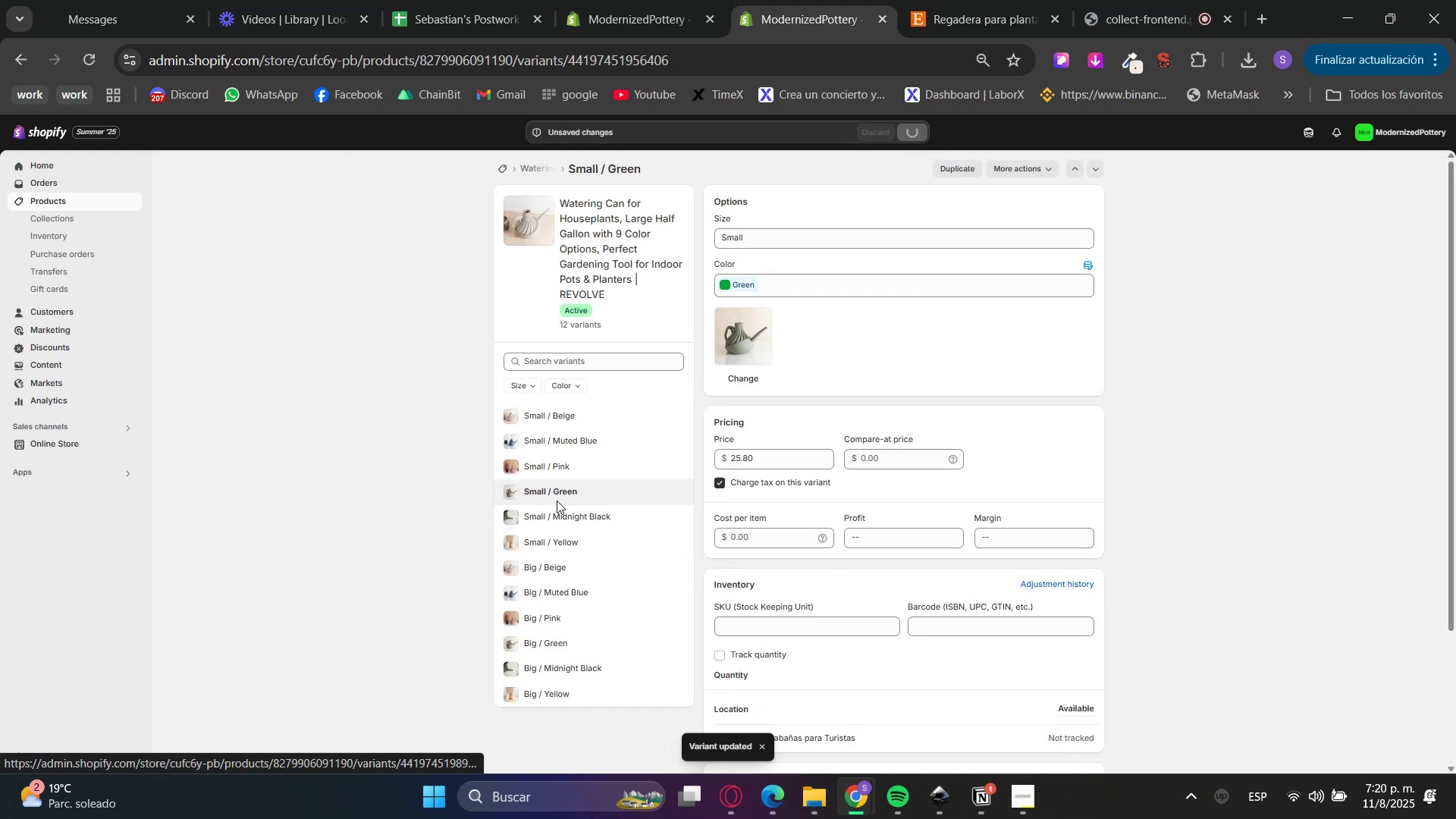 
double_click([551, 515])
 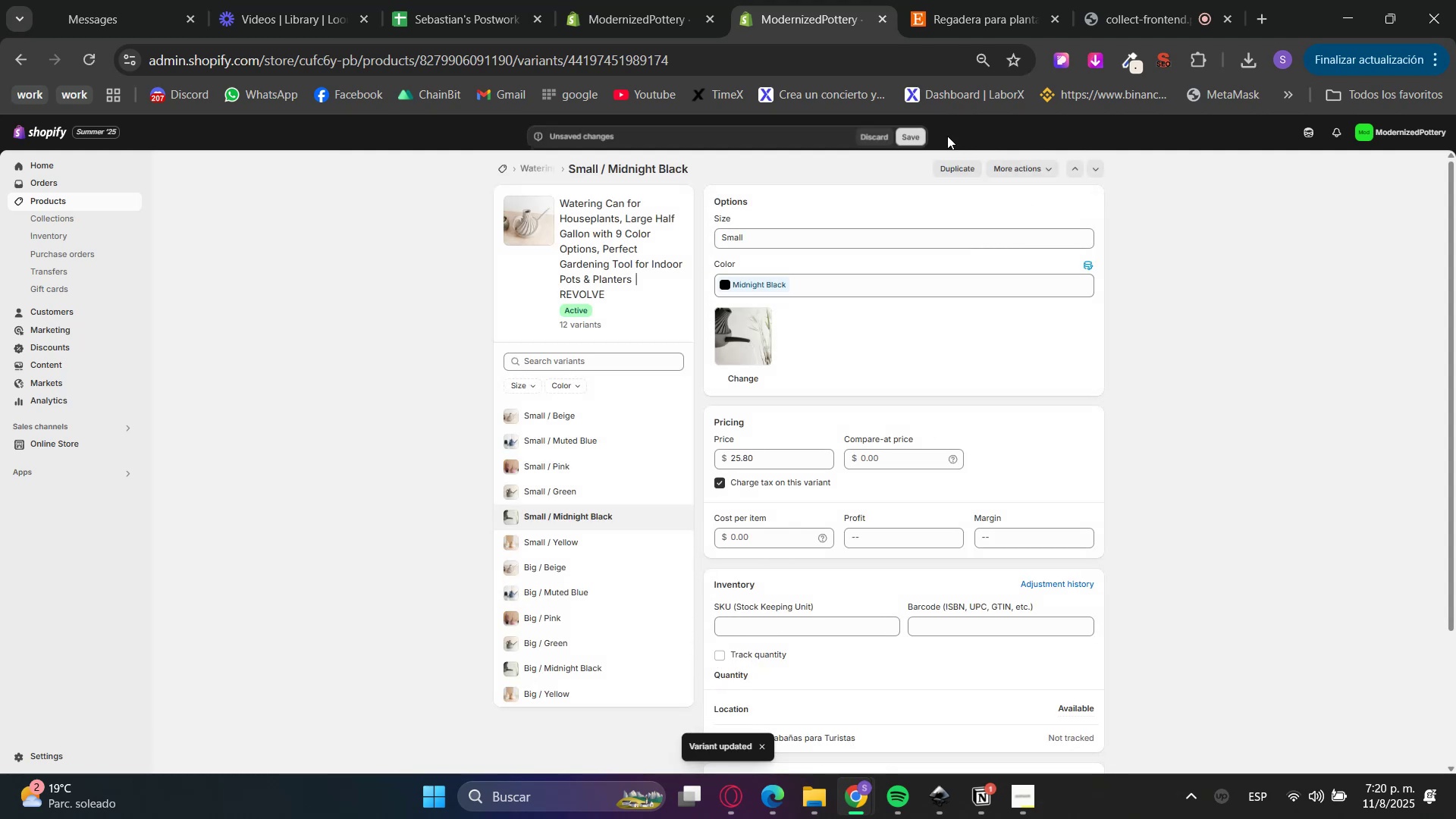 
left_click([562, 549])
 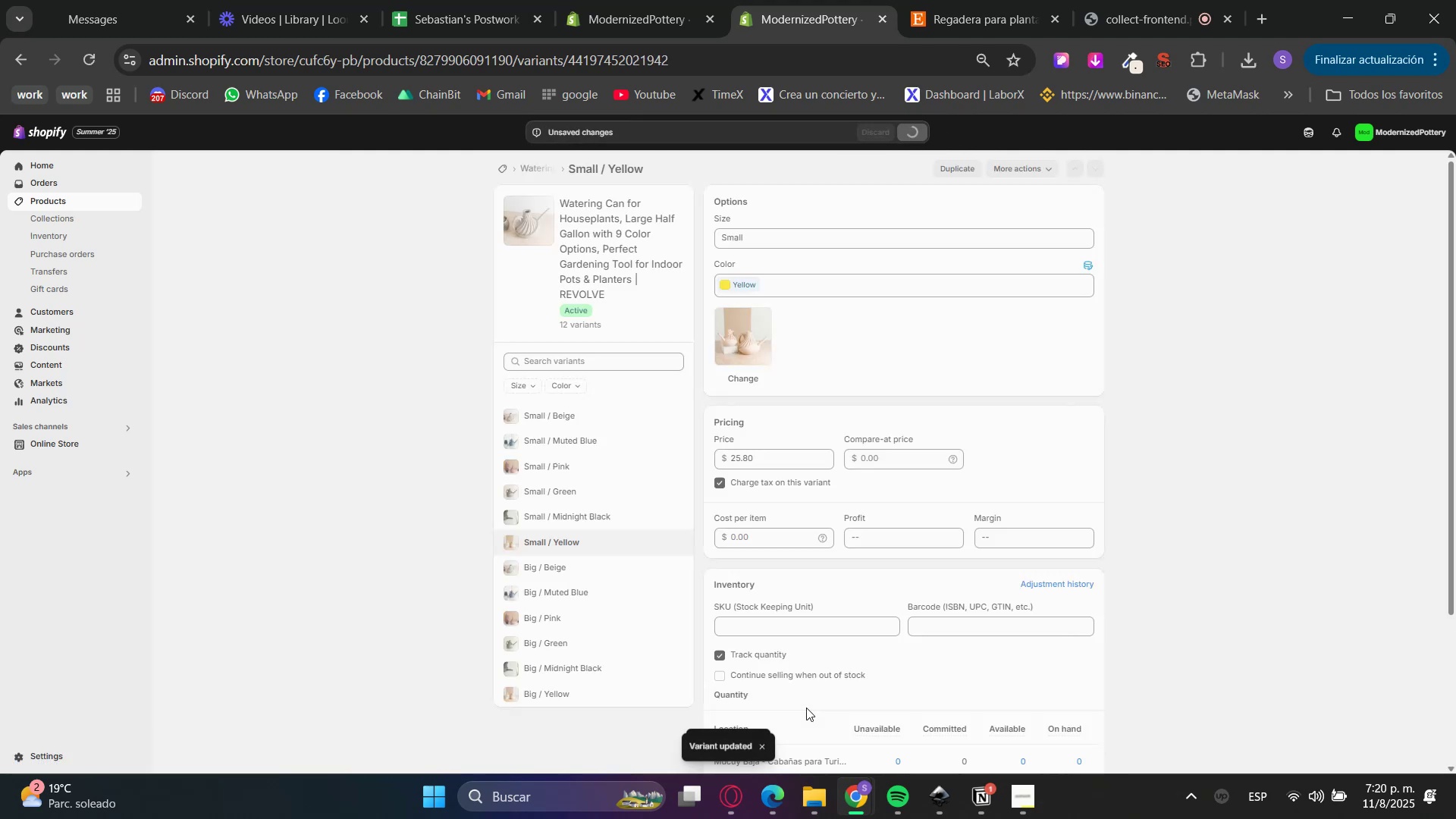 
left_click([752, 657])
 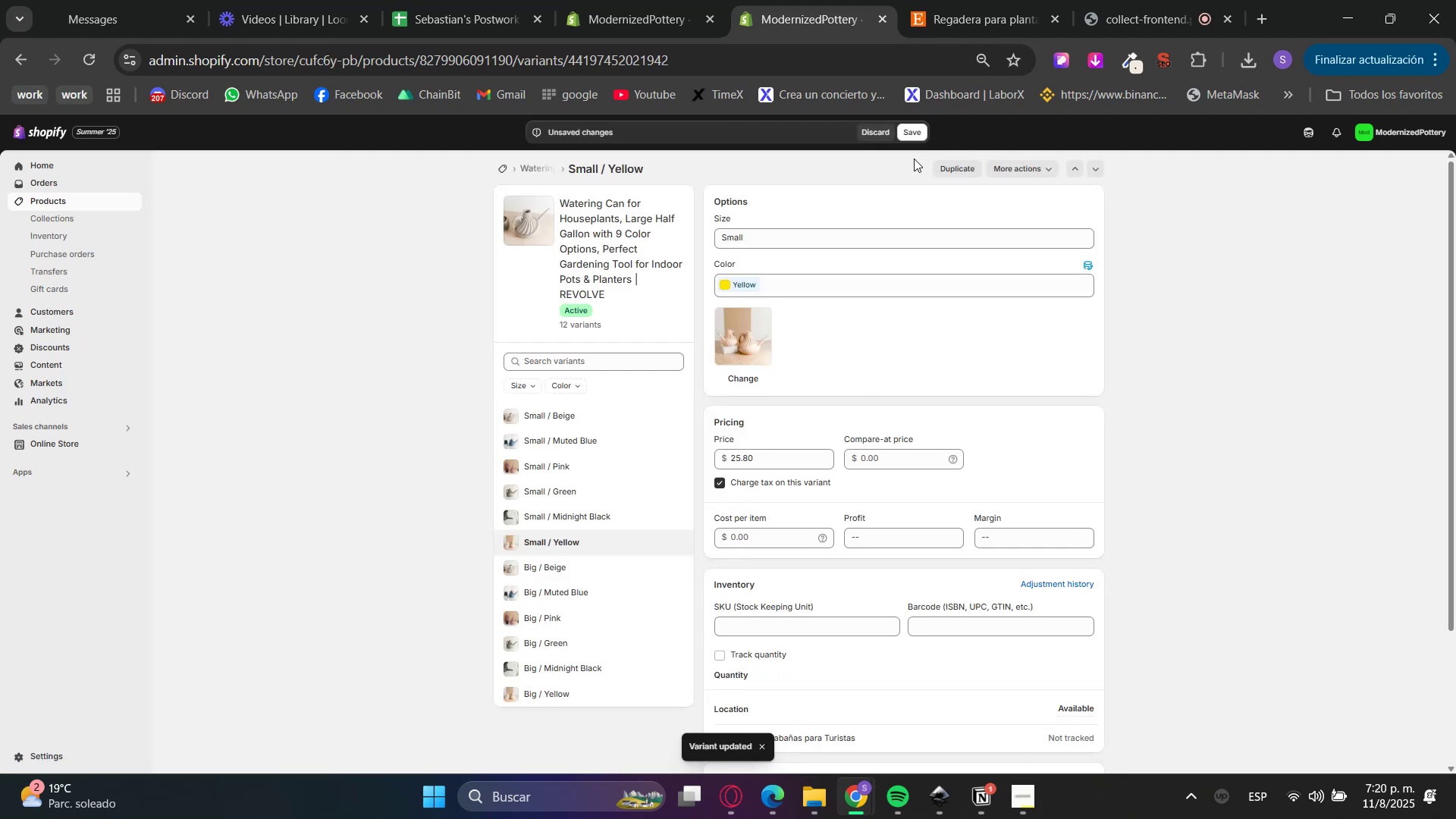 
left_click([913, 133])
 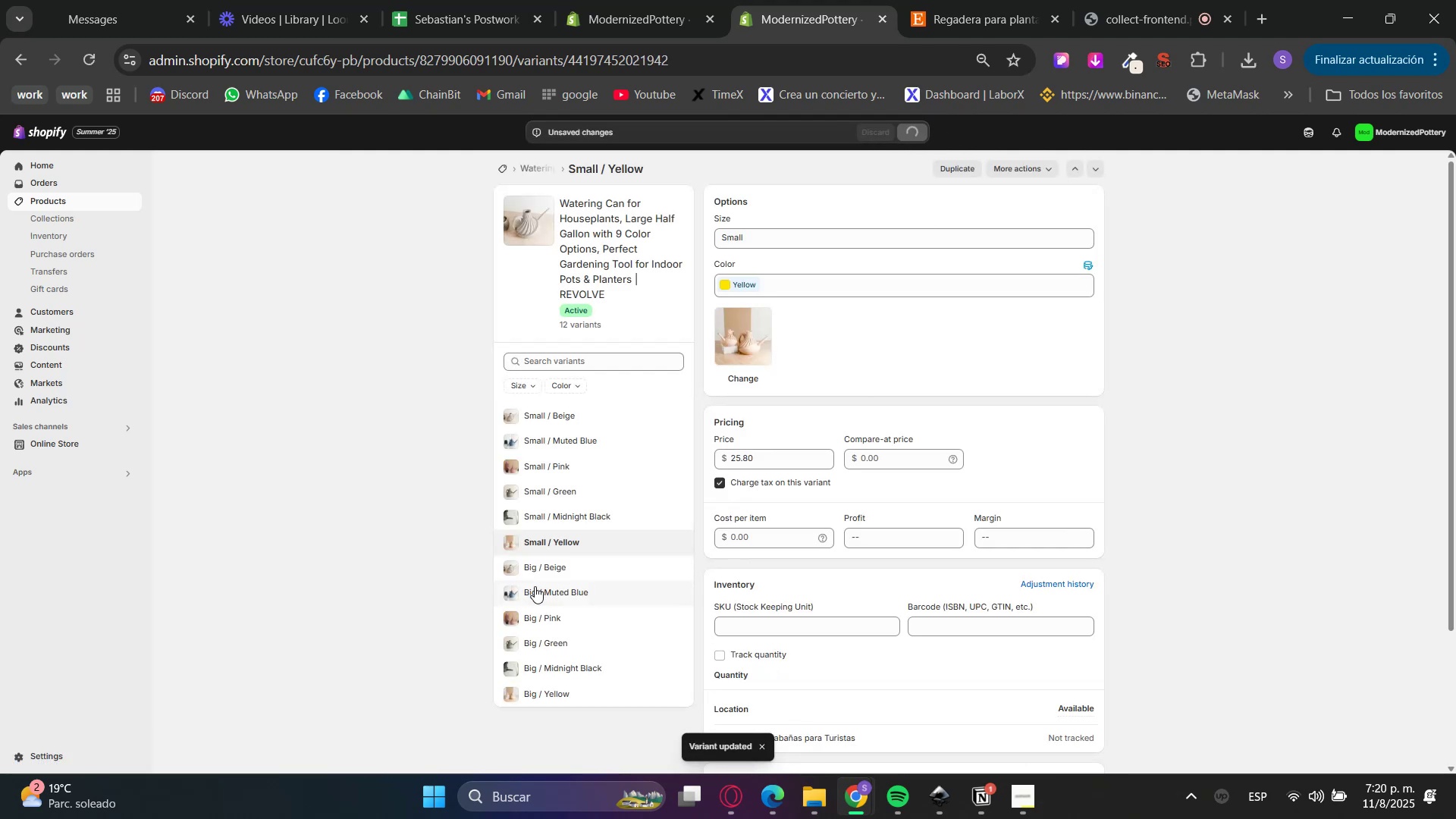 
left_click([544, 567])
 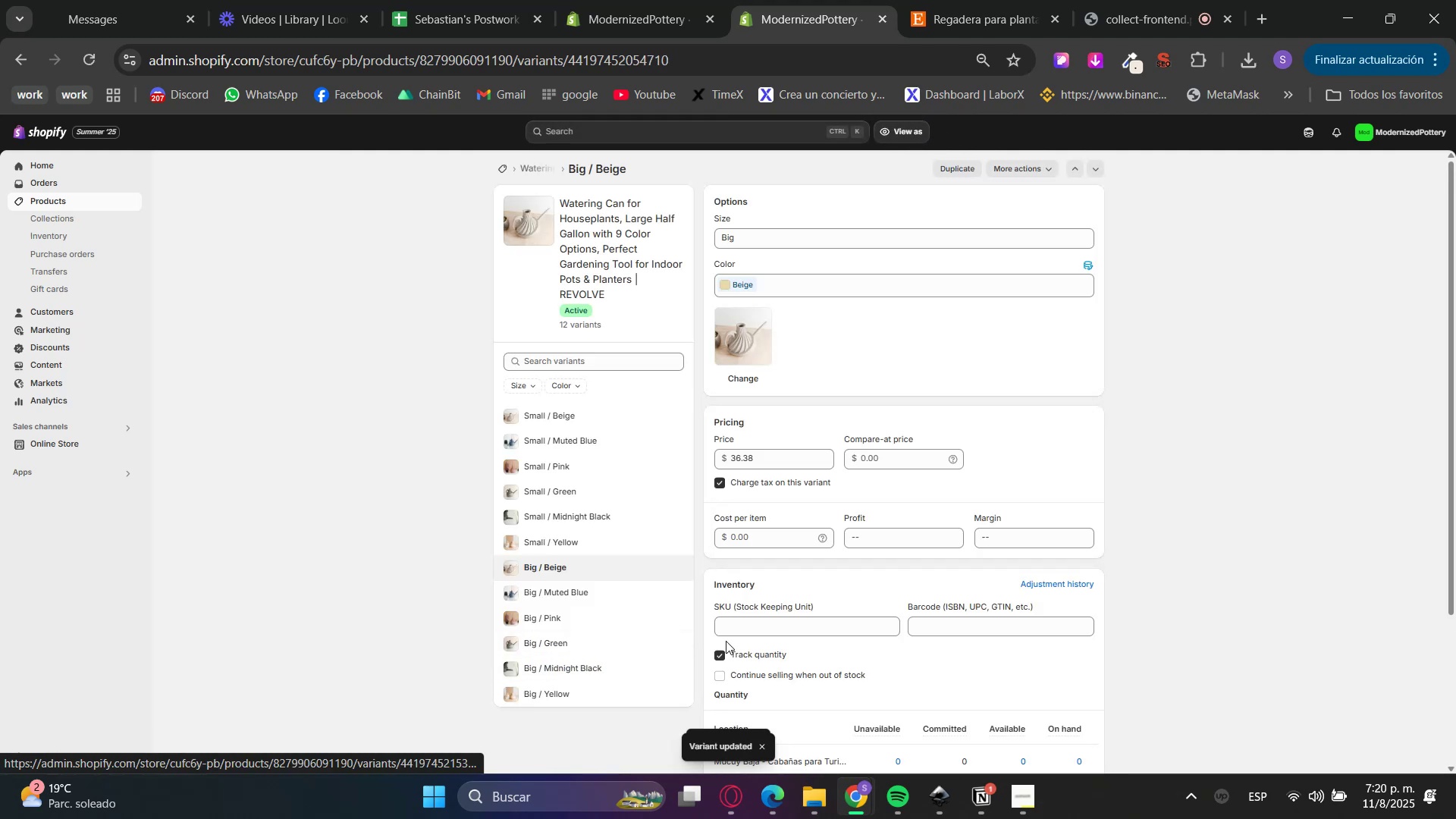 
left_click([755, 651])
 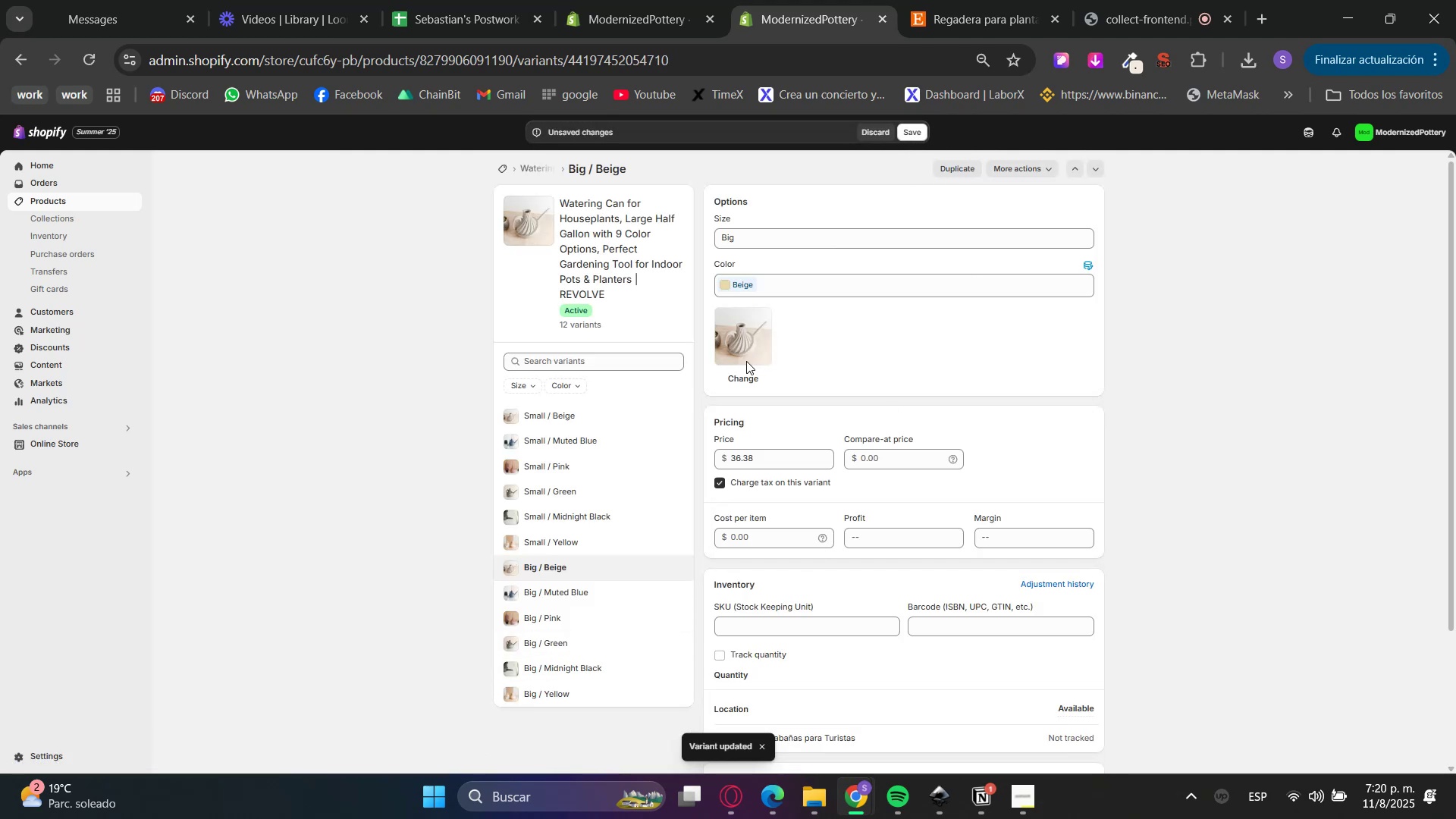 
left_click([535, 599])
 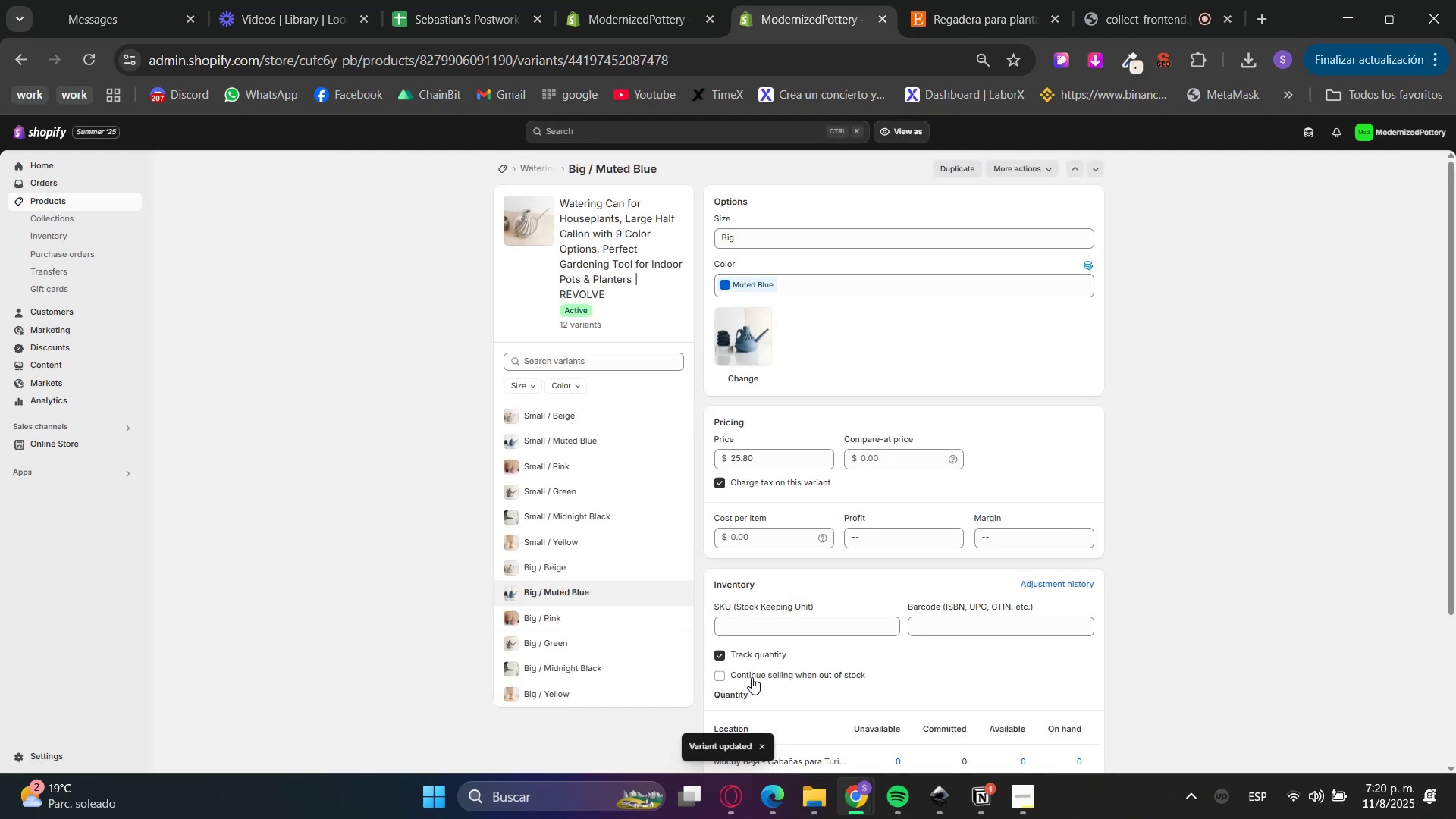 
left_click([921, 134])
 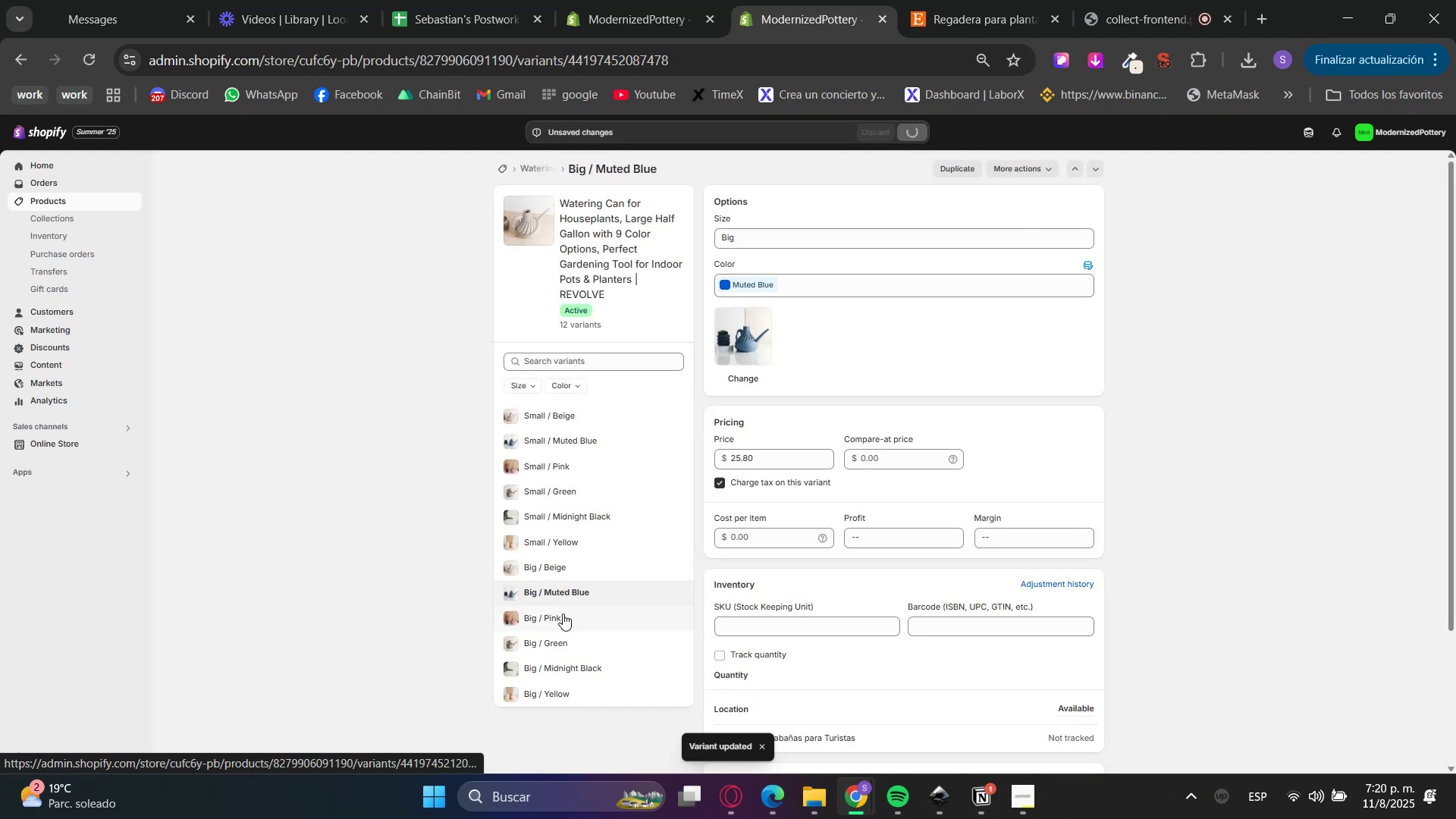 
left_click([563, 613])
 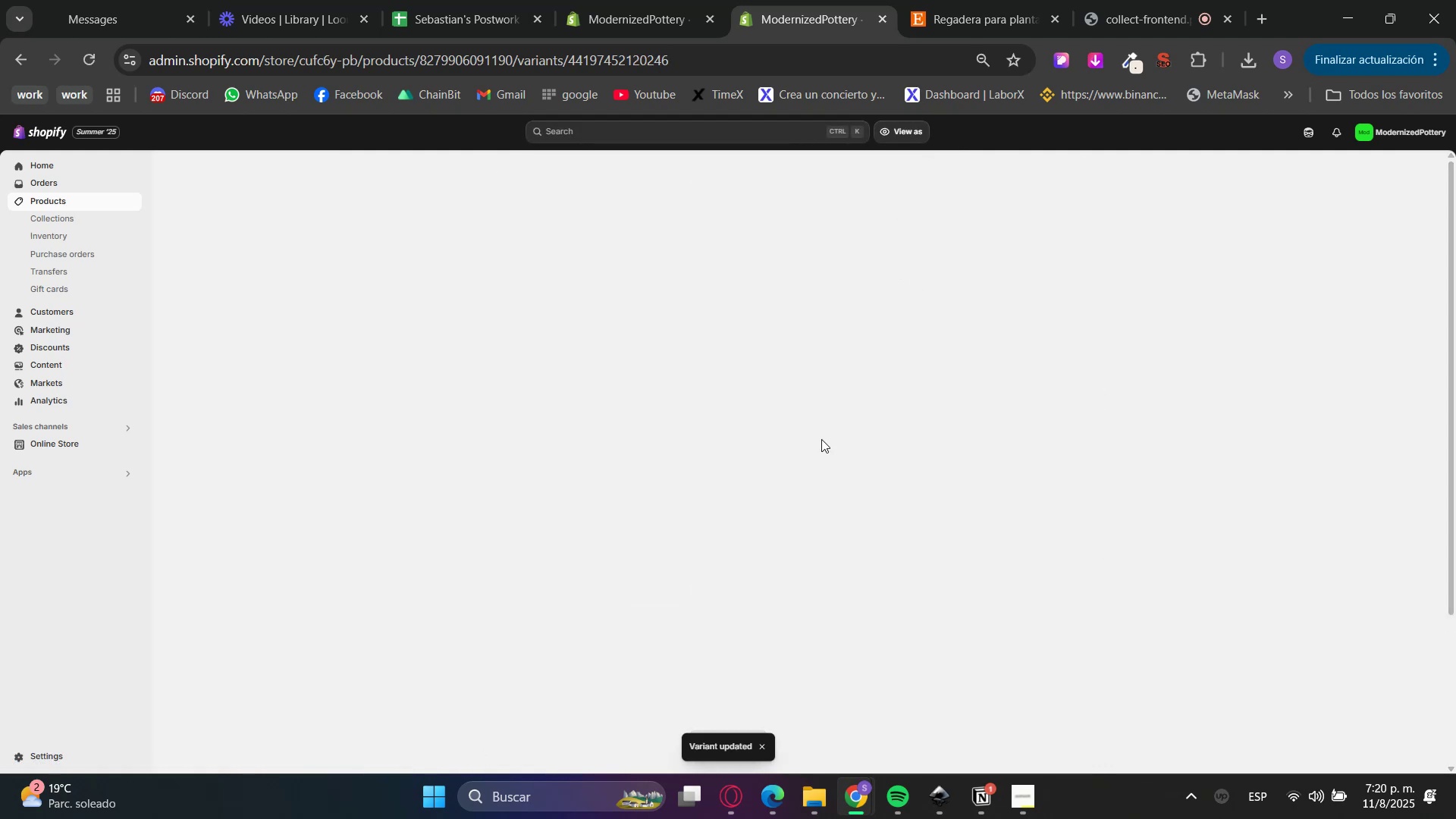 
left_click([739, 655])
 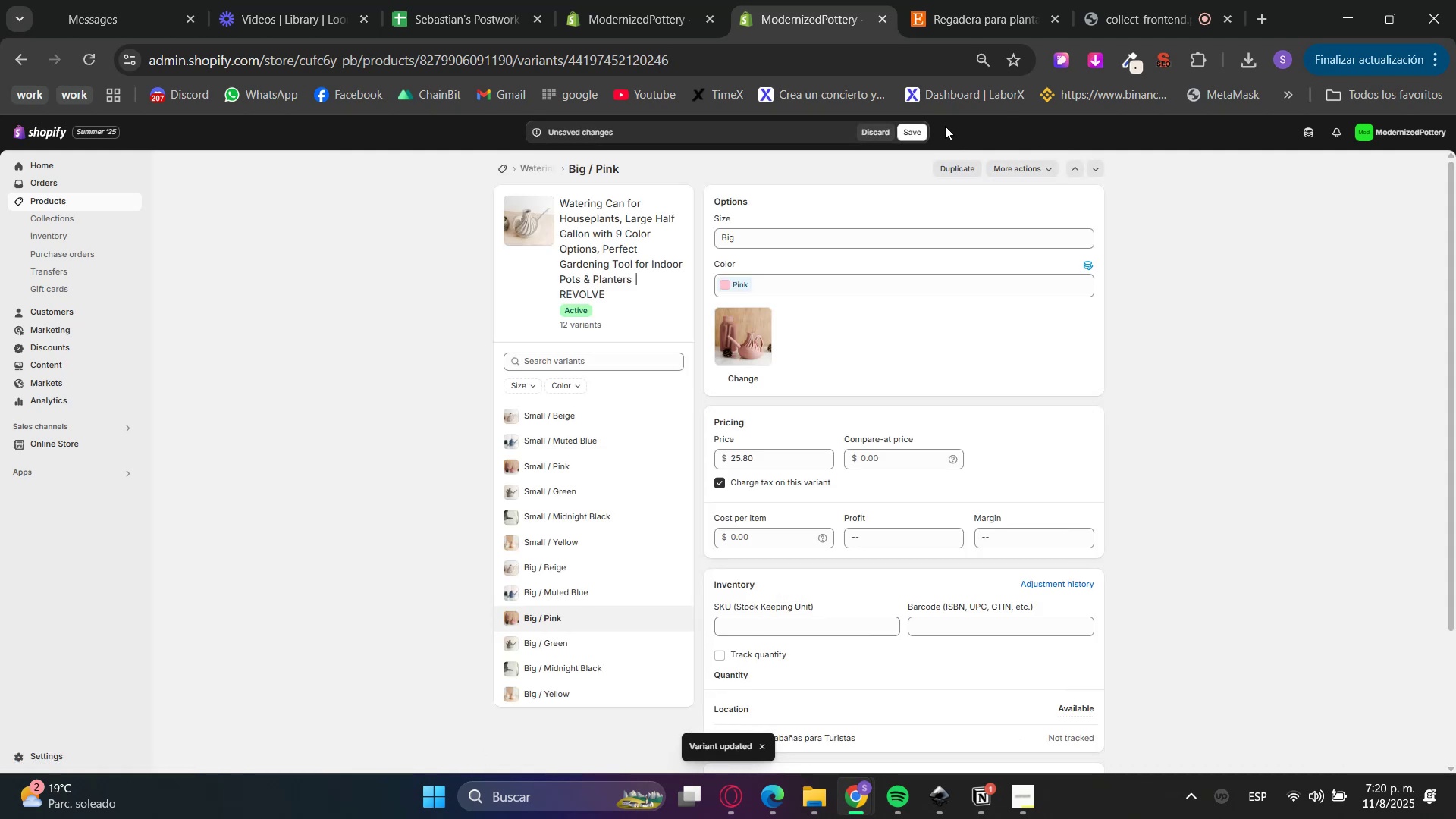 
left_click([915, 133])
 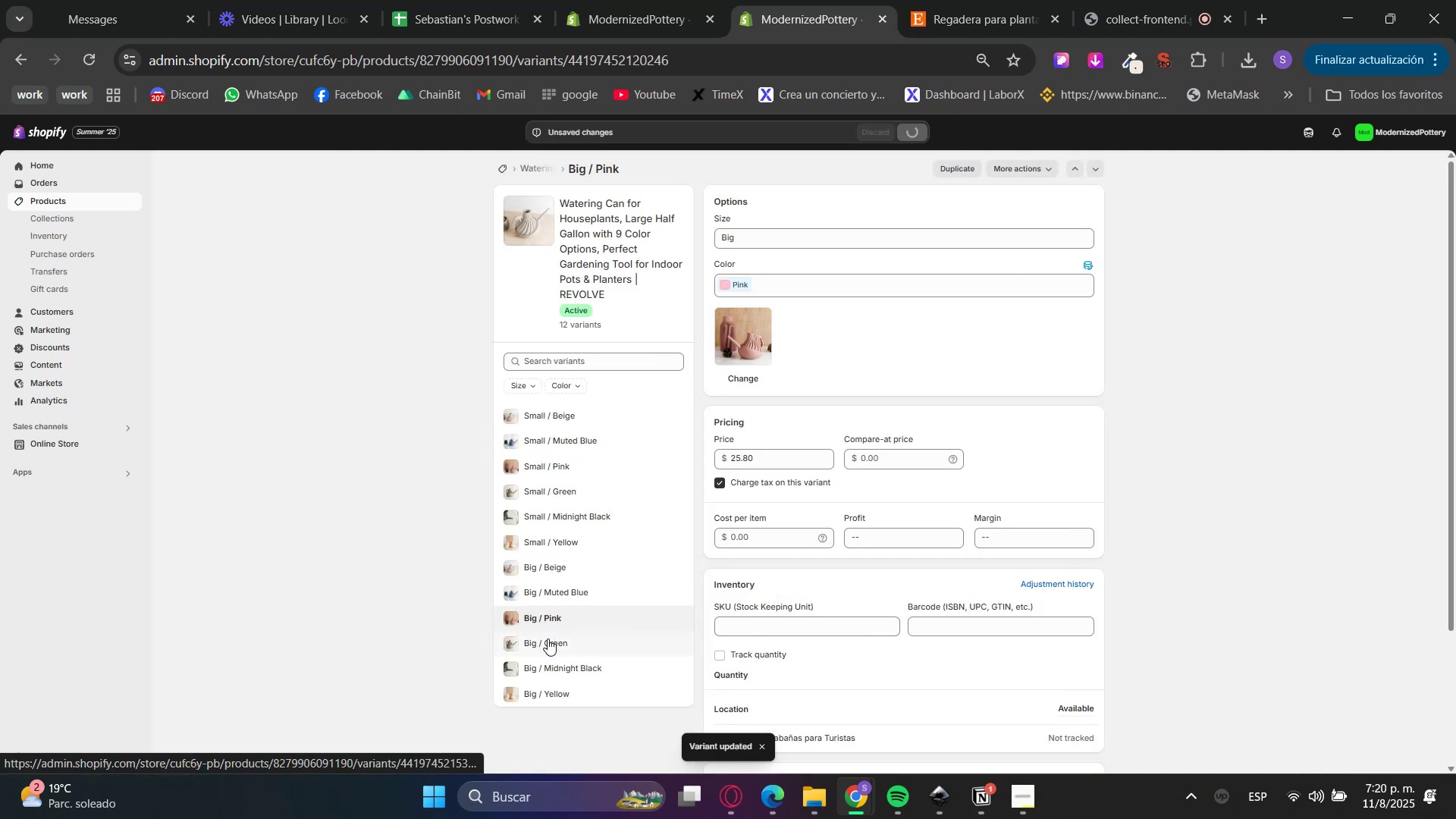 
left_click([548, 639])
 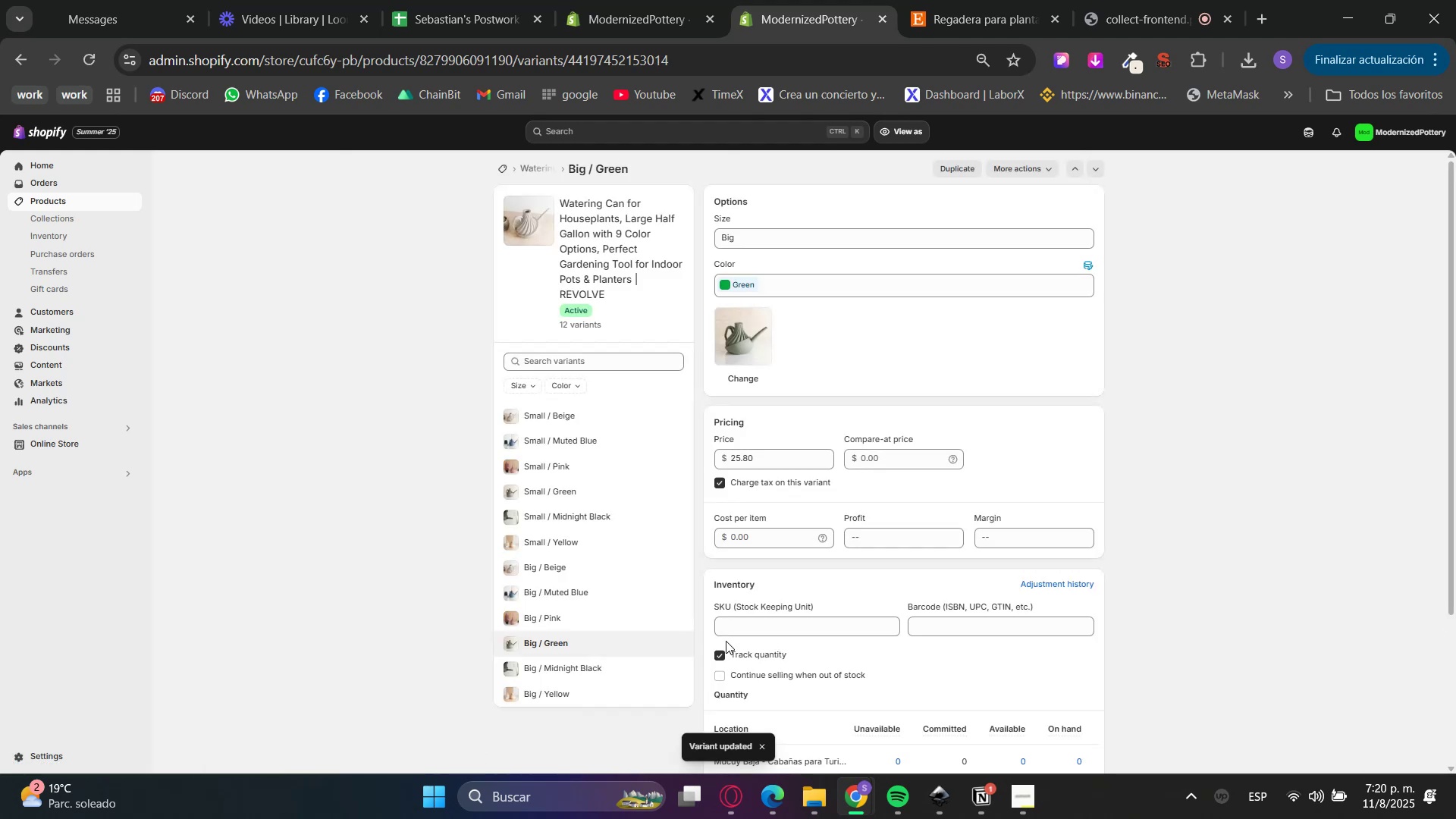 
left_click([726, 648])
 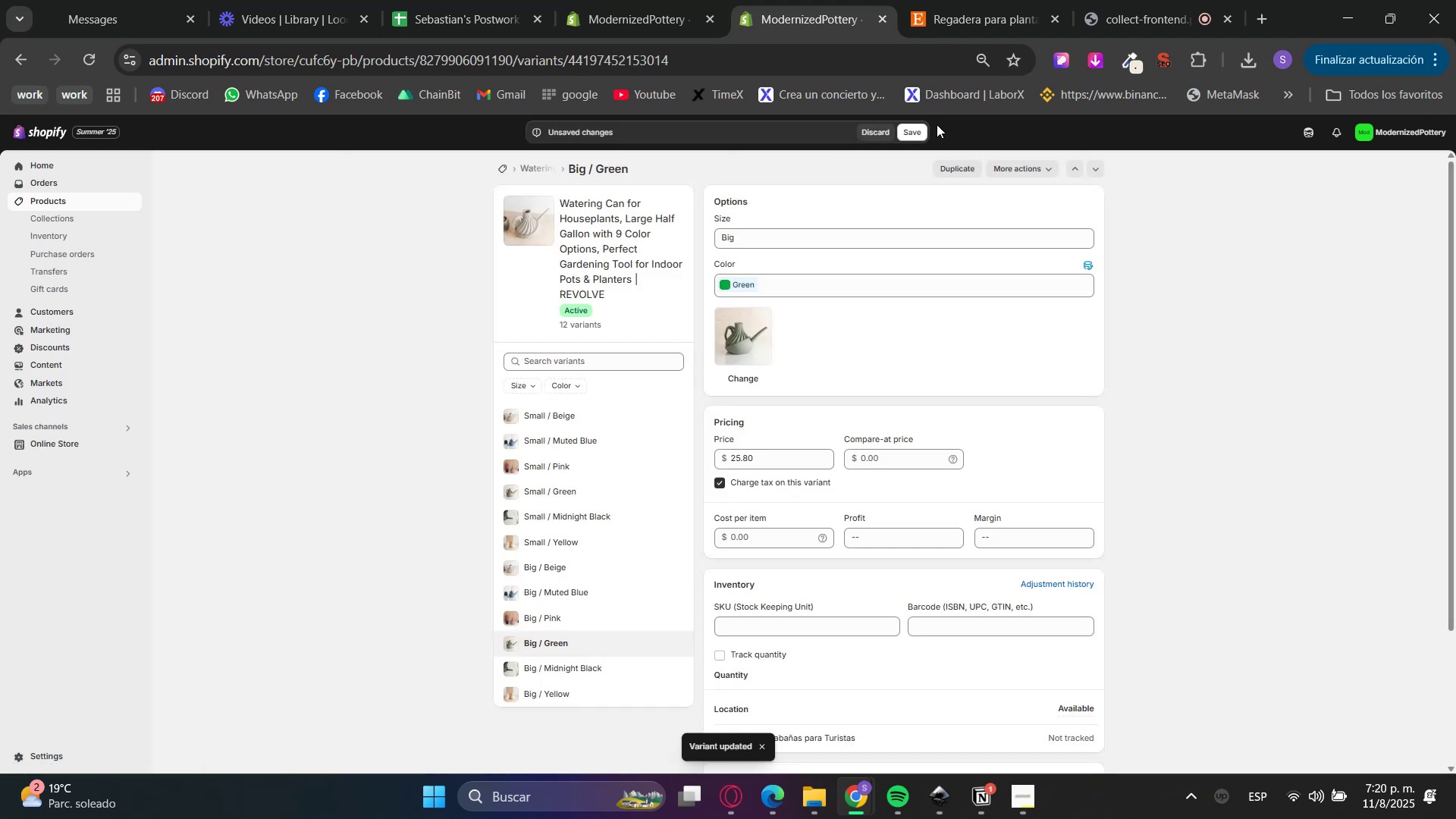 
left_click([912, 128])
 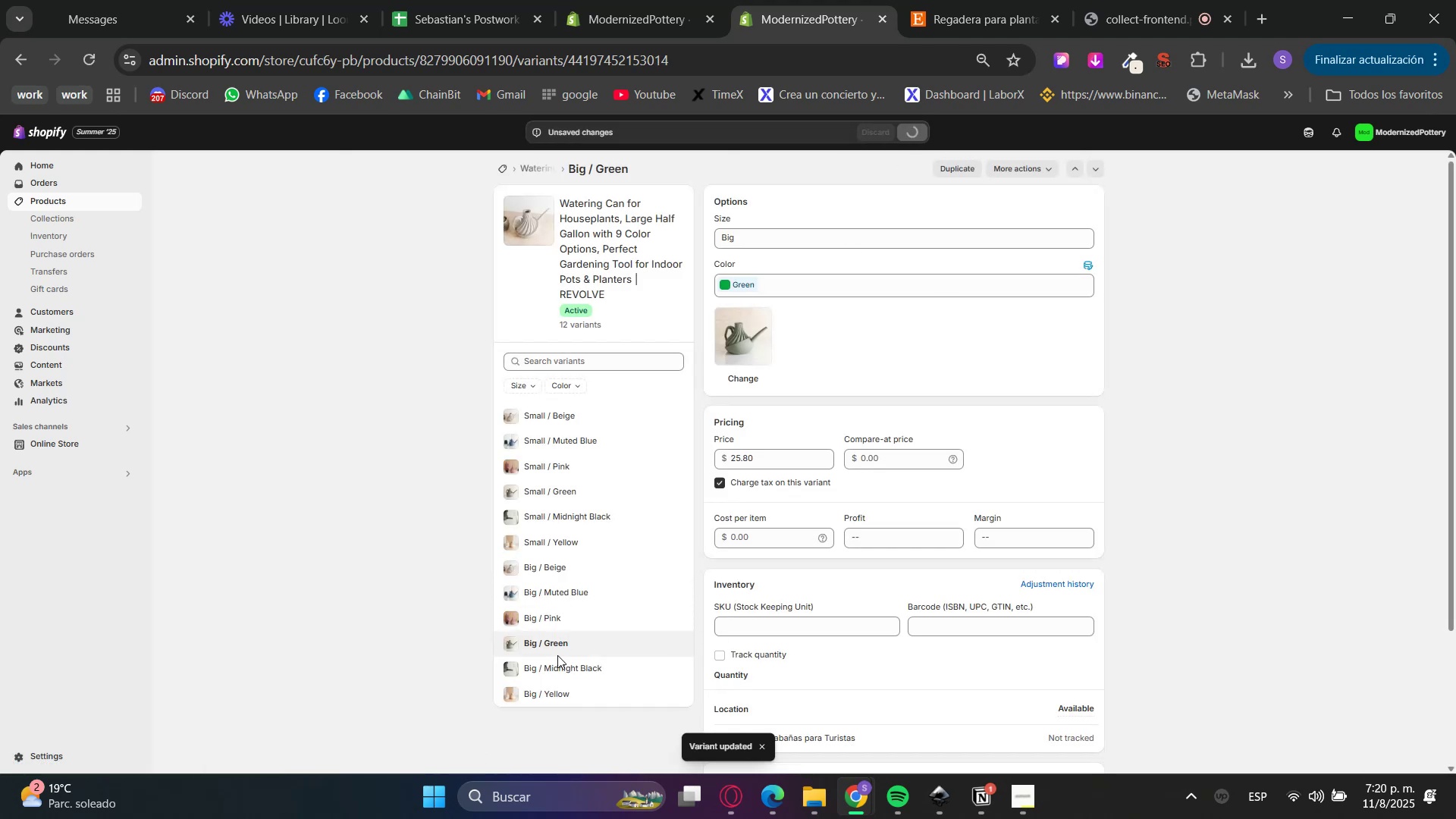 
double_click([558, 667])
 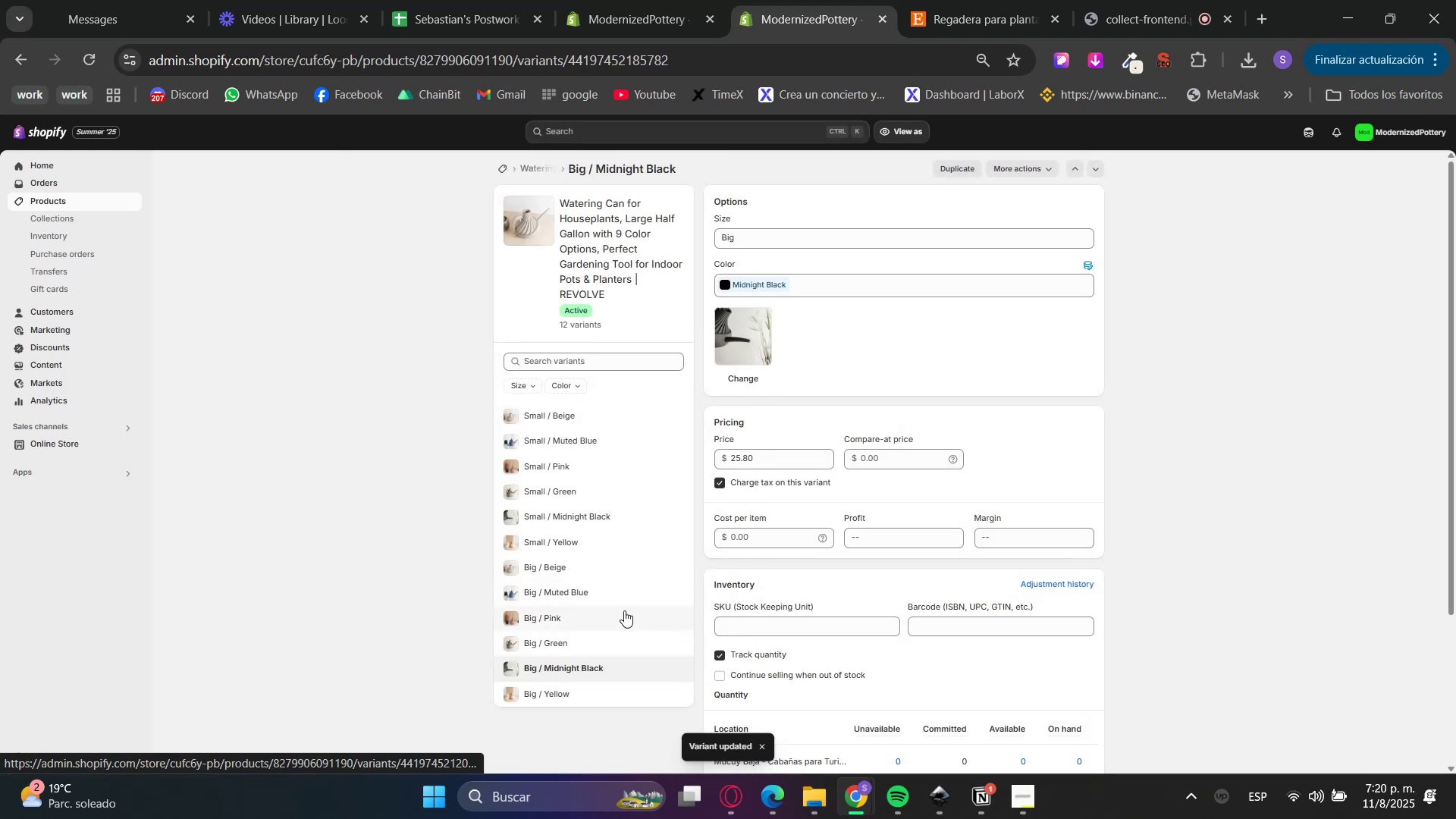 
left_click([751, 659])
 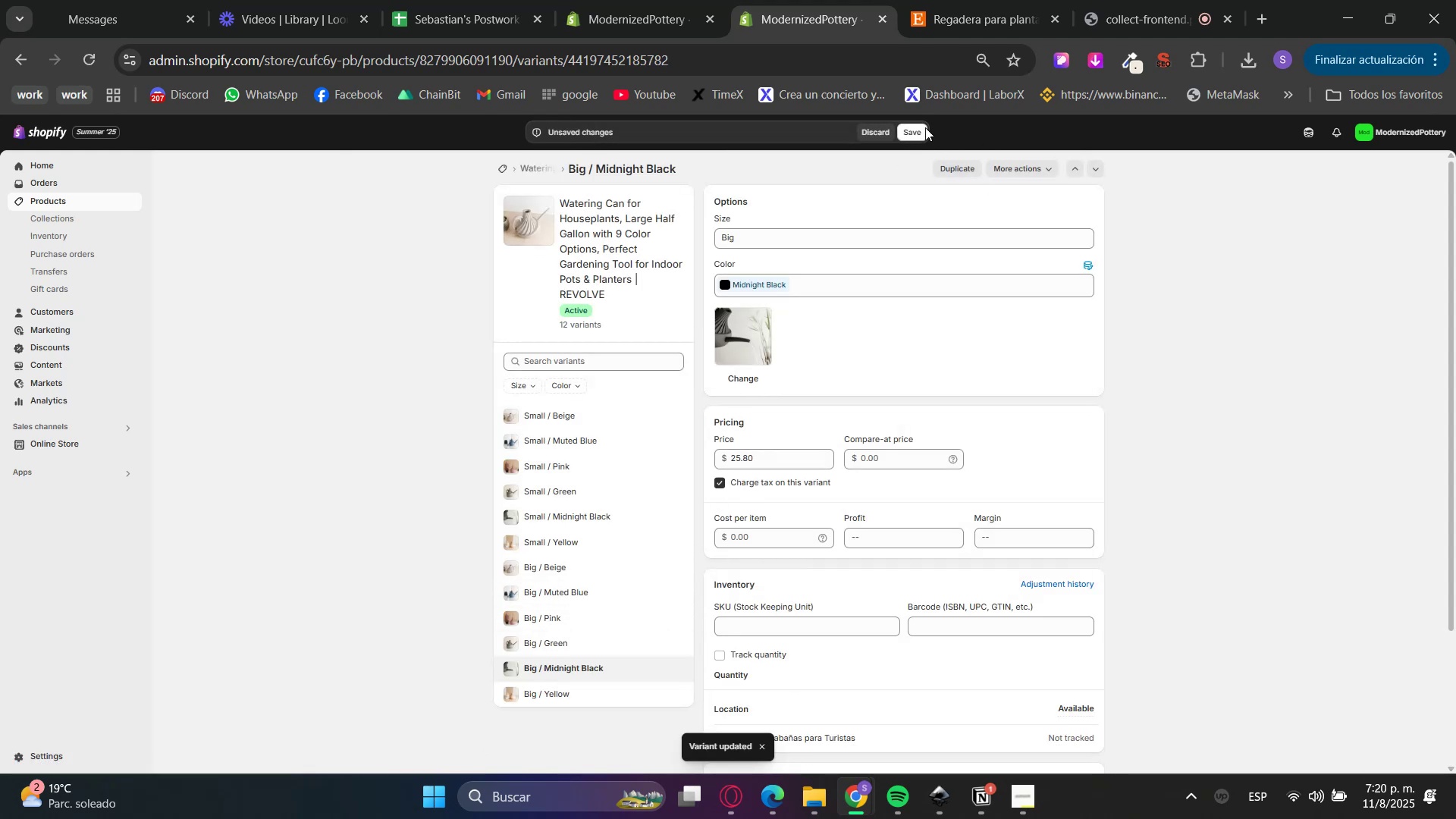 
left_click([905, 131])
 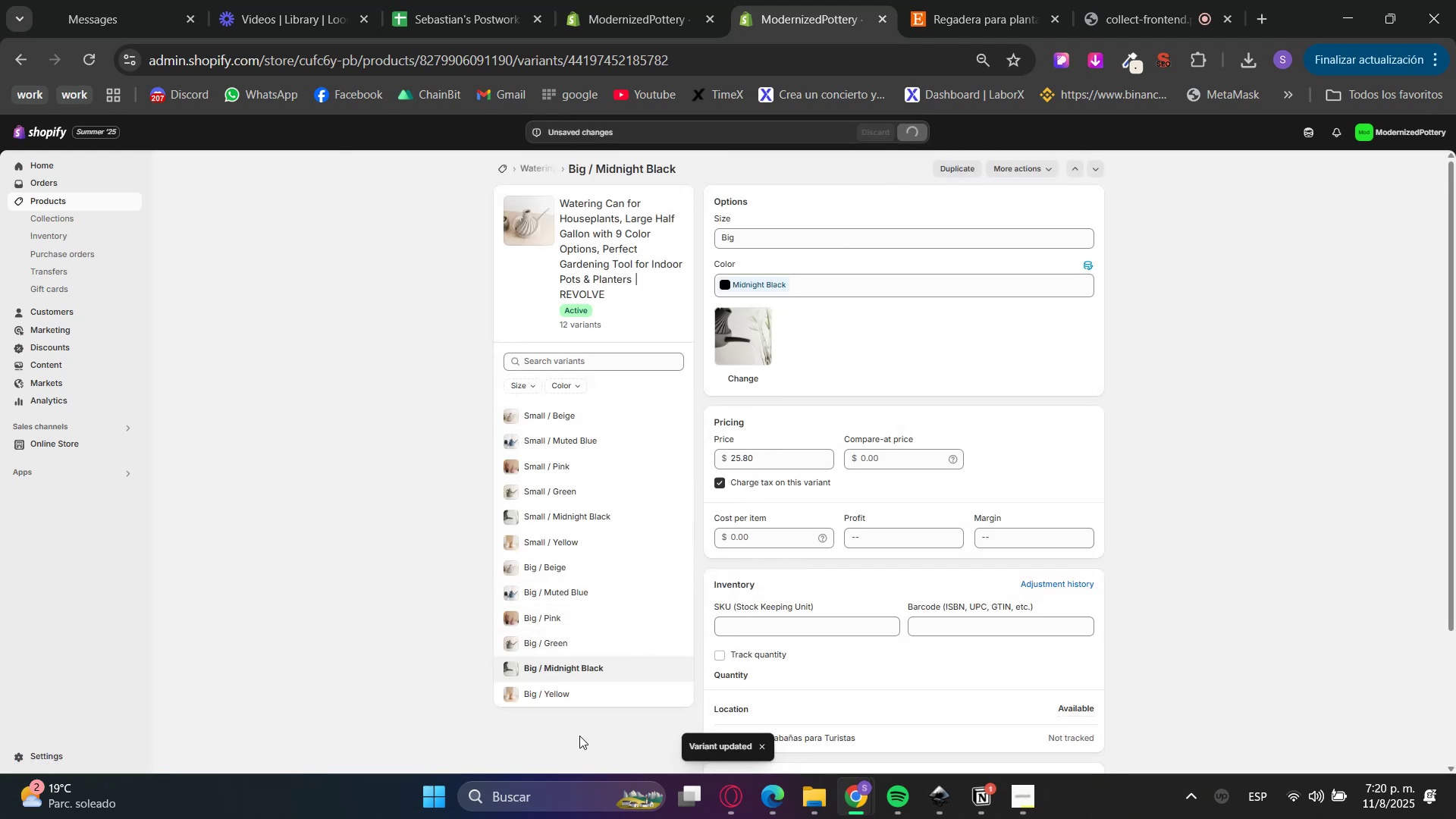 
left_click([558, 706])
 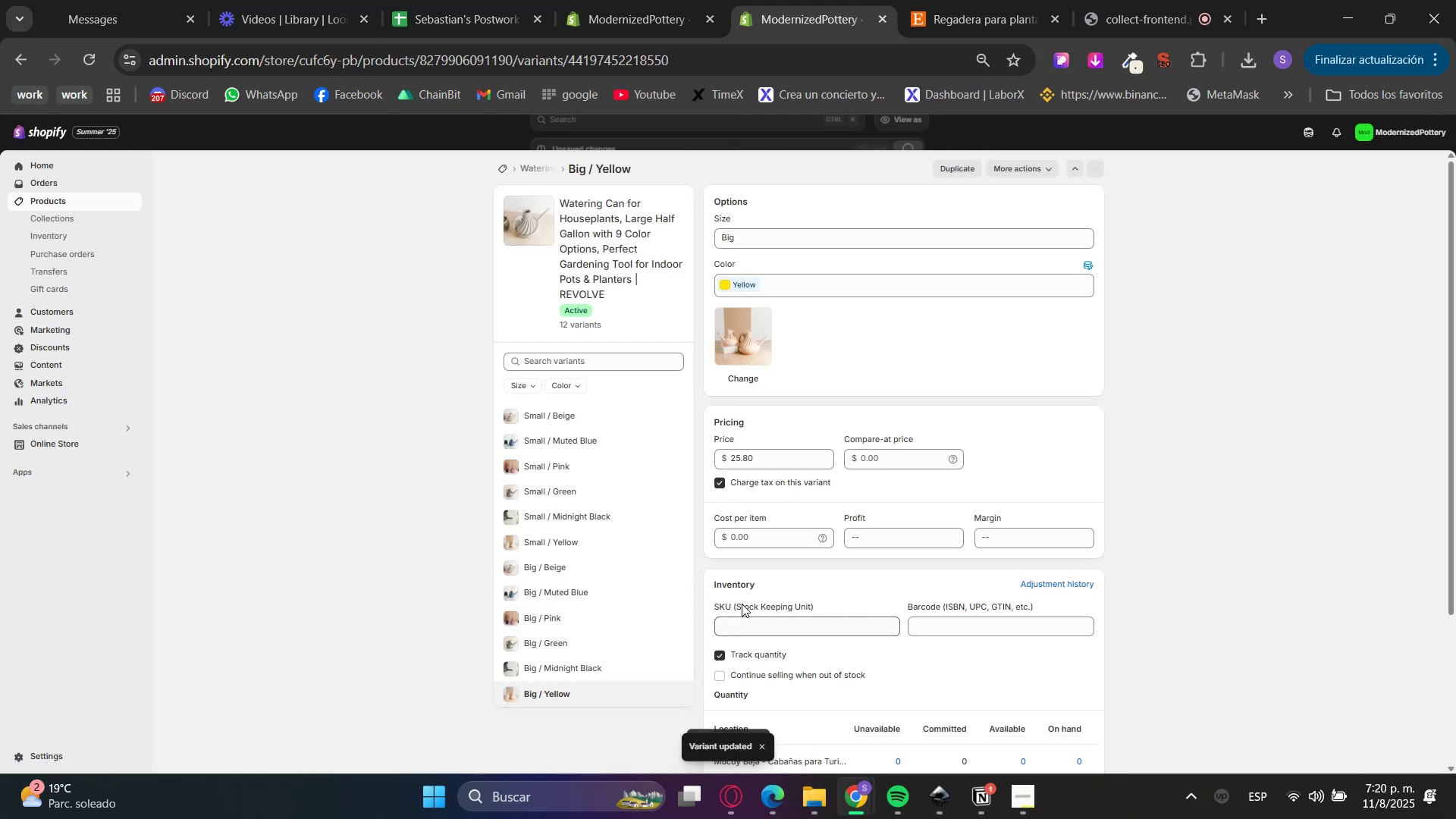 
left_click([739, 663])
 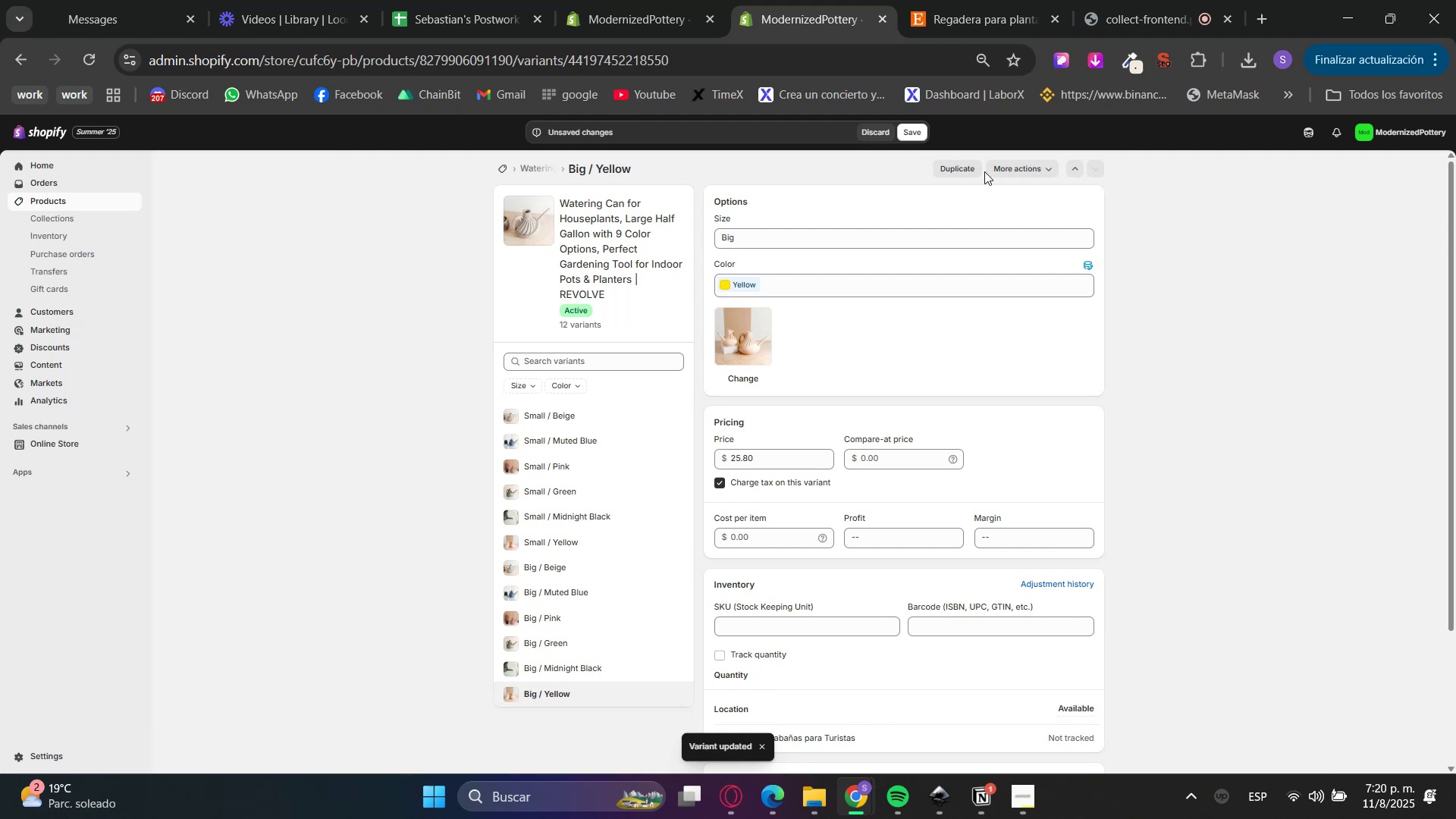 
left_click([911, 133])
 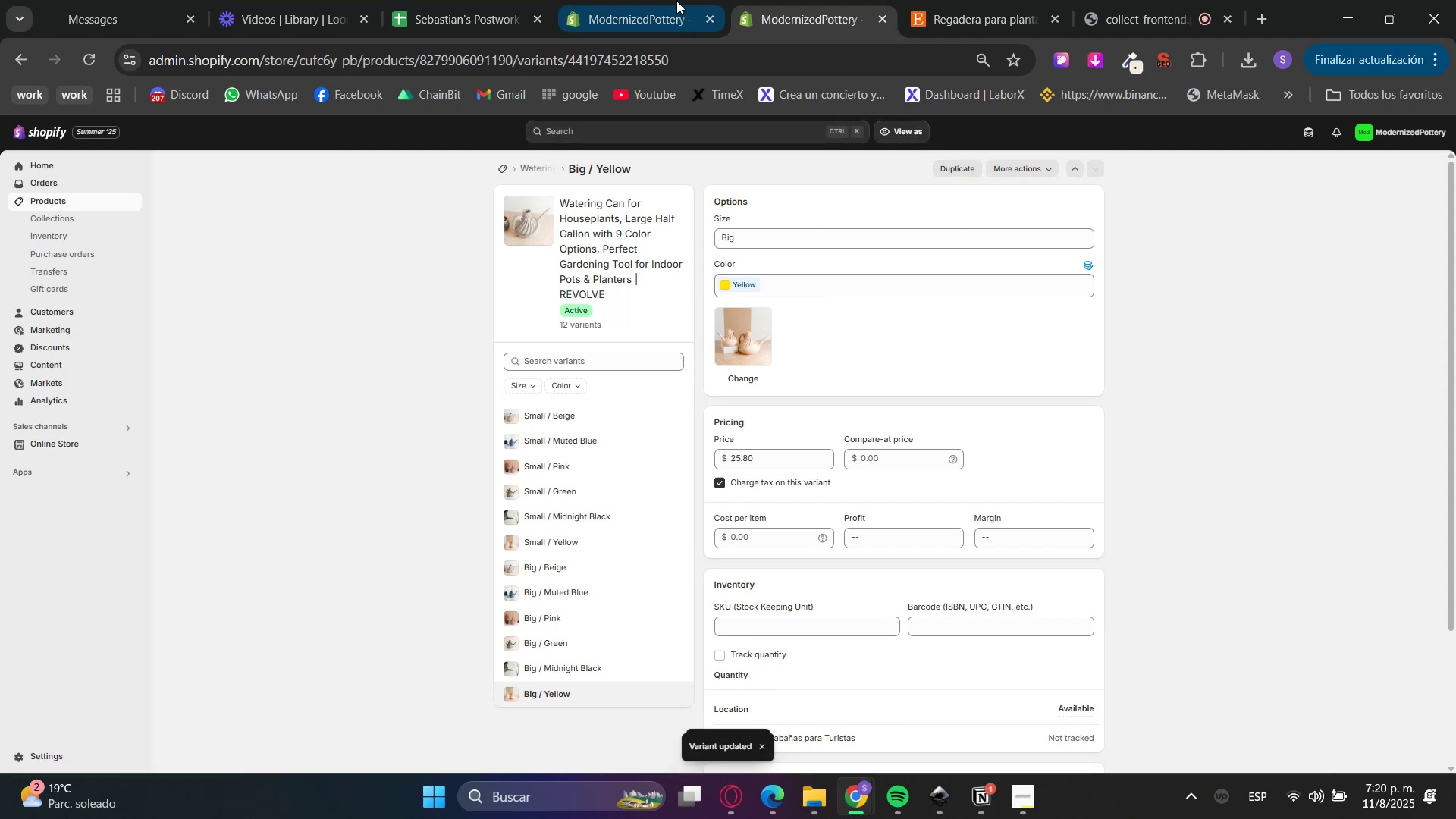 
left_click([878, 20])
 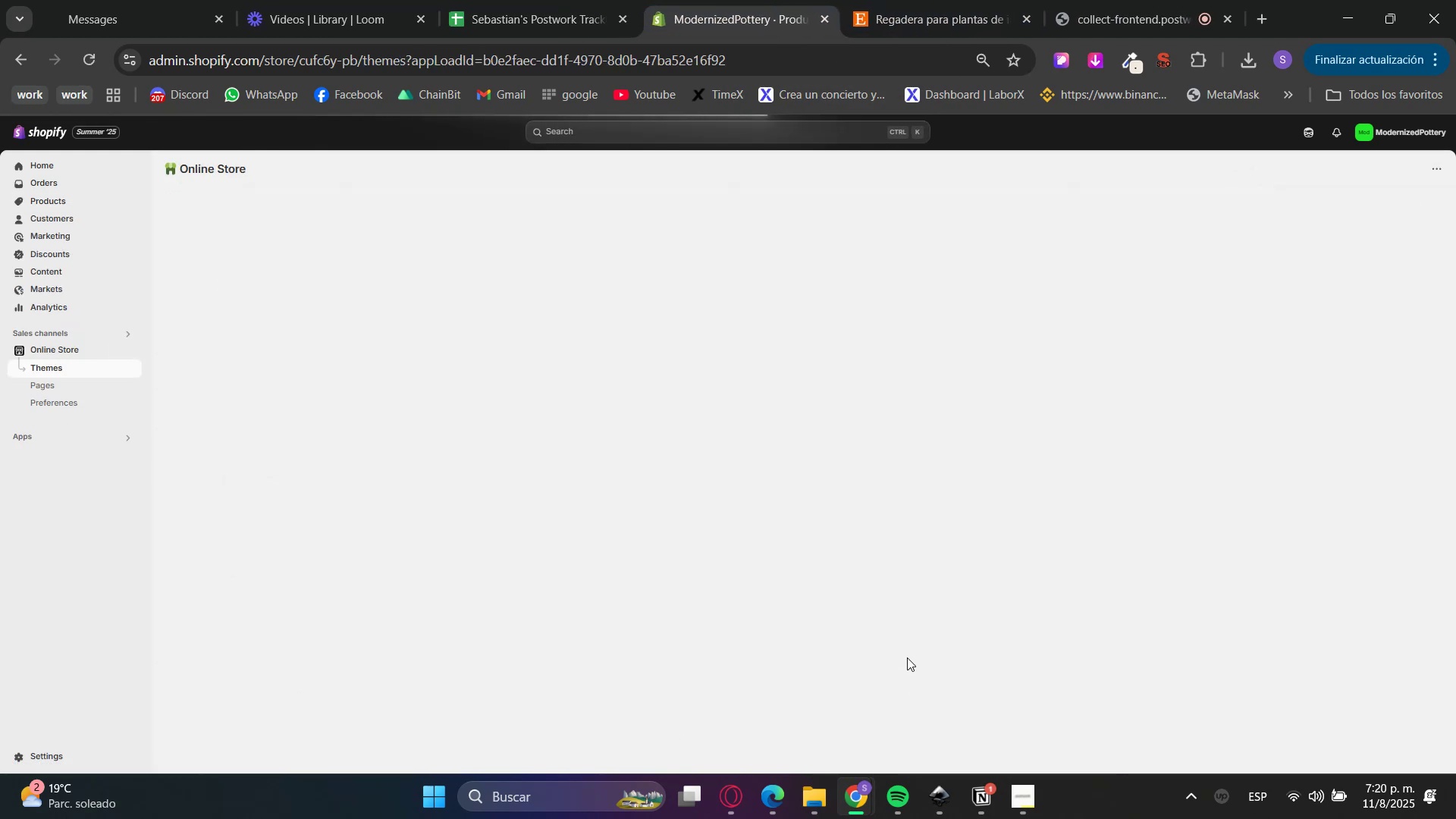 
left_click([797, 338])
 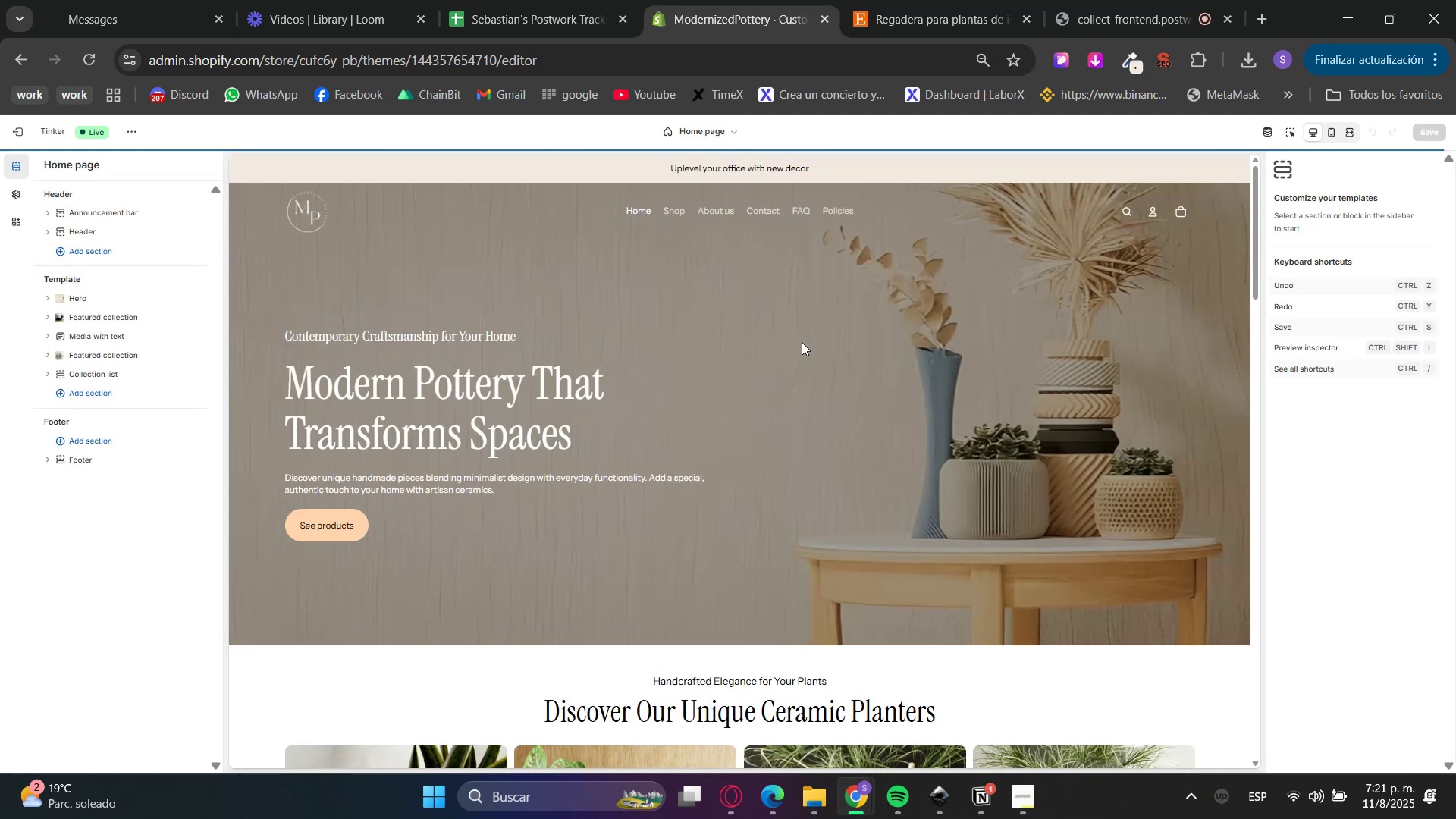 
left_click([722, 801])
 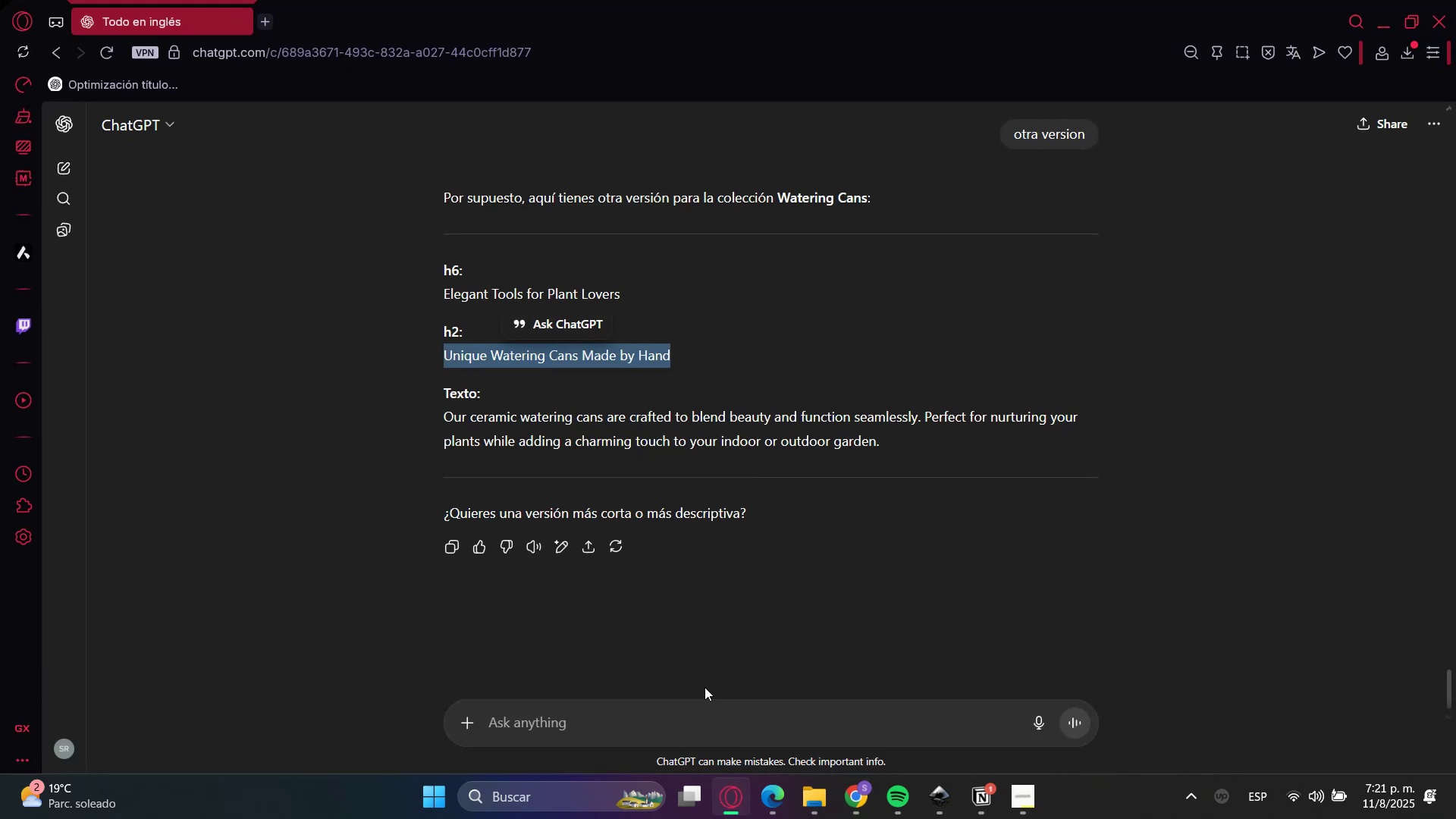 
left_click([690, 719])
 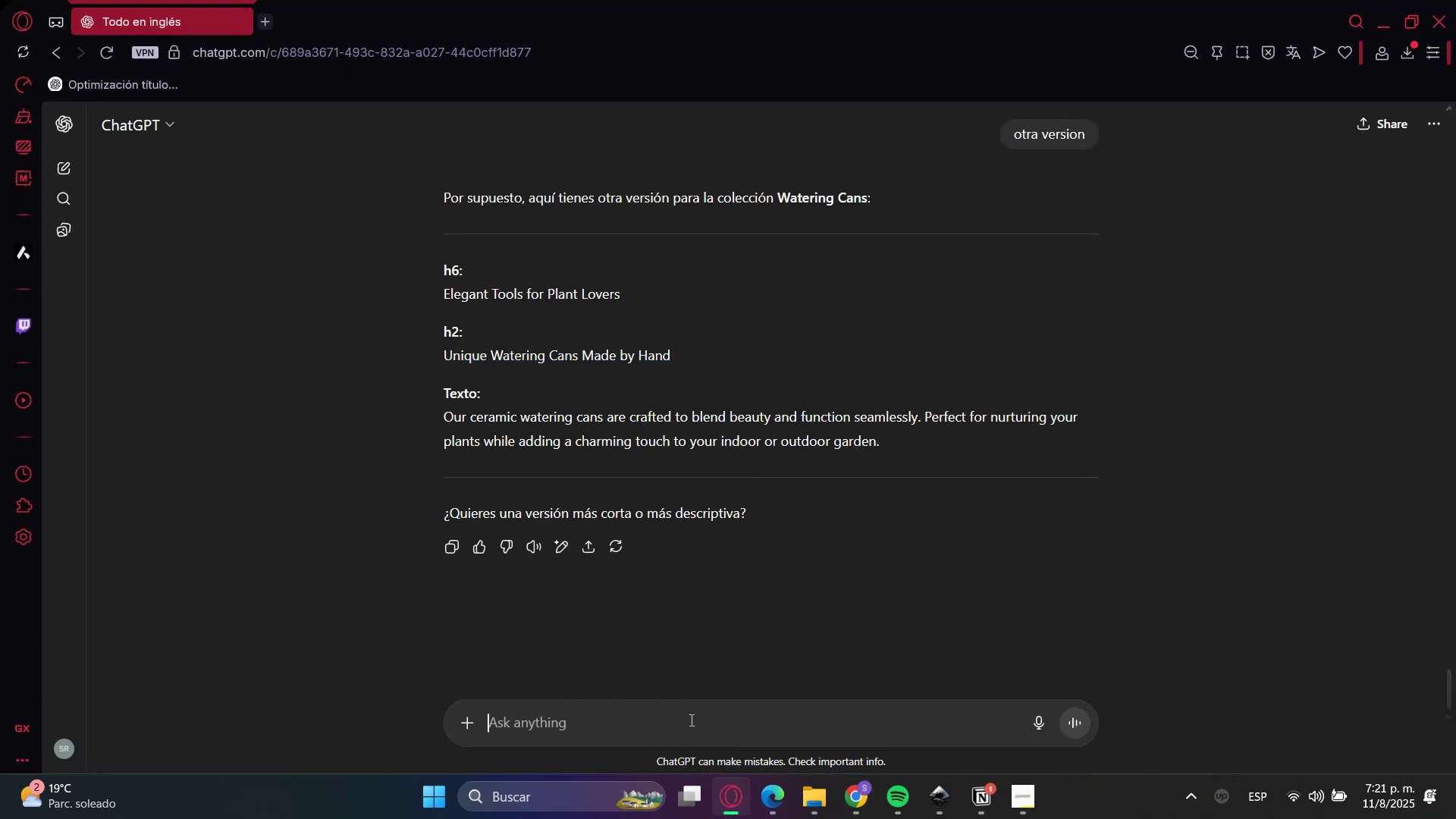 
type(dame 4 anuncios para poner en mi r)
key(Backspace)
type(web relacionadoa)
key(Backspace)
type(s a mis 4 colecciones ar)
key(Backspace)
key(Backspace)
type(para poner en mi header)
 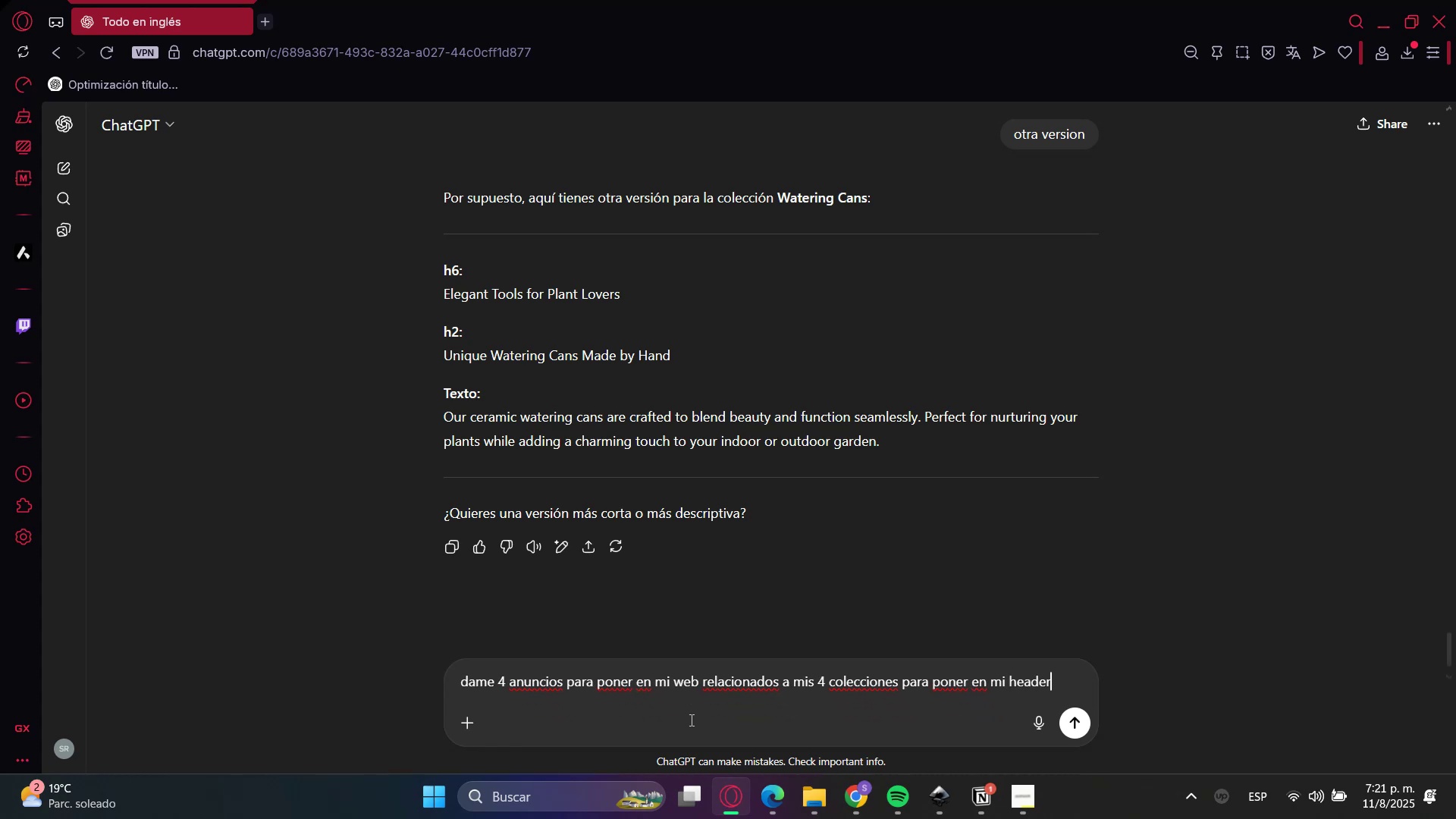 
key(Enter)
 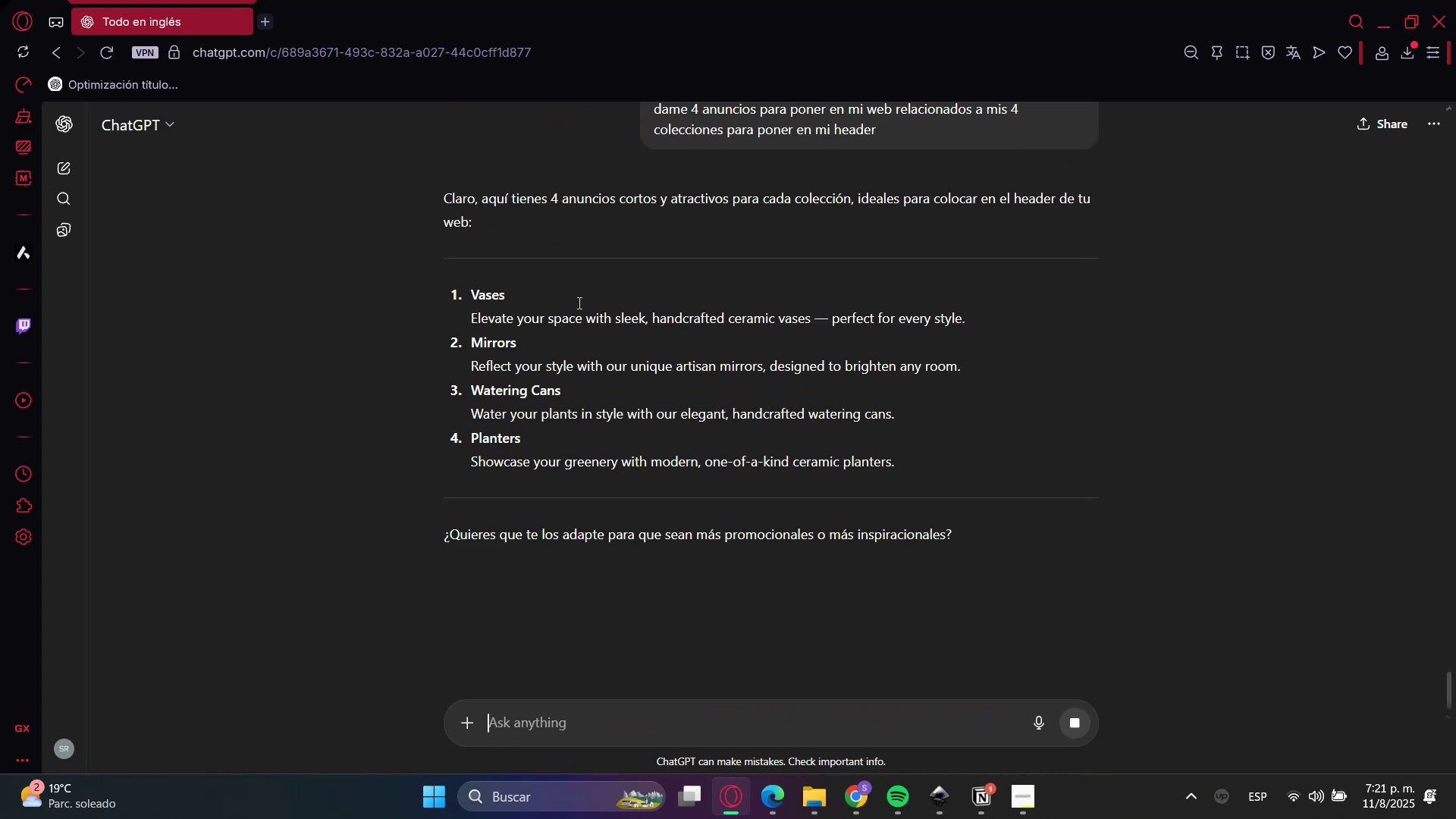 
double_click([557, 316])
 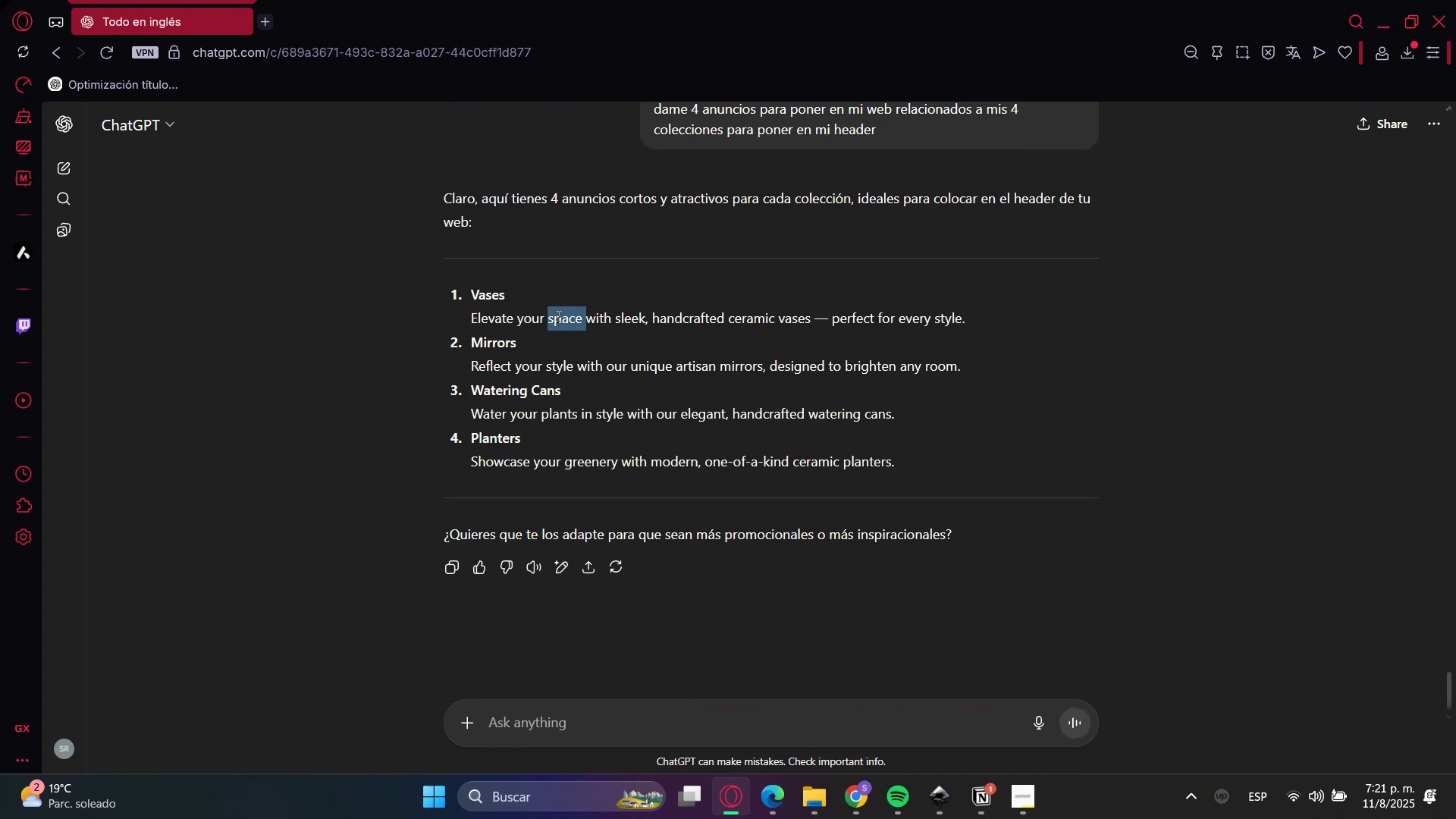 
triple_click([557, 316])
 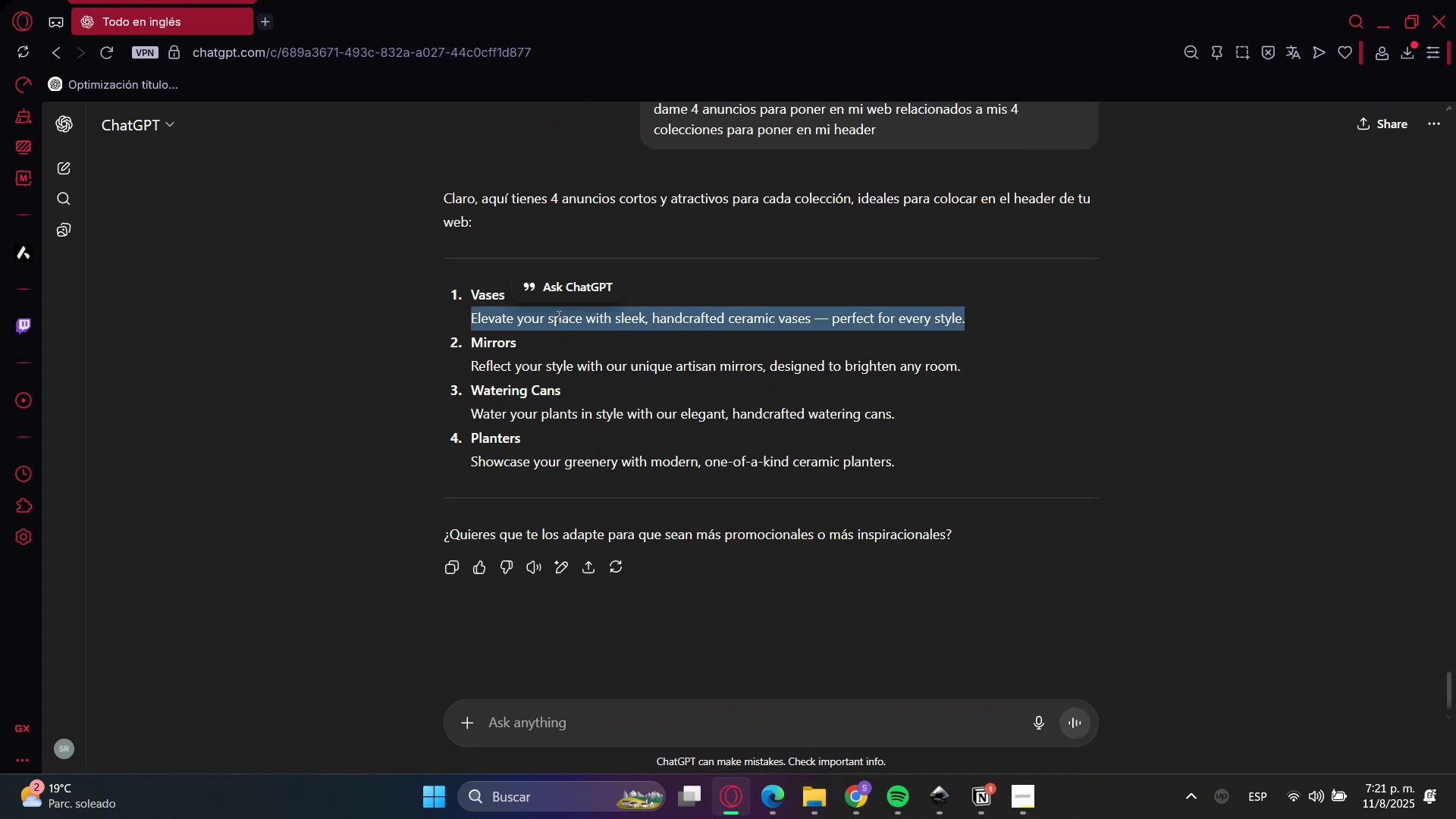 
key(Control+C)
 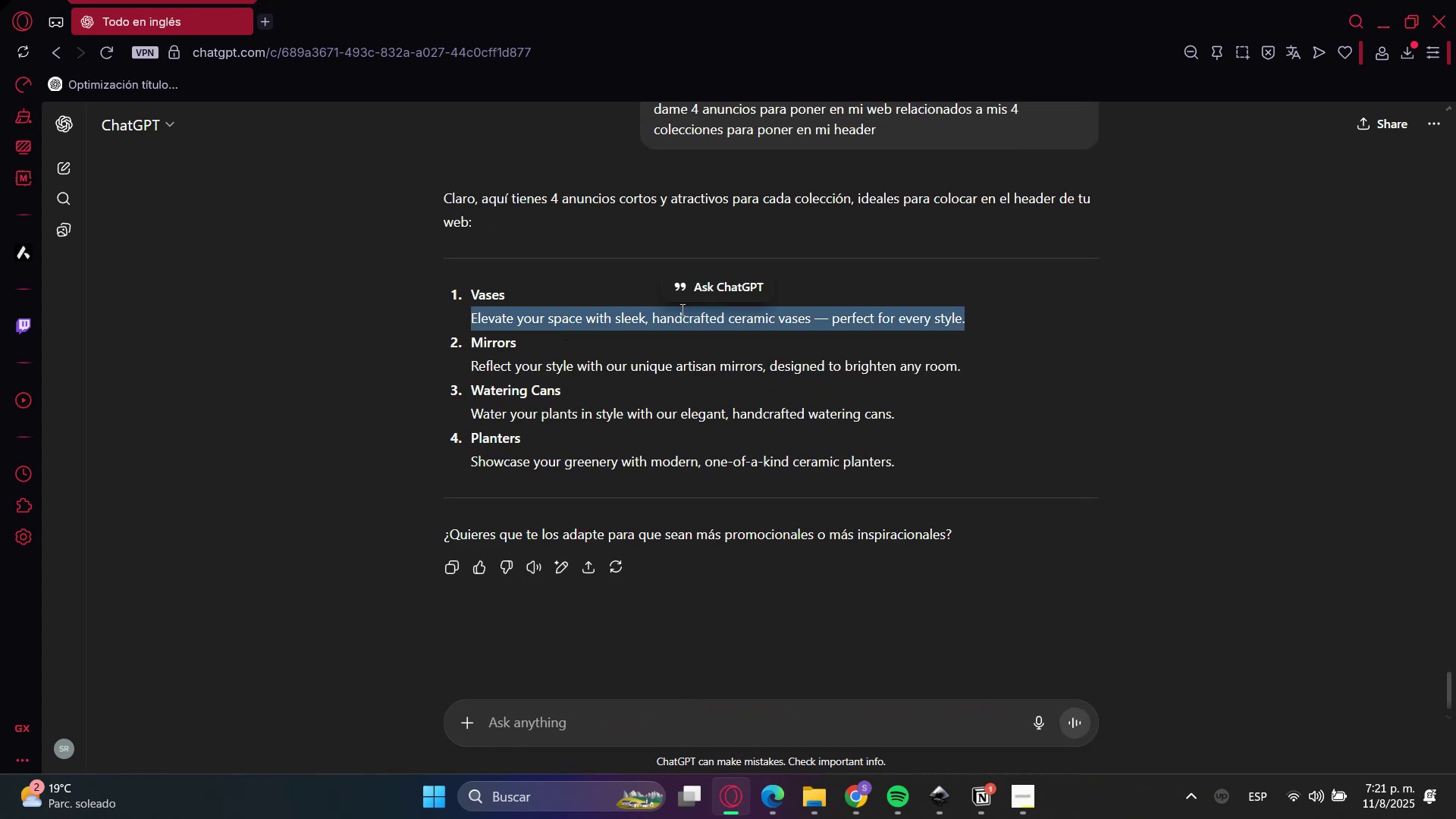 
key(Control+C)
 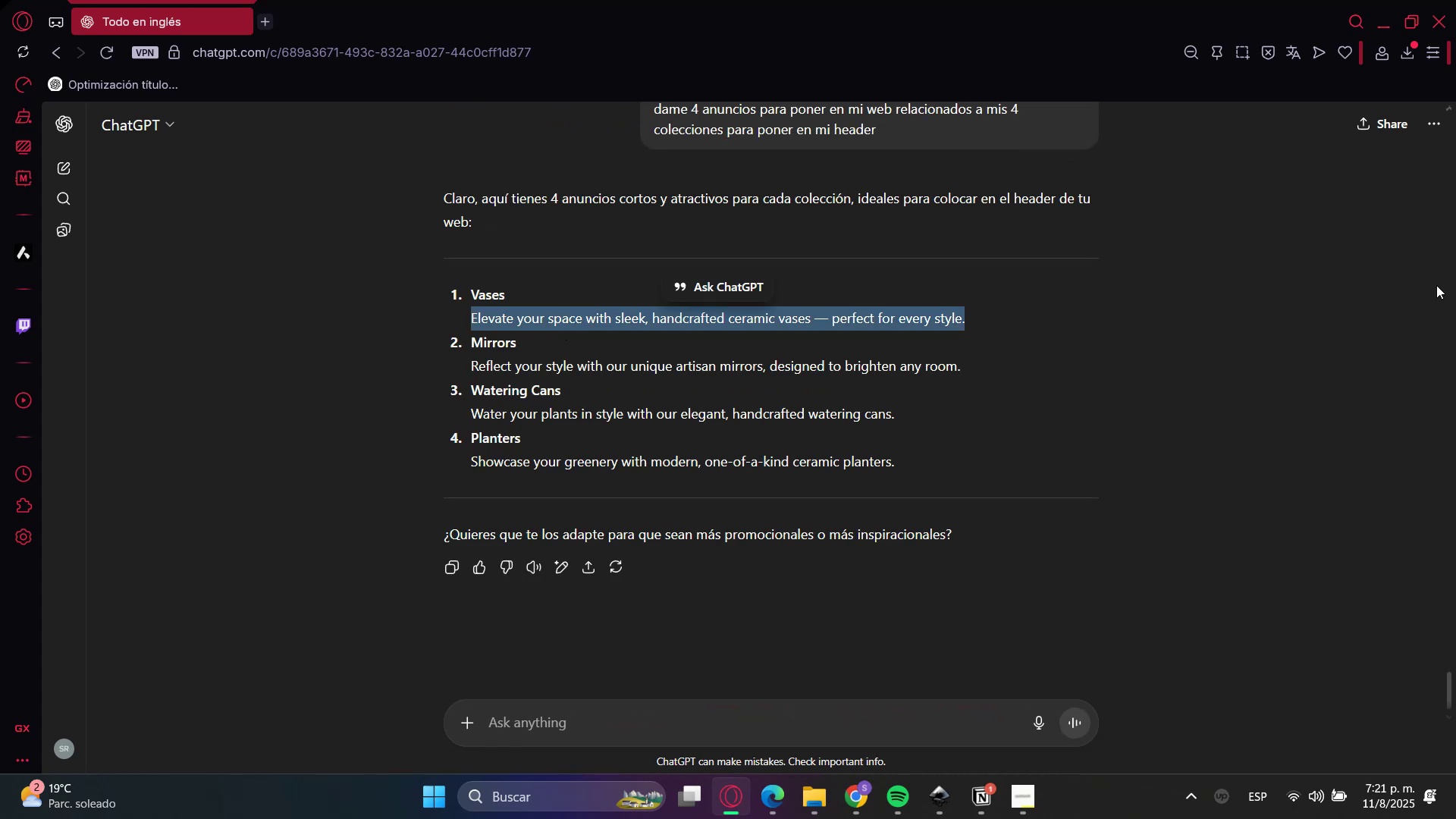 
key(Control+C)
 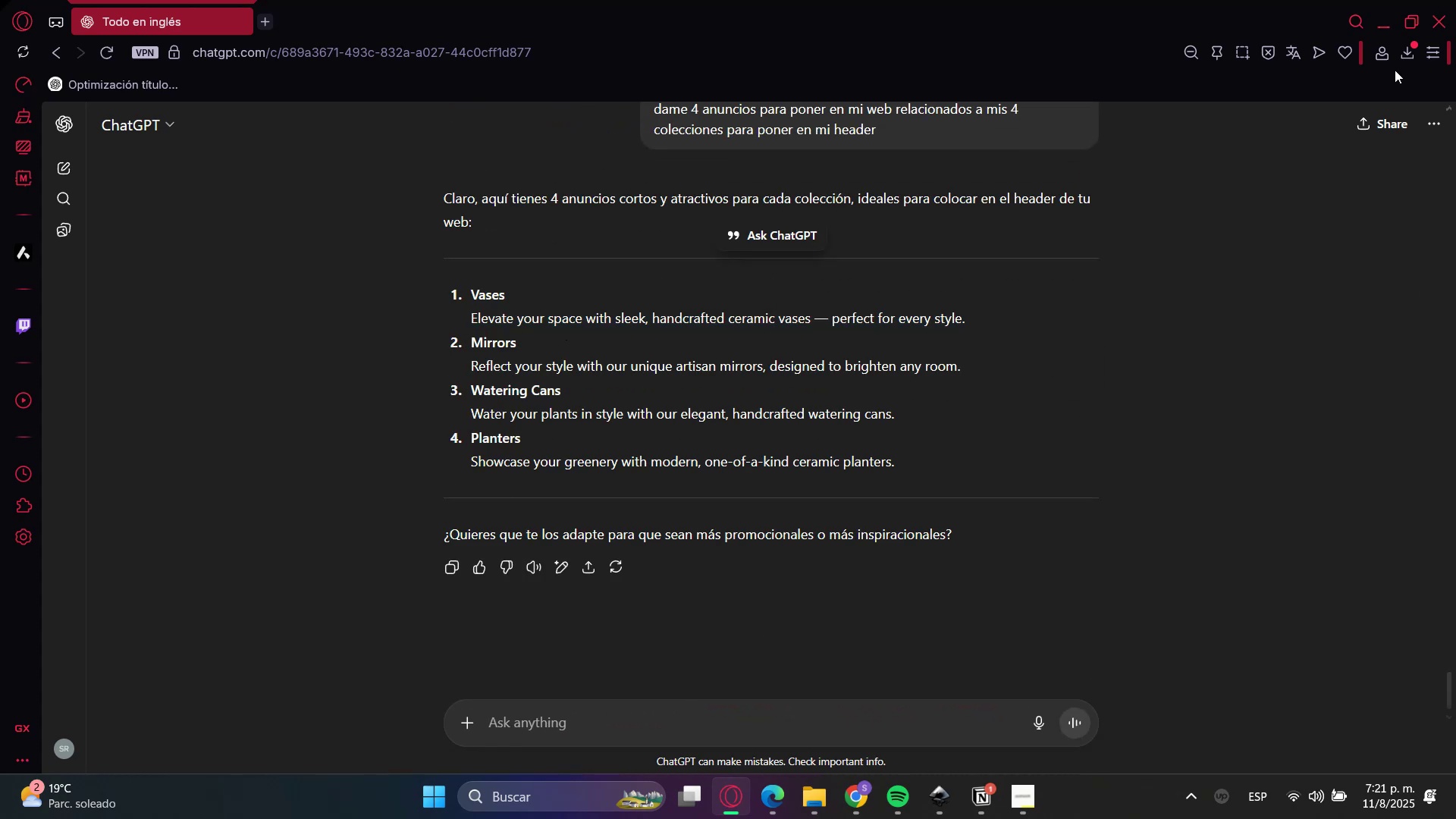 
double_click([1392, 19])
 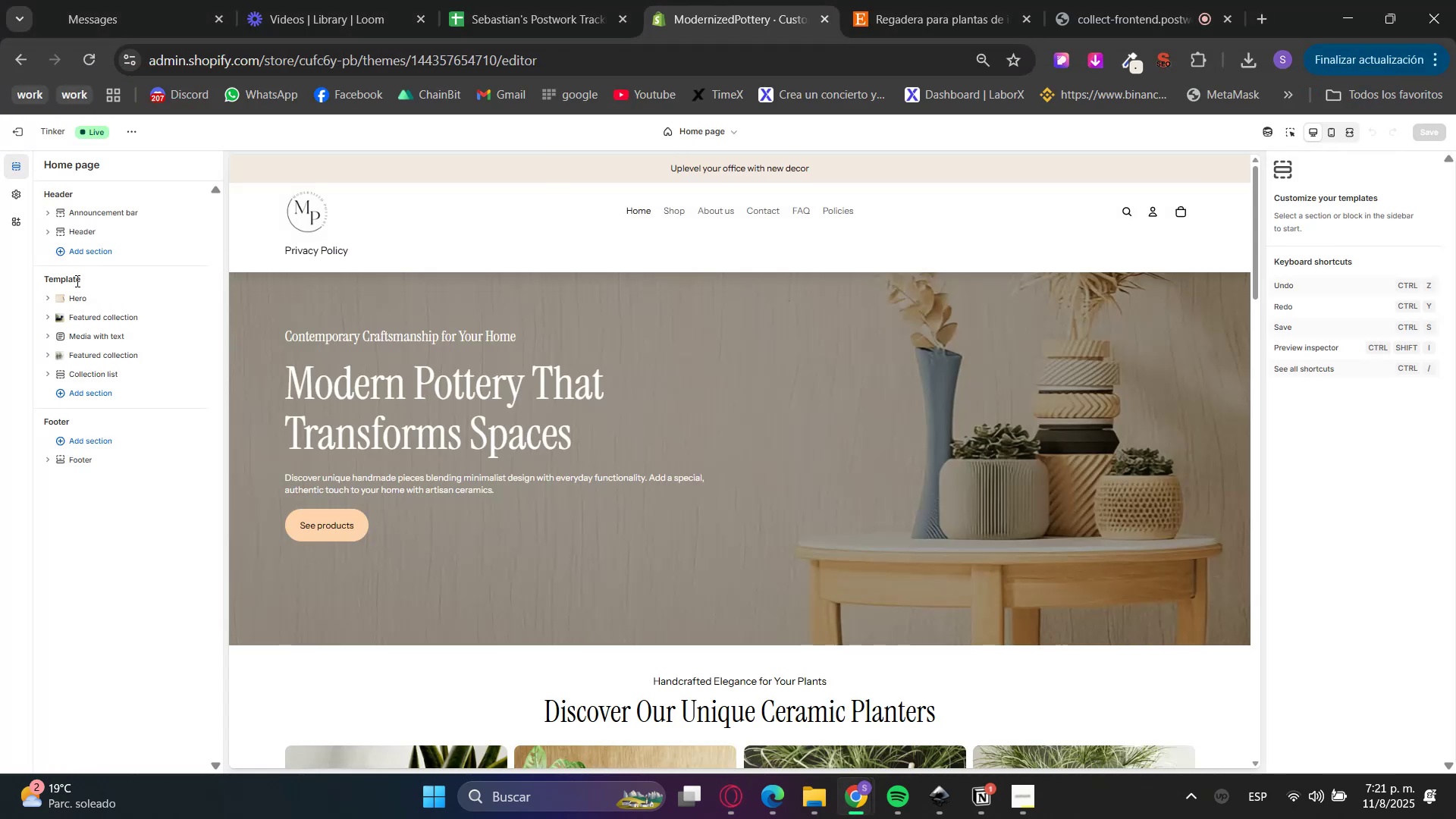 
left_click([72, 211])
 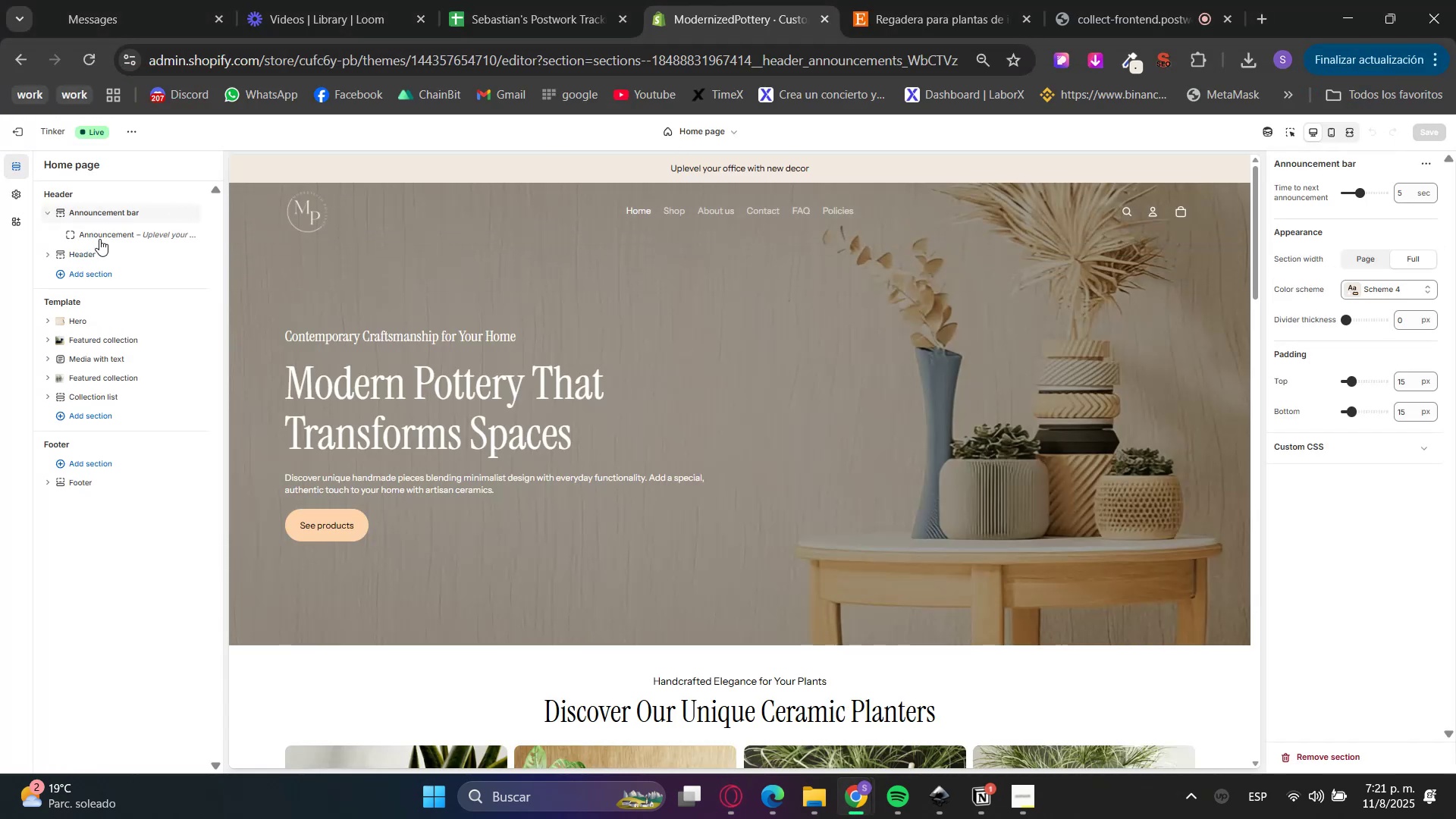 
left_click([99, 234])
 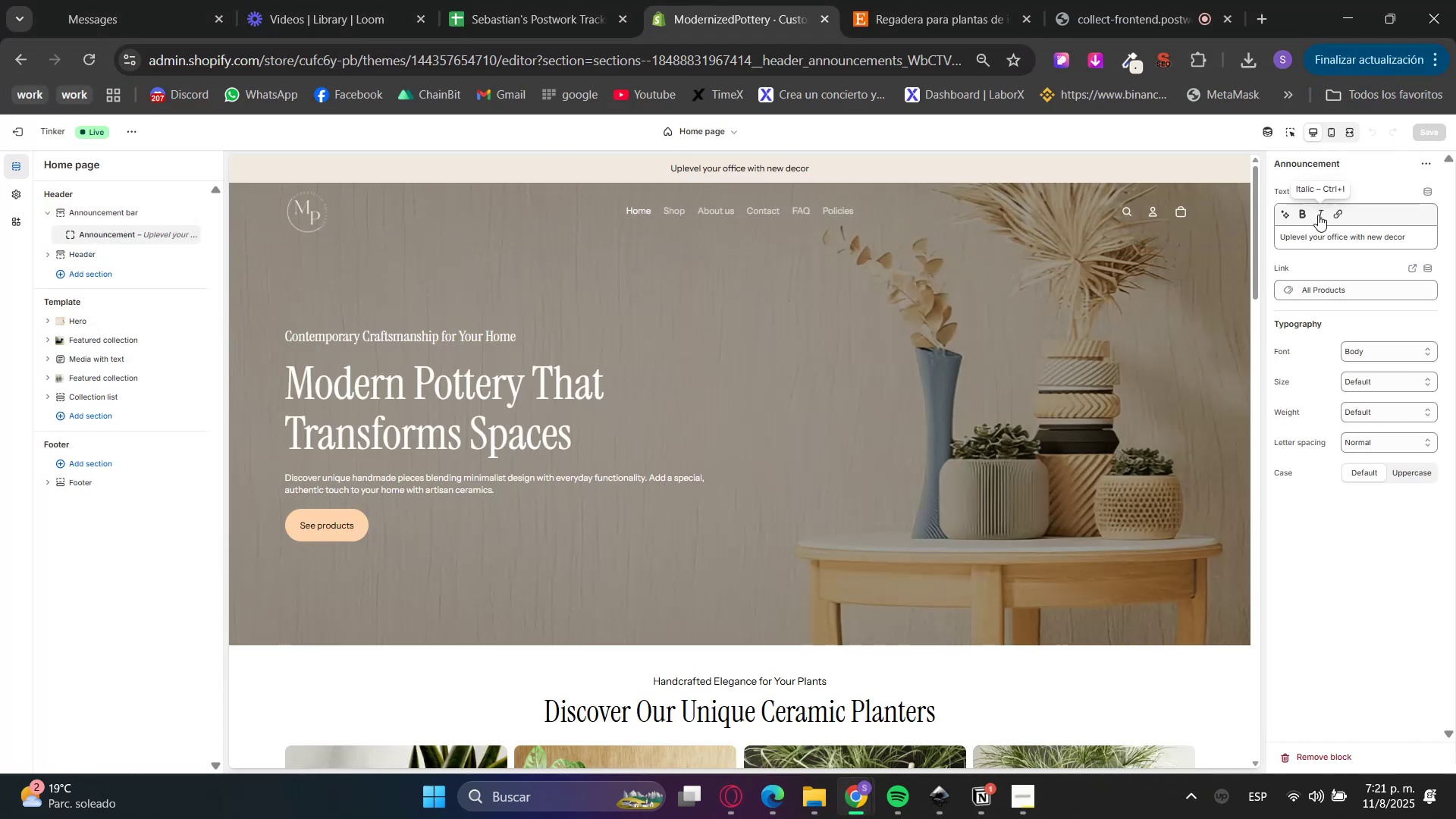 
double_click([1357, 234])
 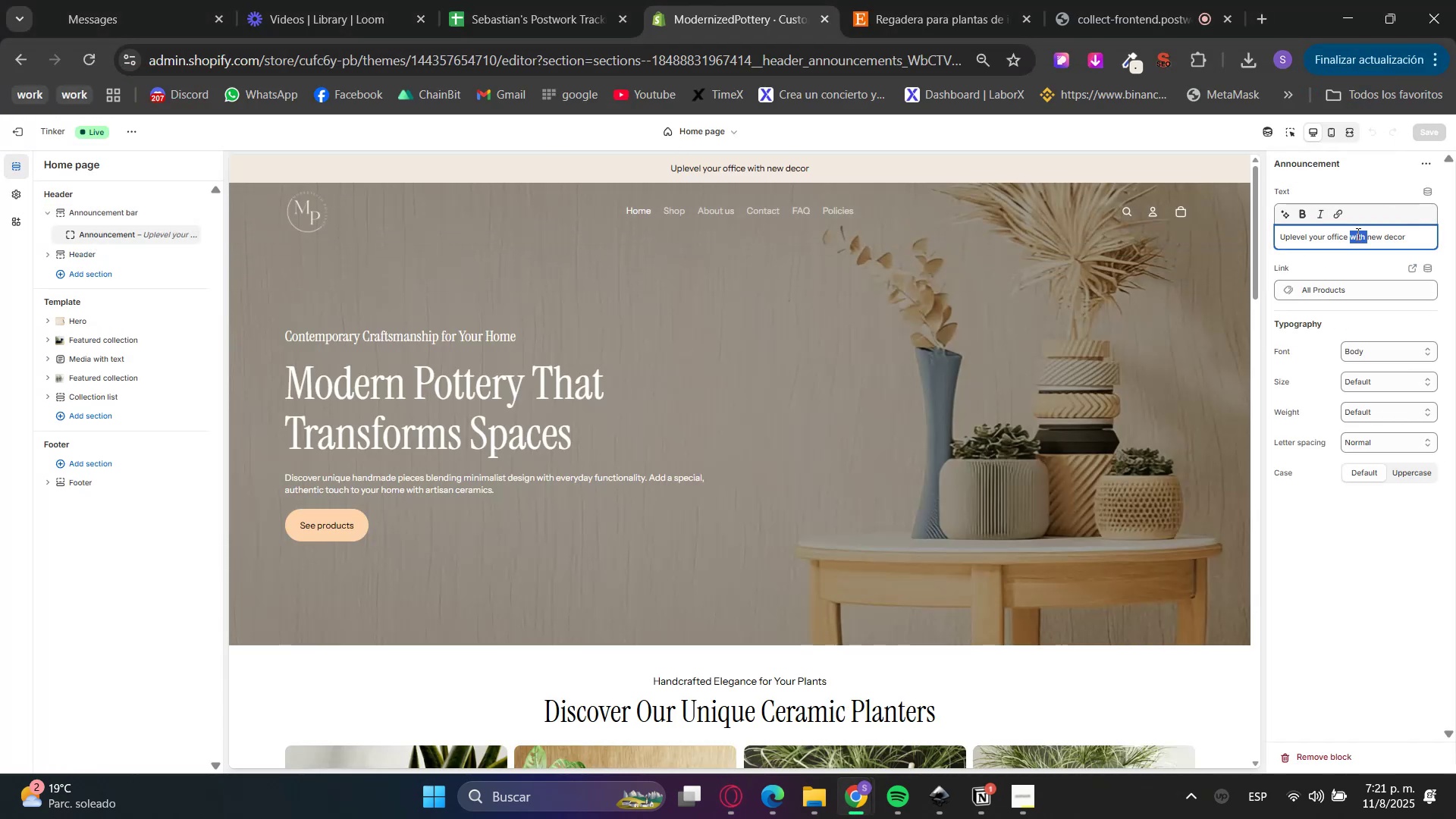 
key(Control+ControlLeft)
 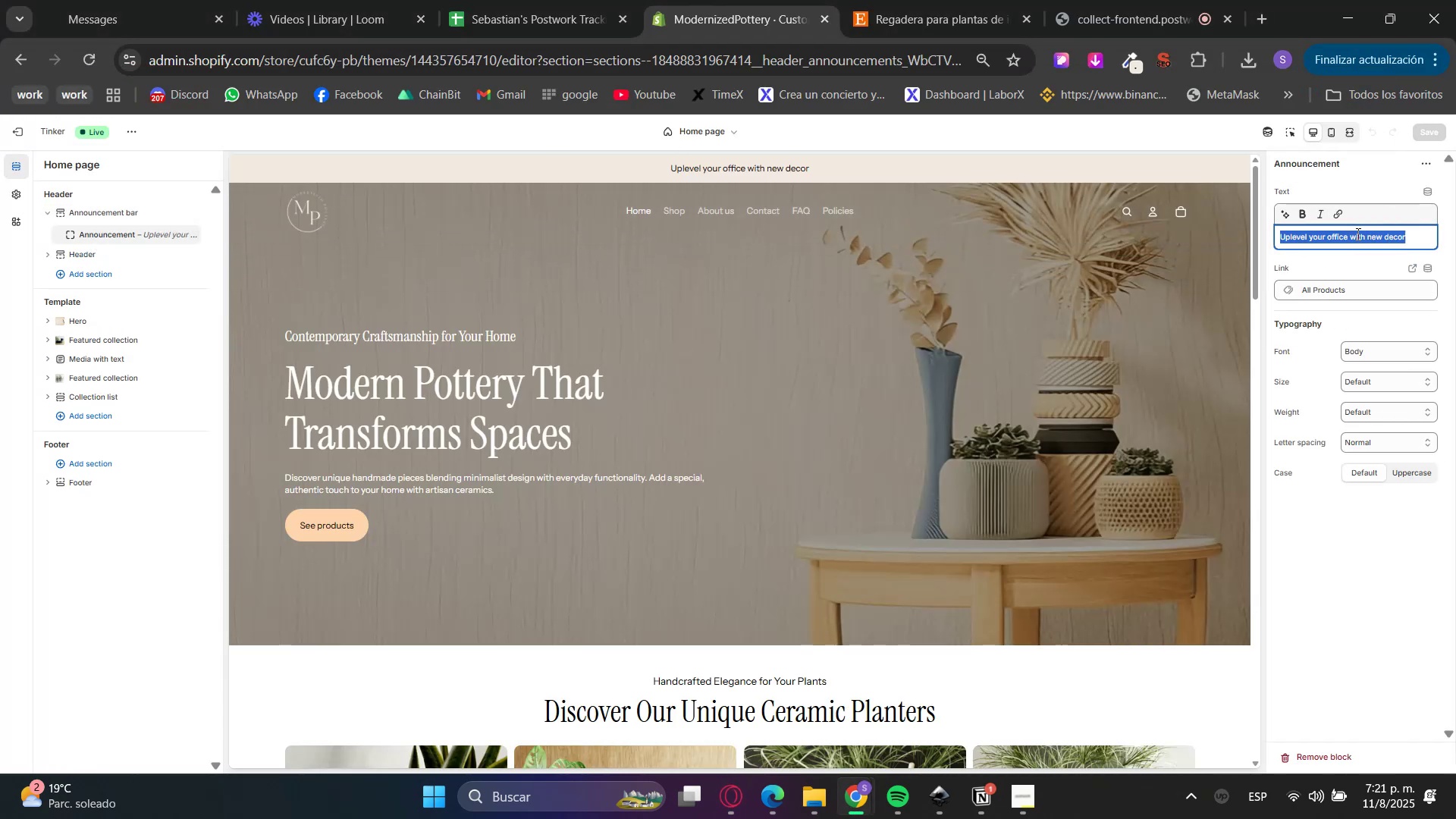 
triple_click([1357, 234])
 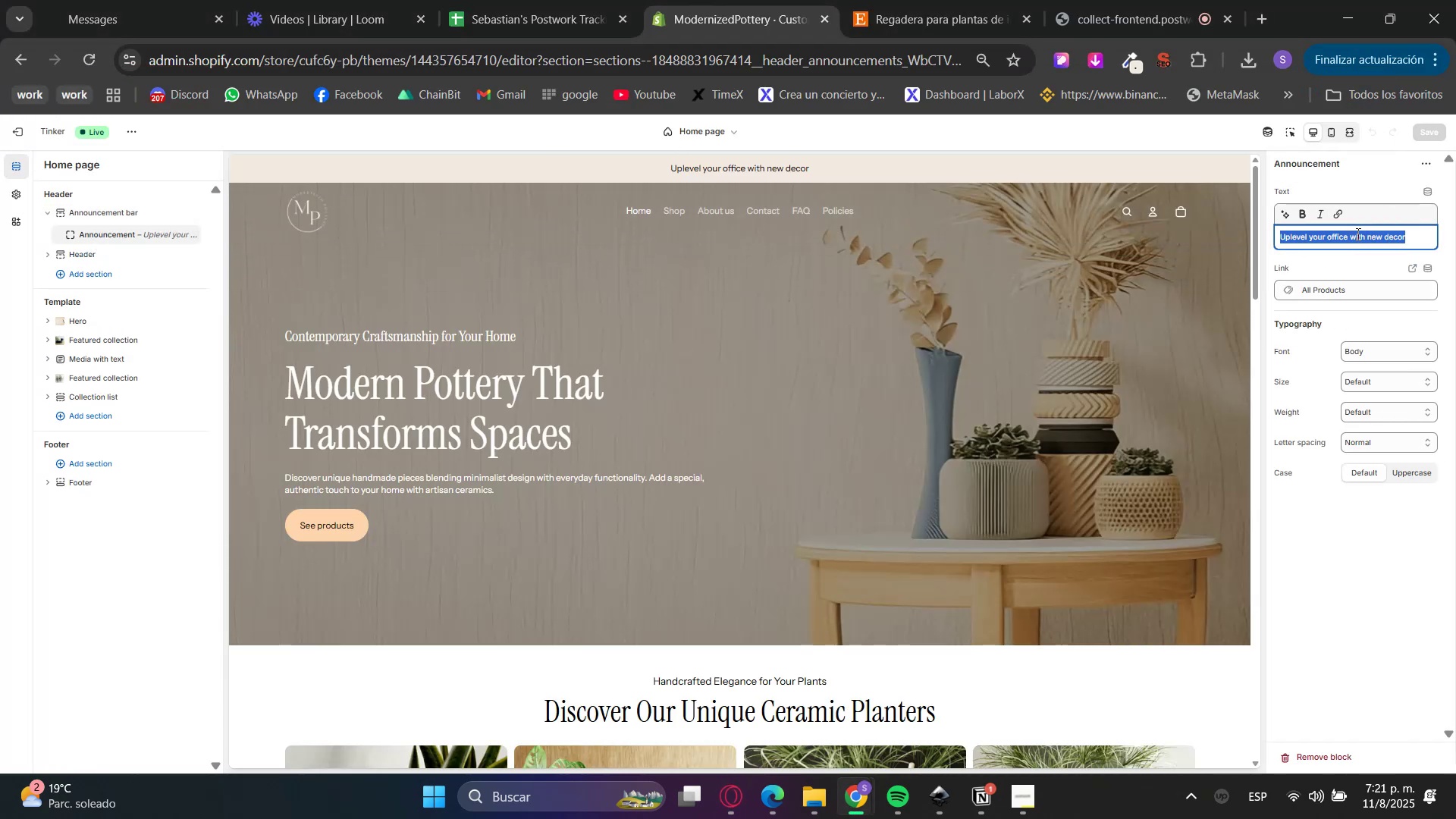 
key(Control+V)
 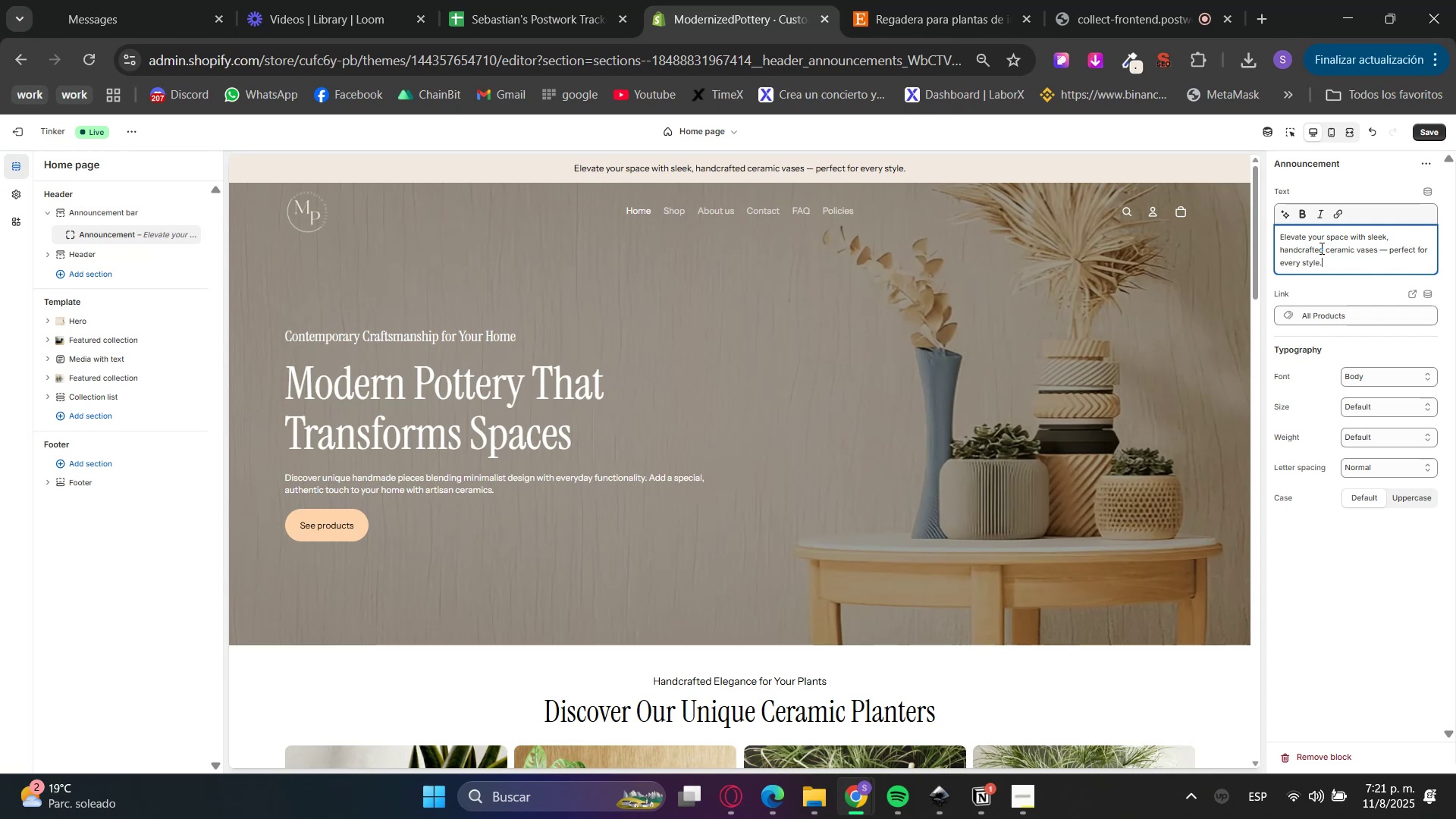 
double_click([1320, 248])
 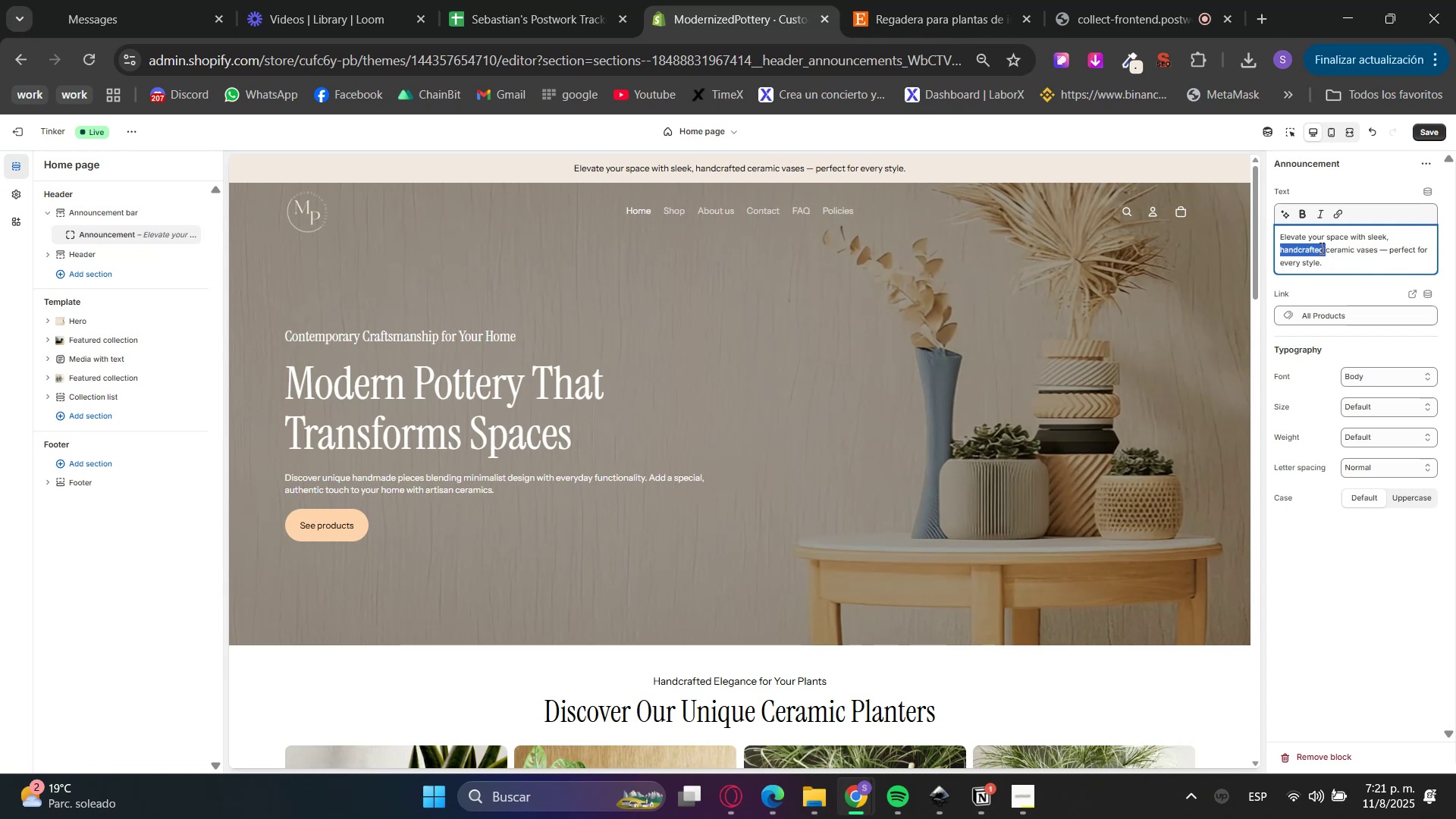 
triple_click([1320, 248])
 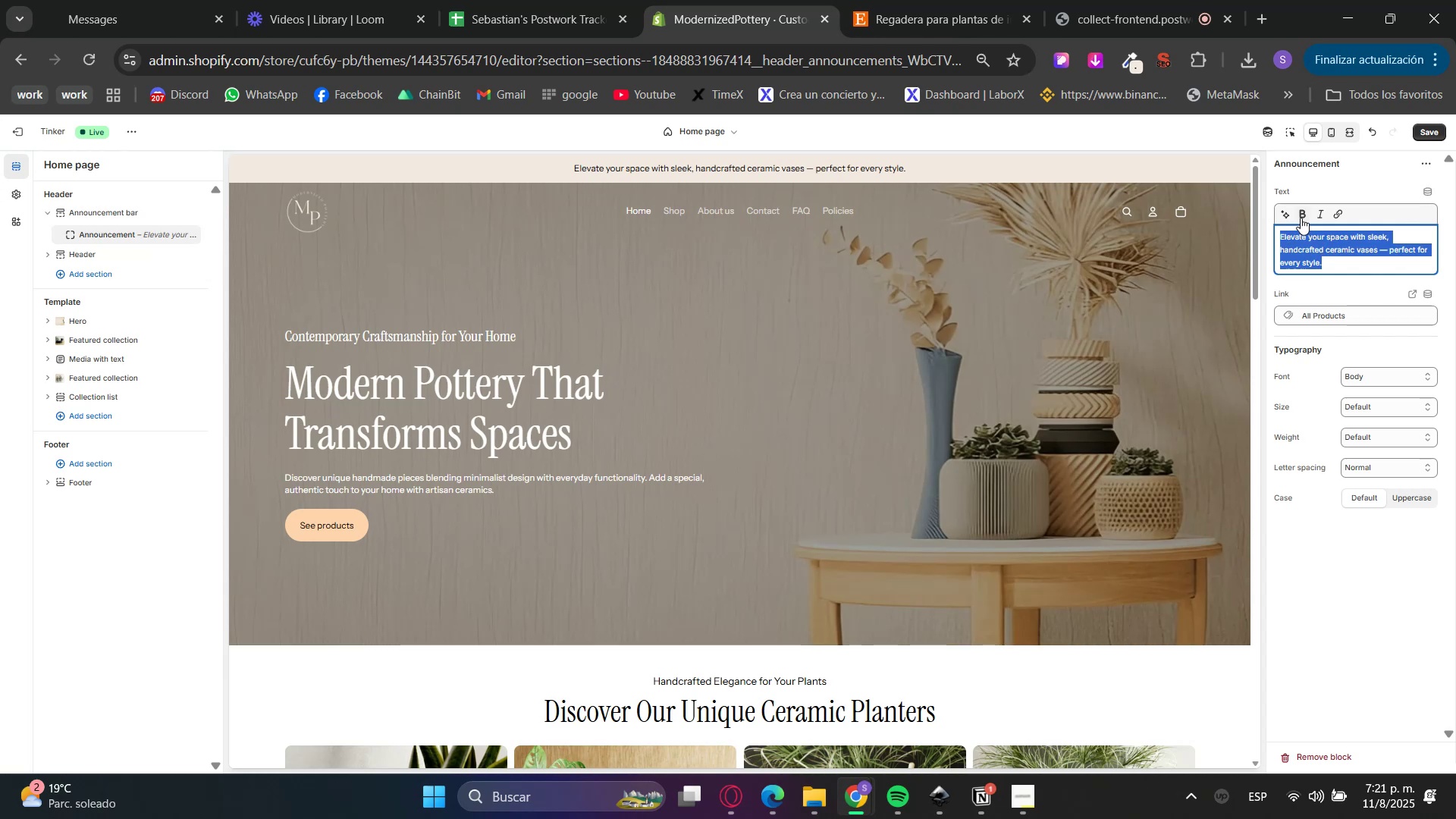 
triple_click([1301, 209])
 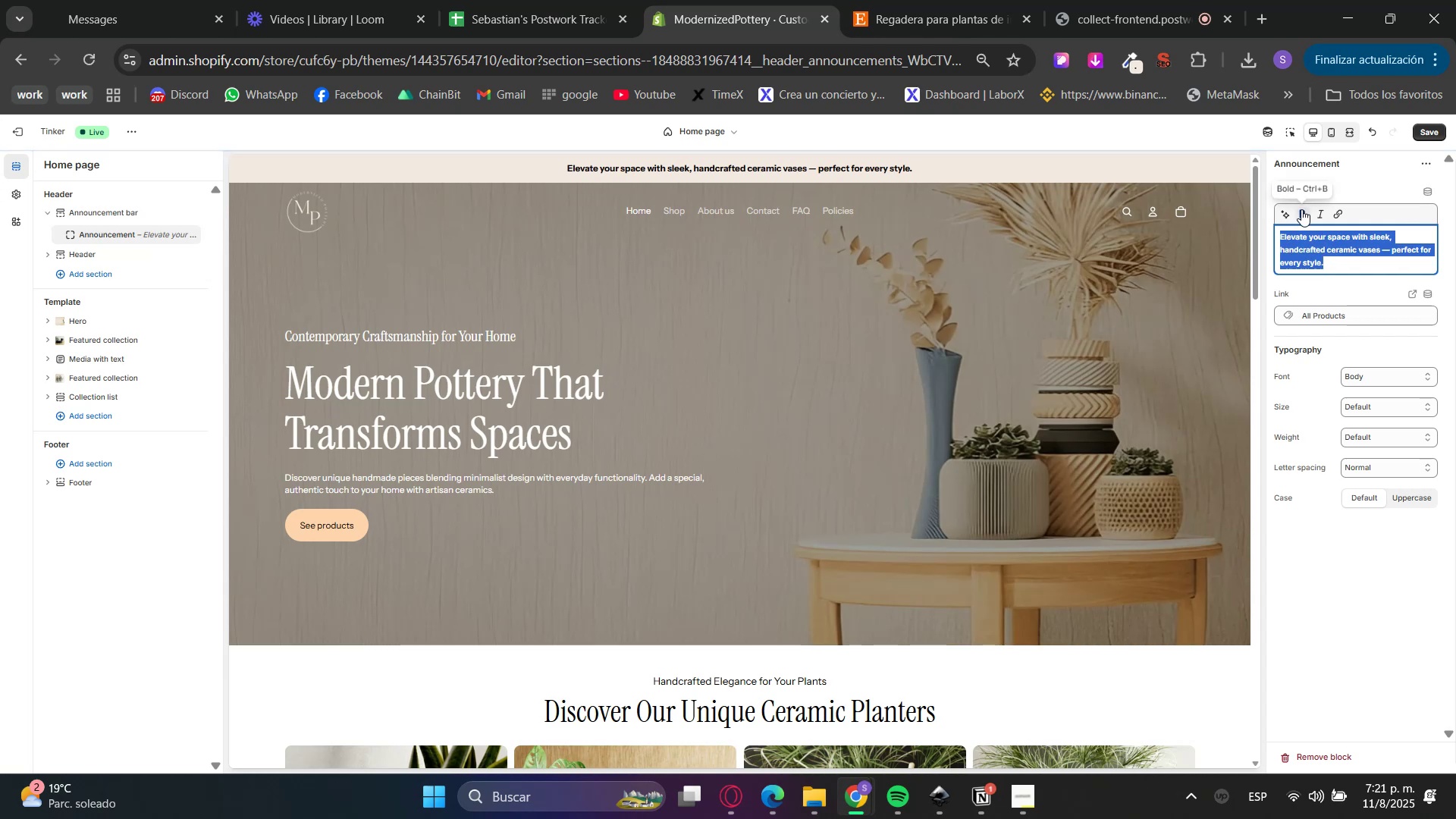 
left_click([1301, 209])
 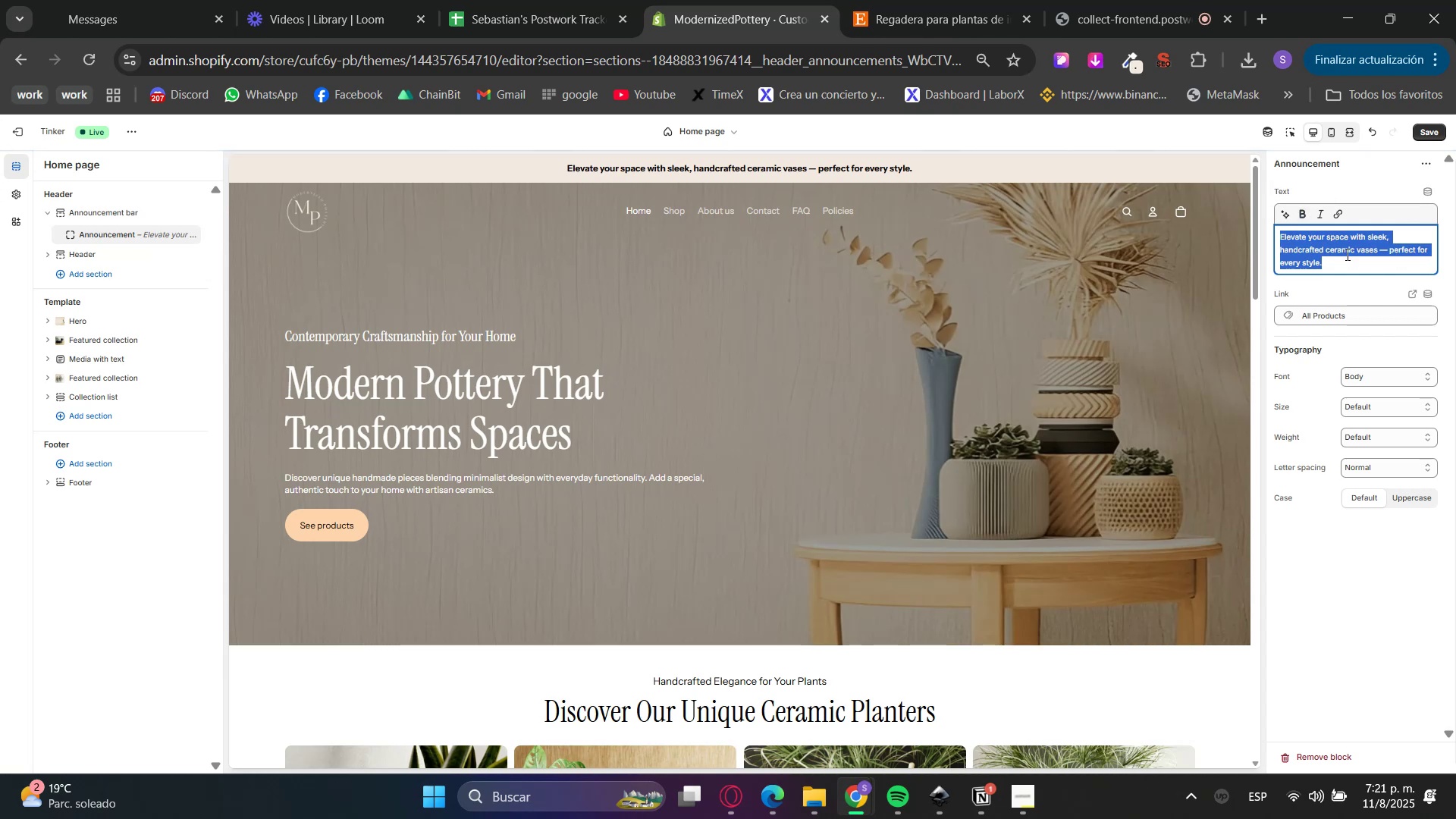 
left_click([1361, 267])
 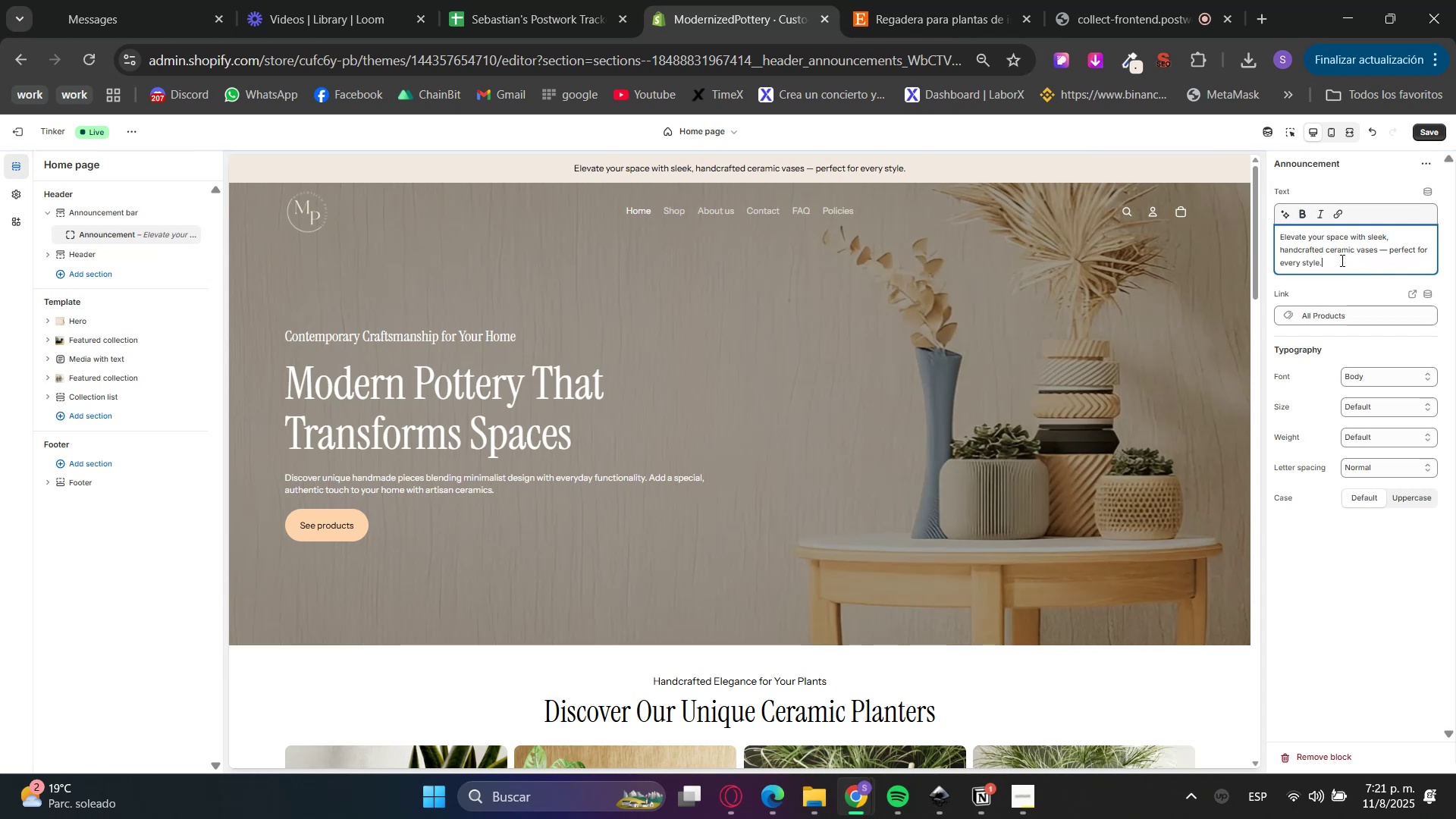 
left_click([1338, 312])
 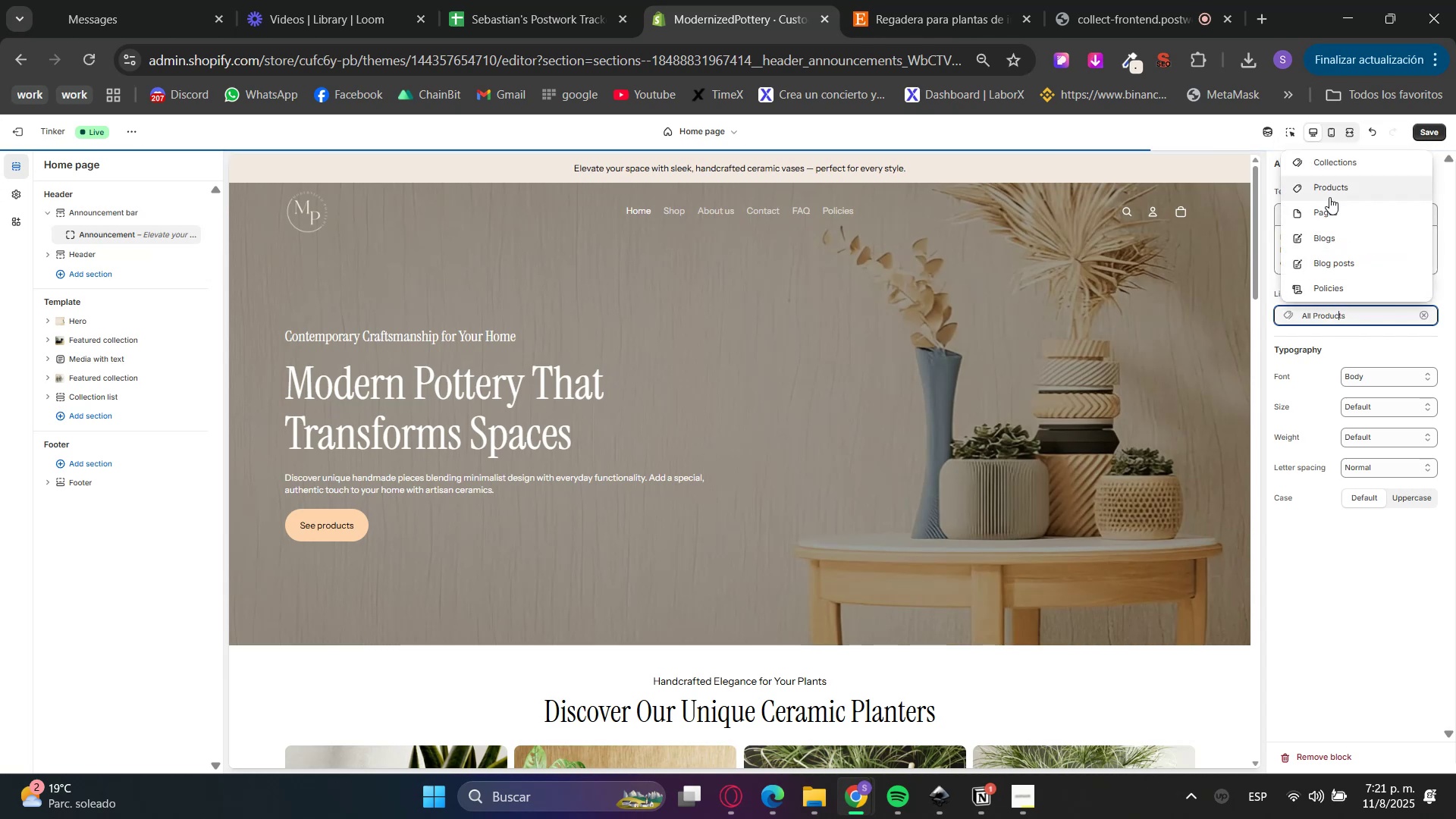 
left_click([1332, 167])
 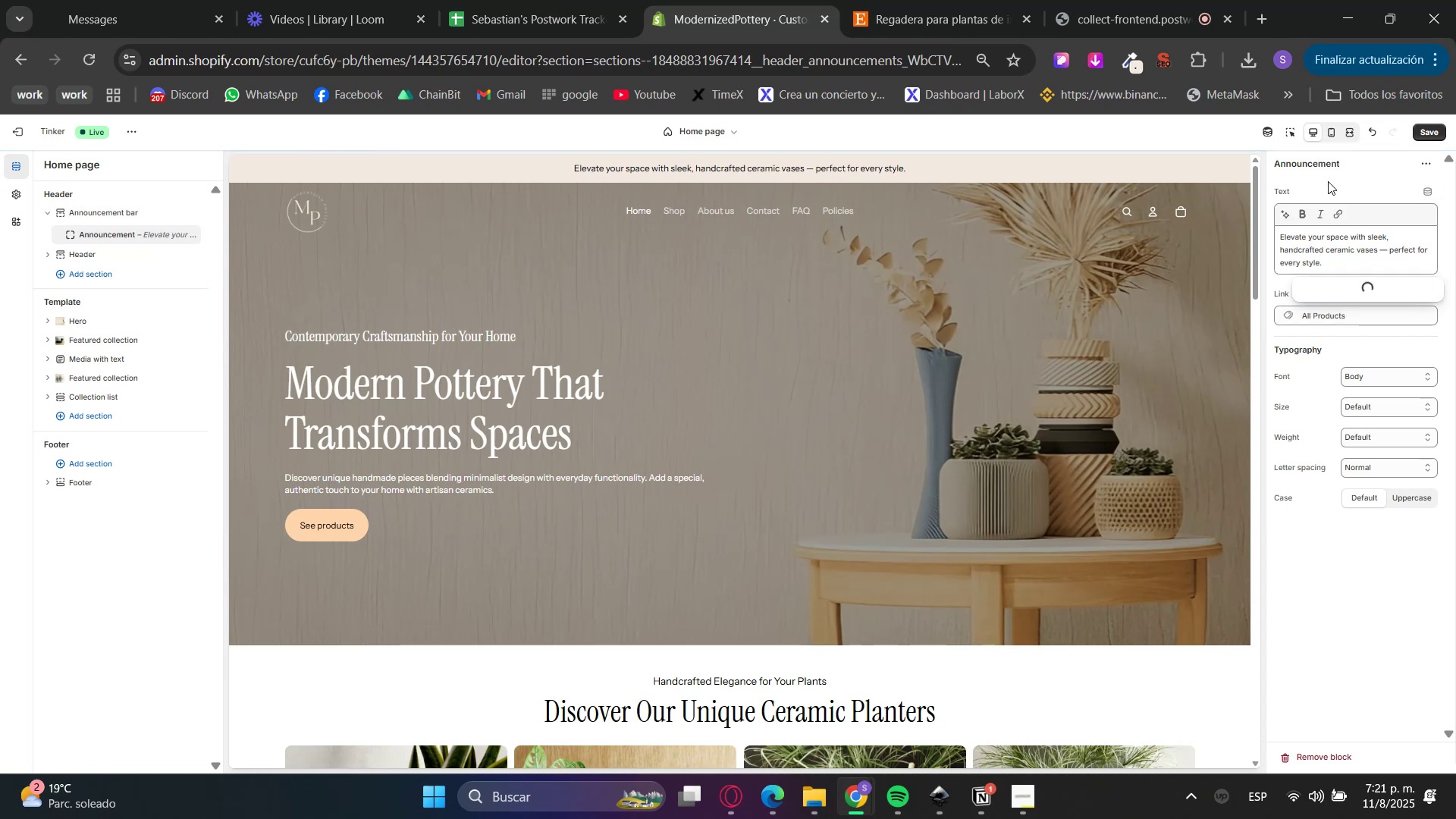 
mouse_move([1335, 200])
 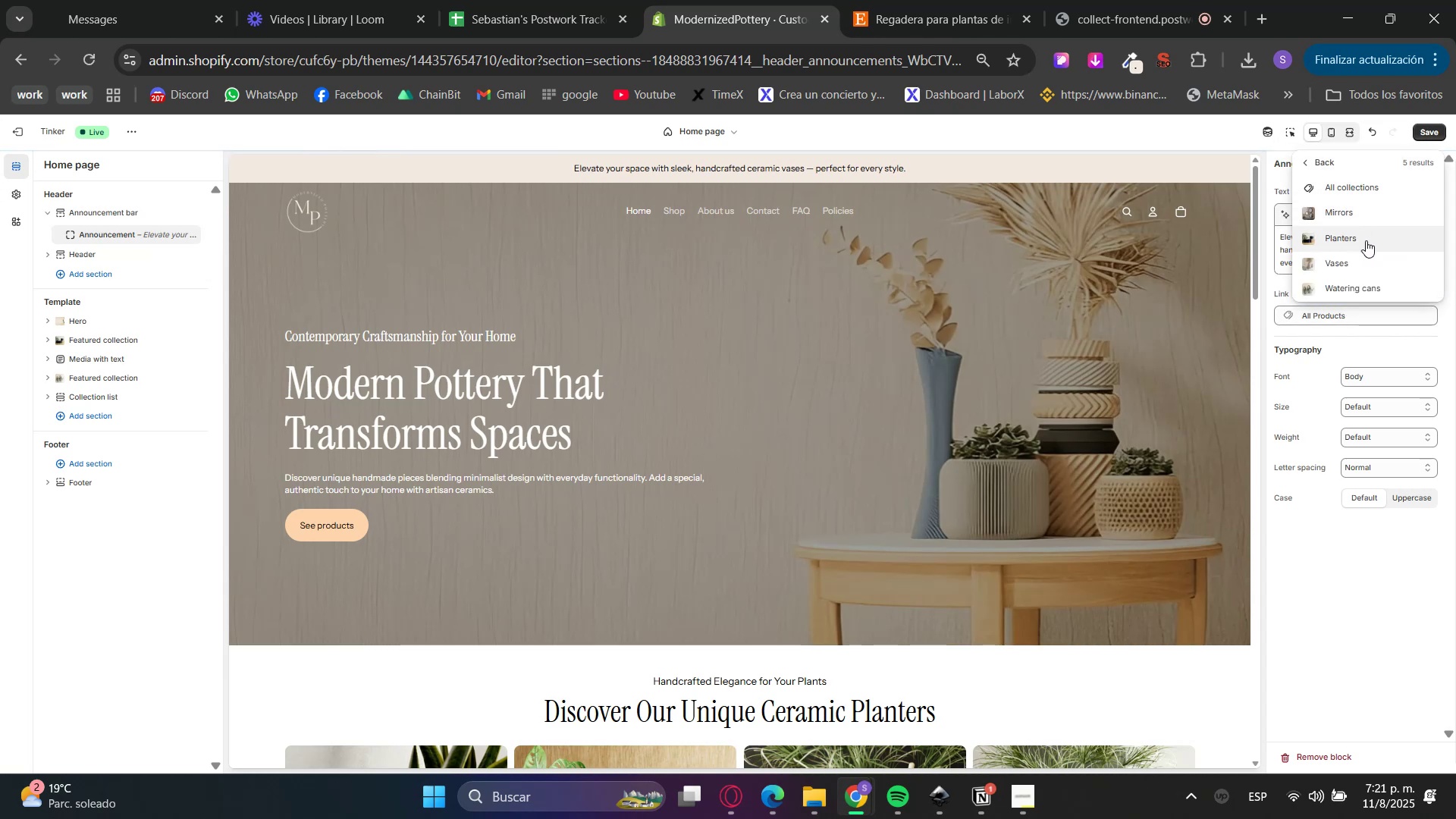 
left_click([1367, 270])
 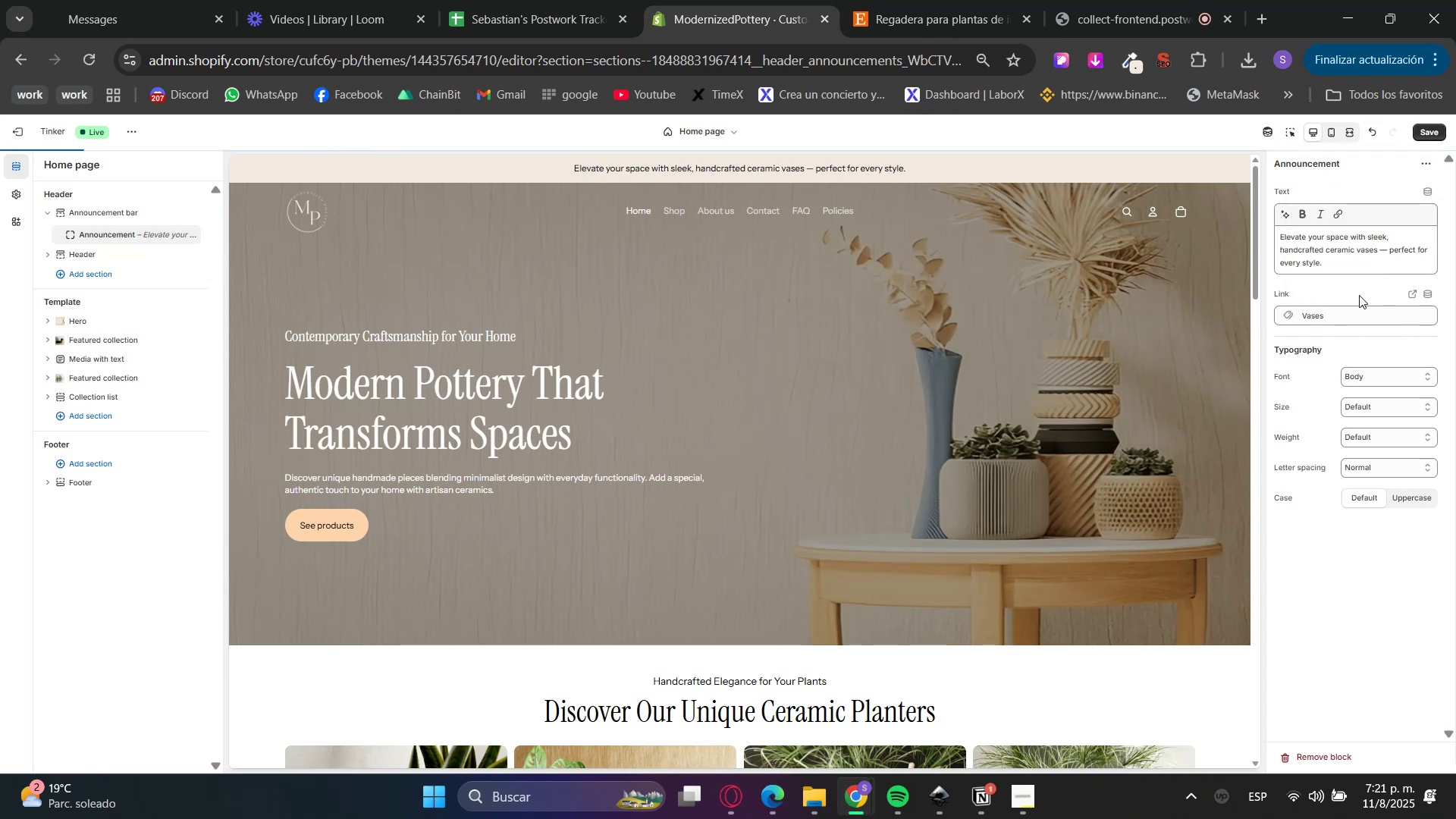 
double_click([1357, 344])
 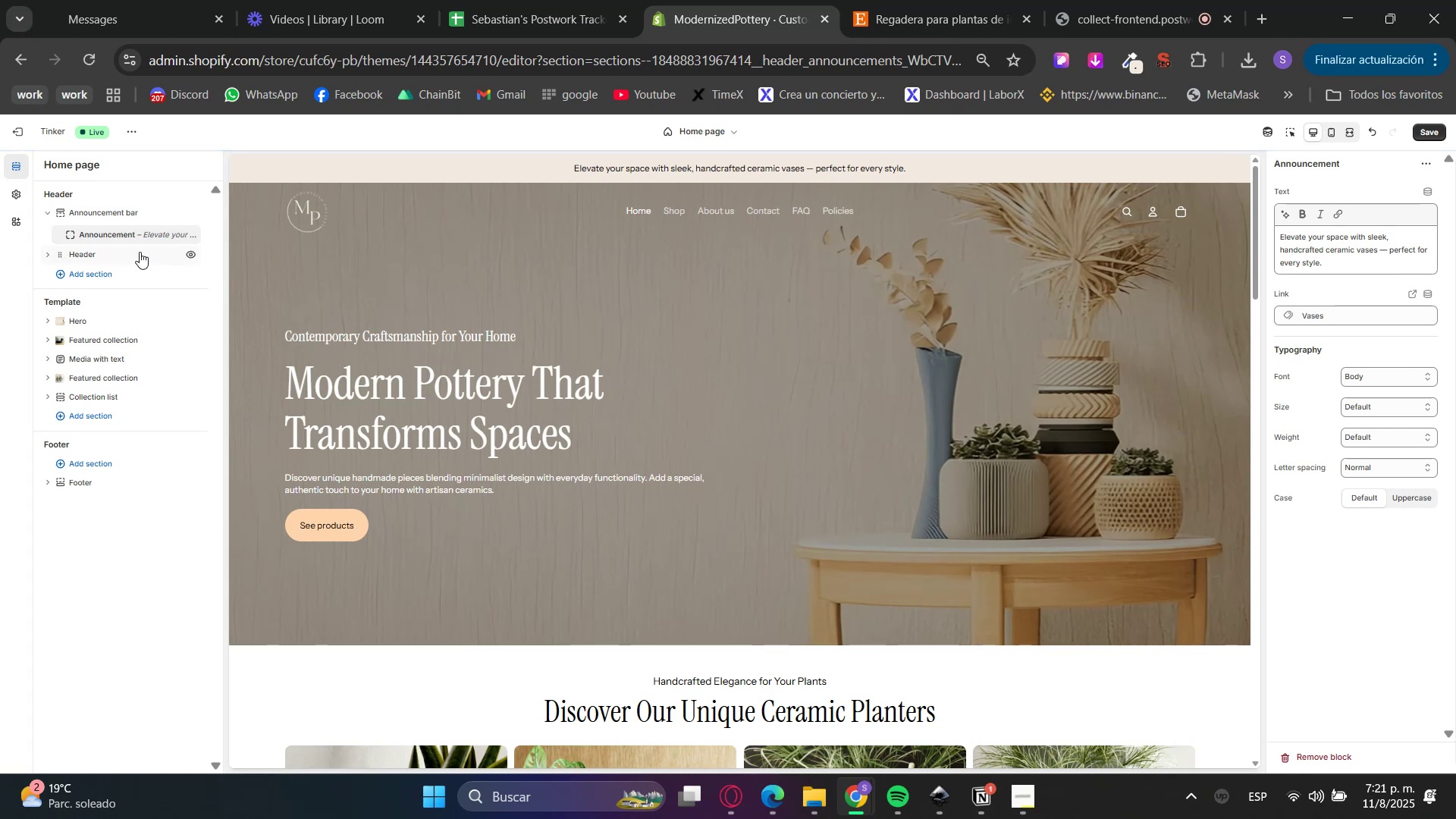 
right_click([118, 233])
 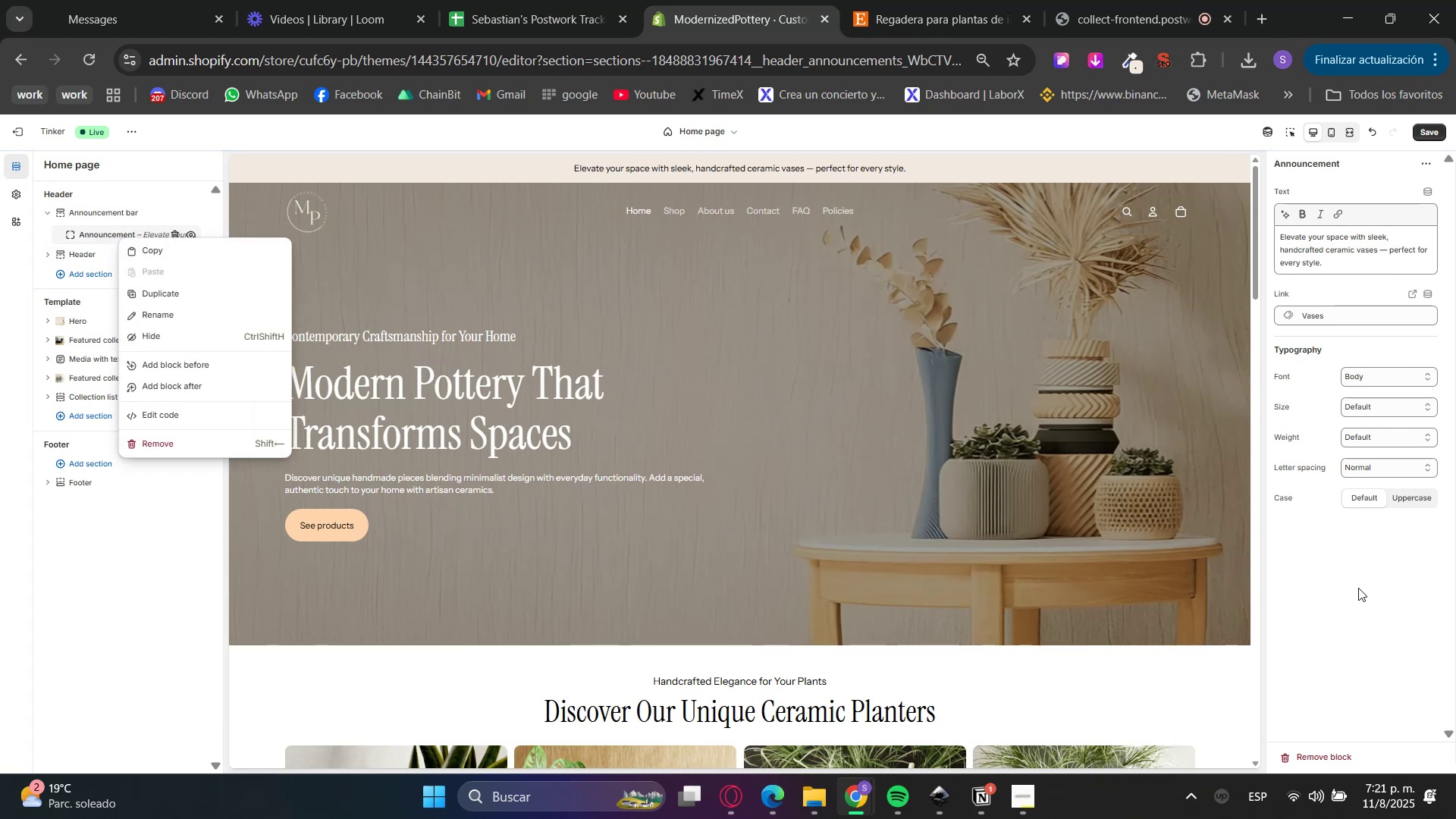 
double_click([1354, 369])
 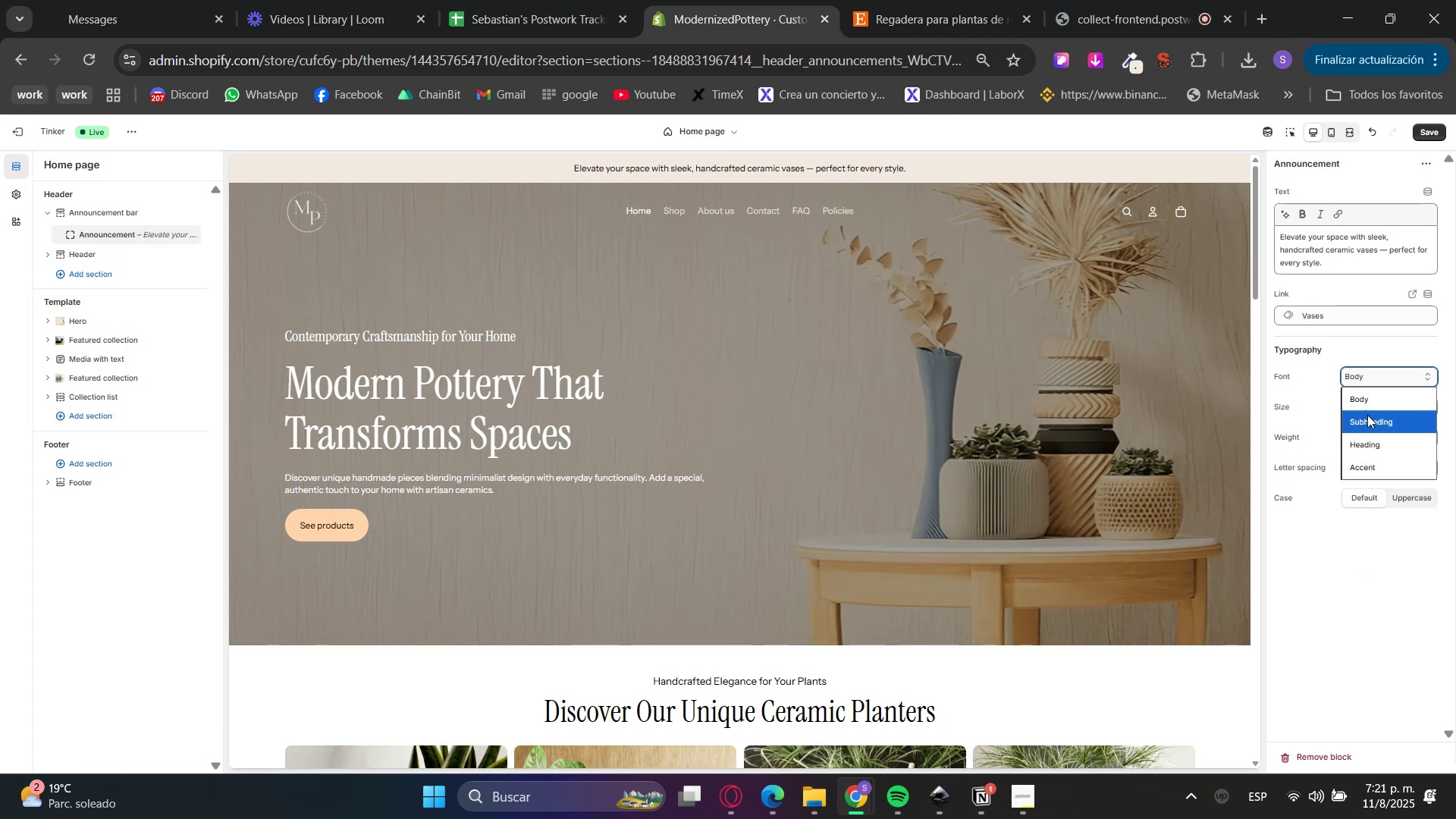 
triple_click([1367, 421])
 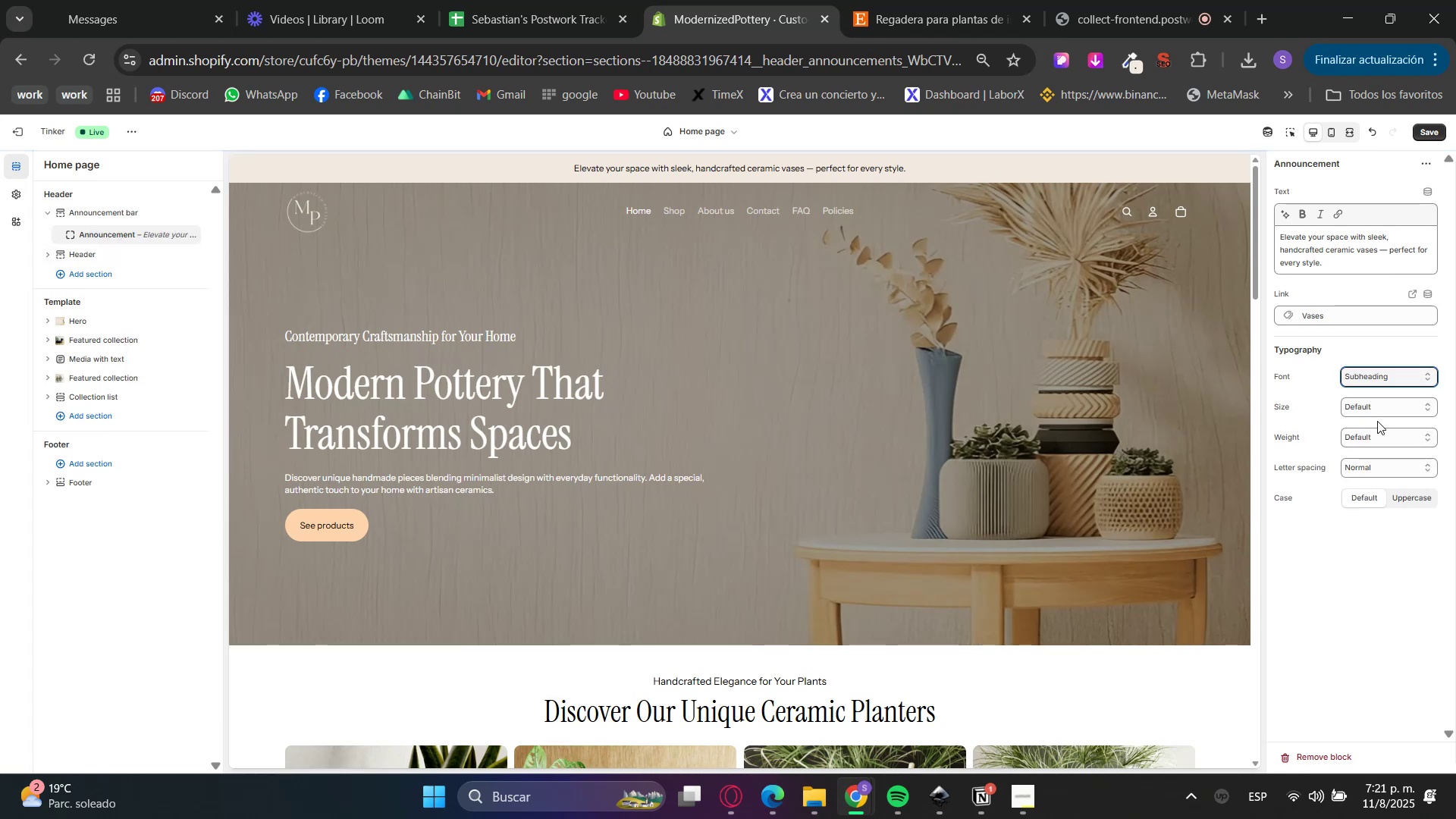 
right_click([143, 231])
 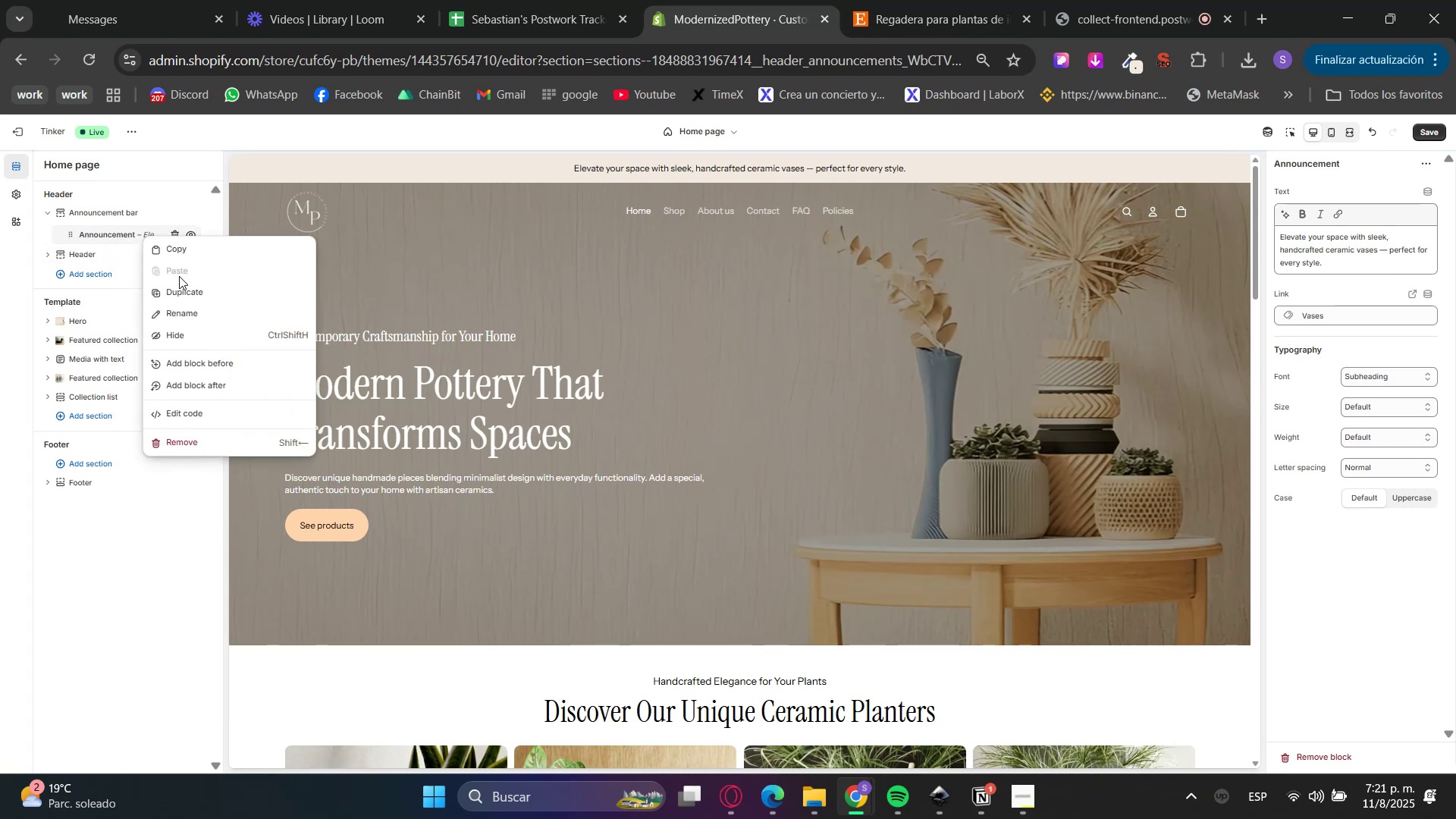 
left_click([180, 290])
 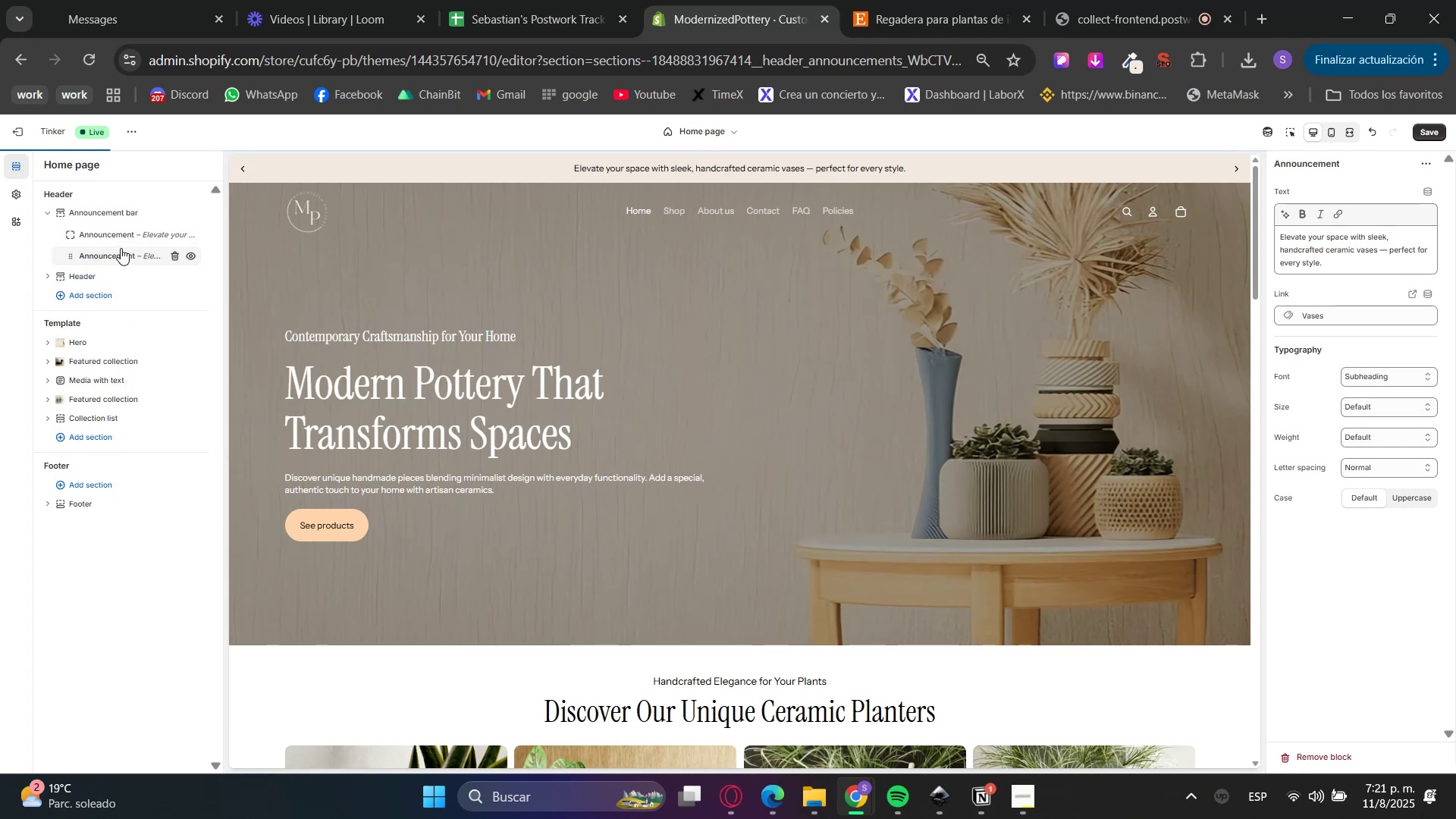 
right_click([115, 255])
 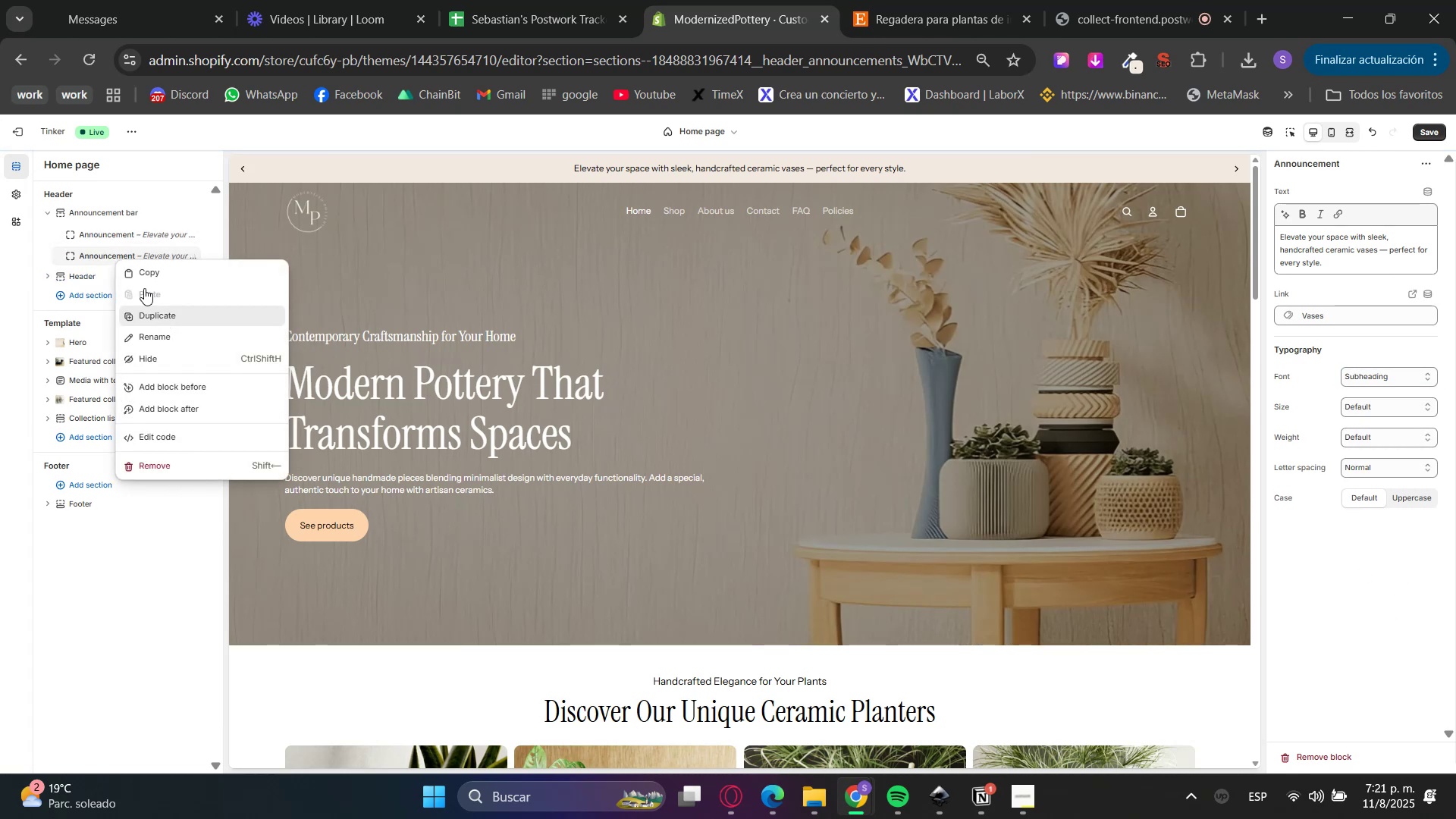 
right_click([124, 267])
 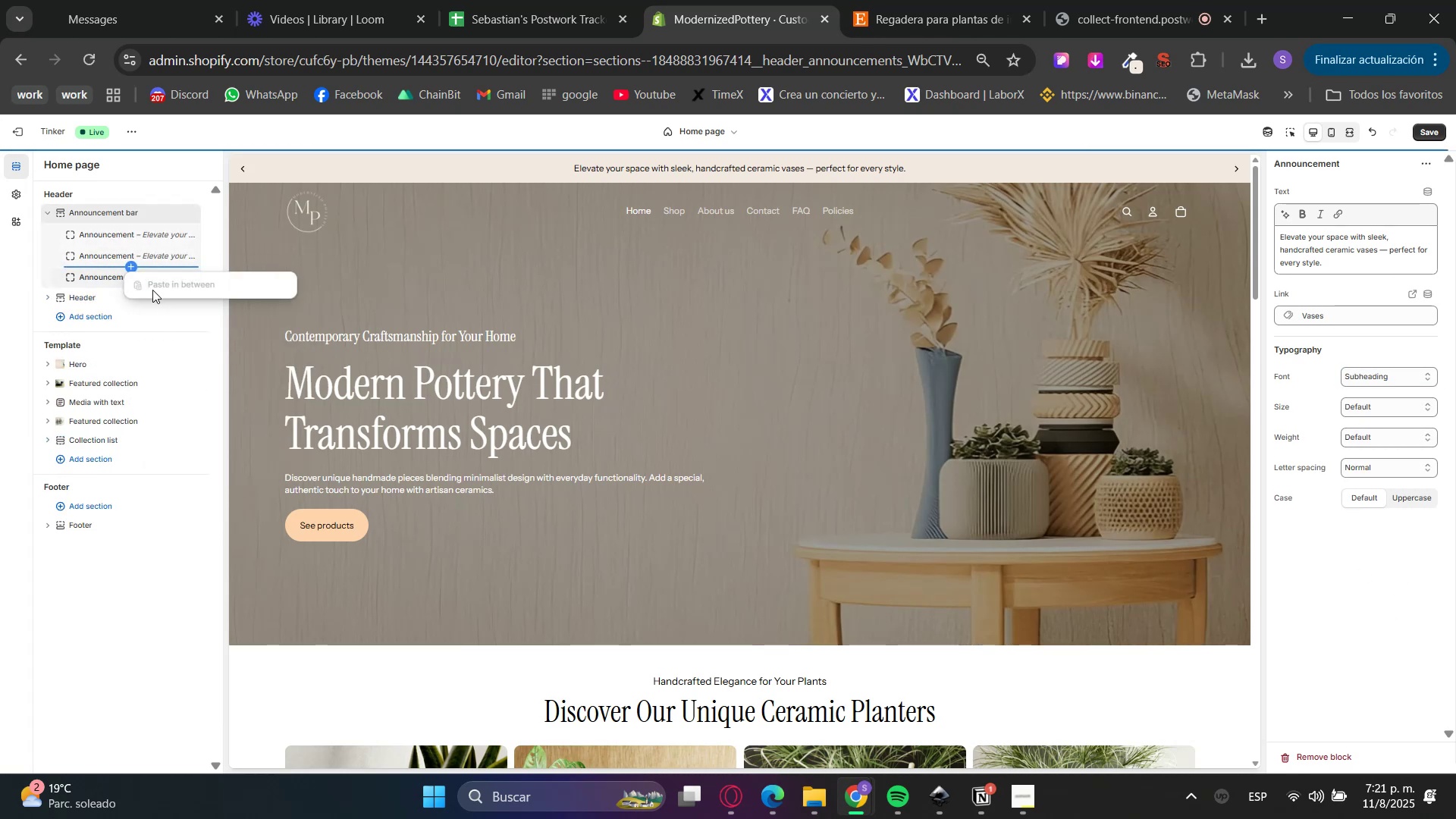 
right_click([96, 247])
 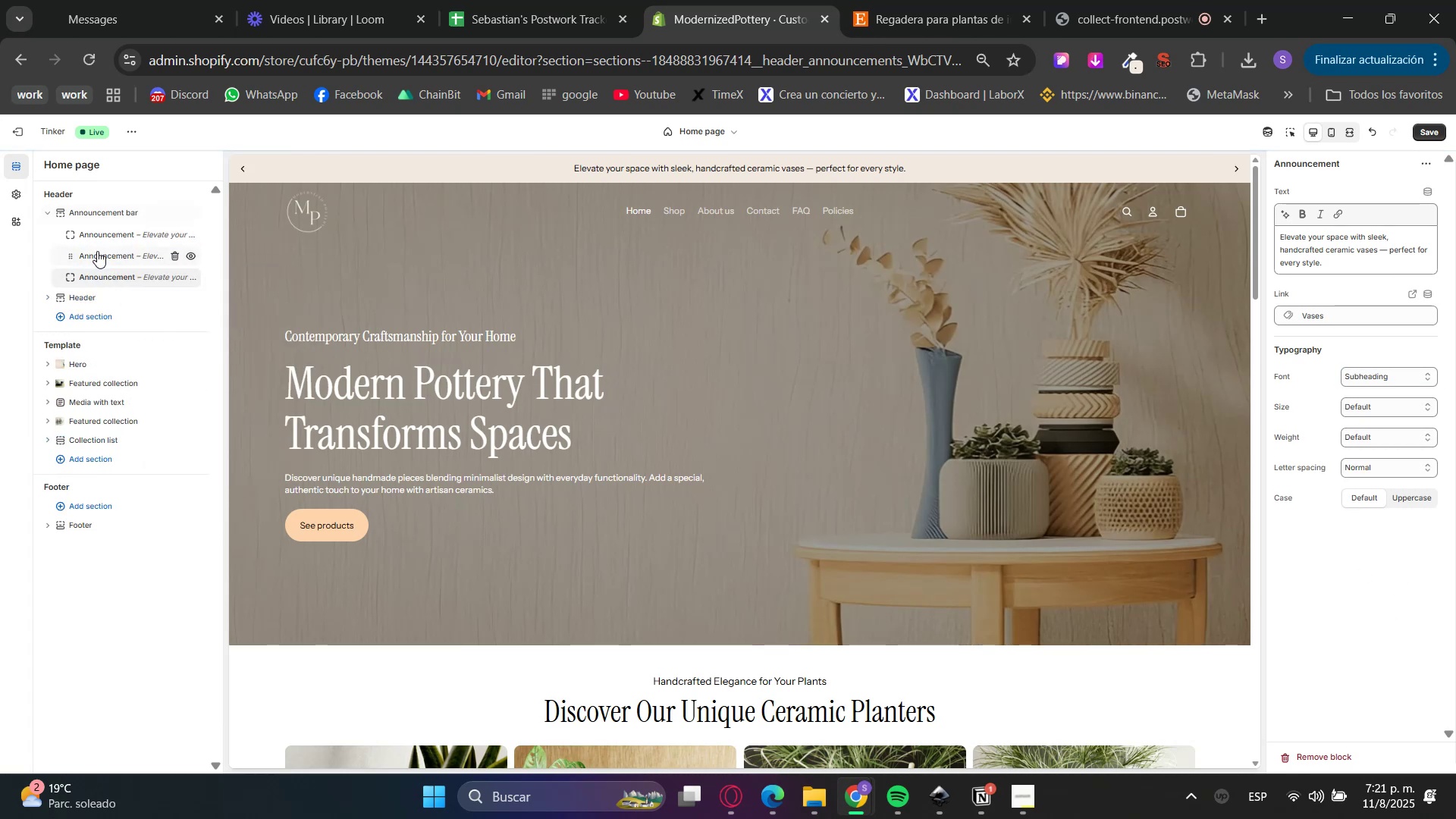 
right_click([97, 253])
 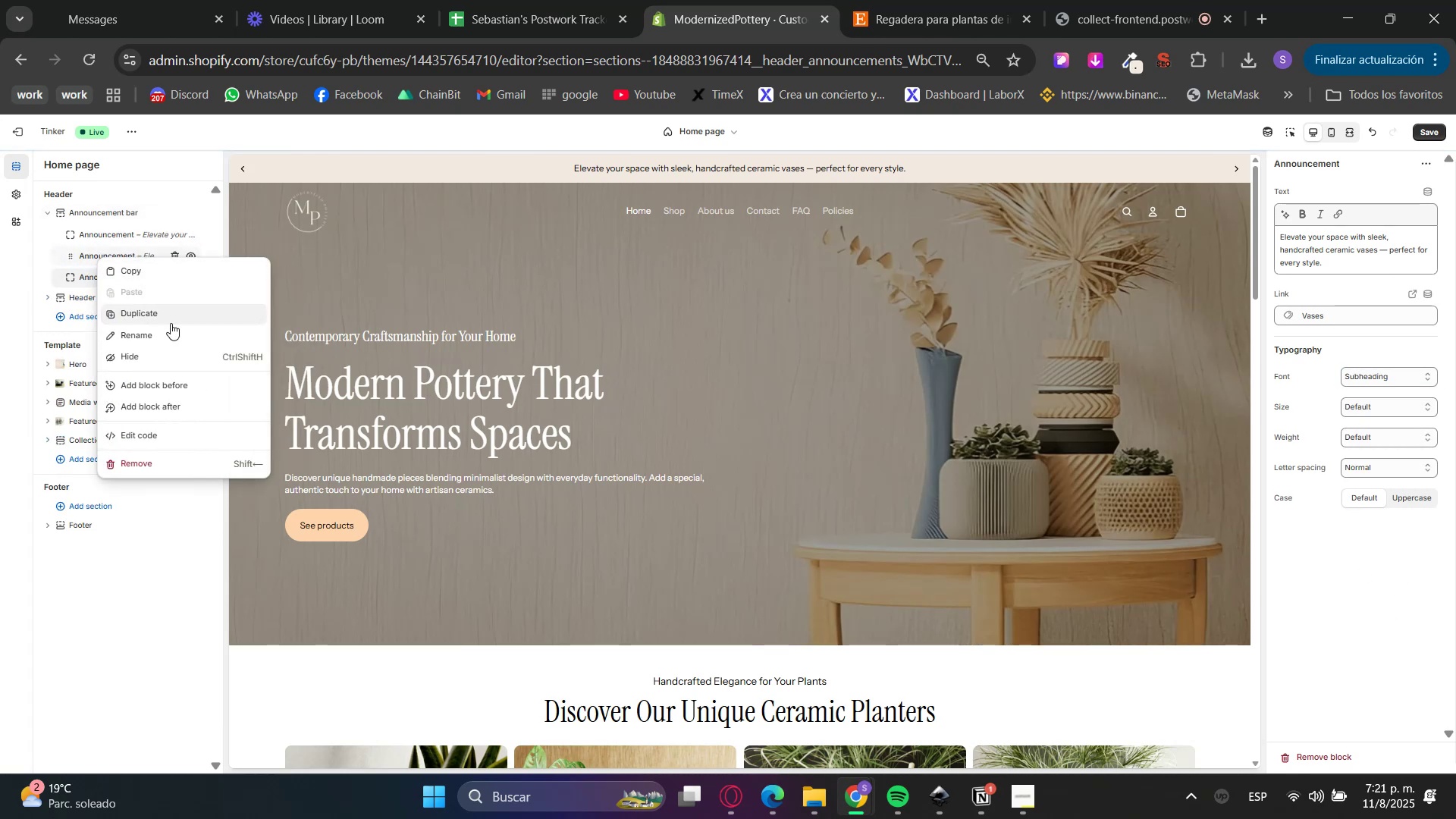 
left_click([162, 315])
 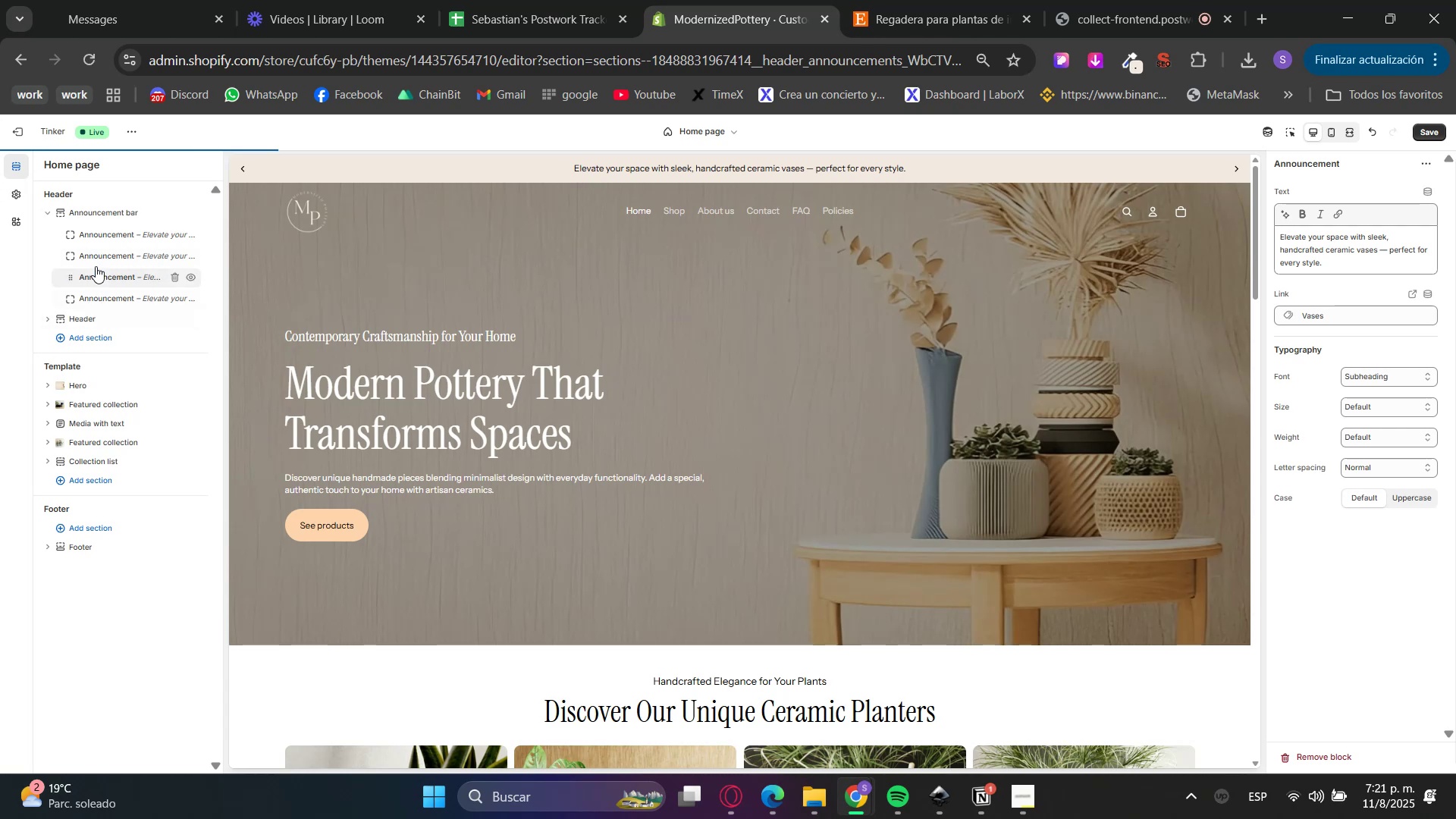 
left_click([99, 259])
 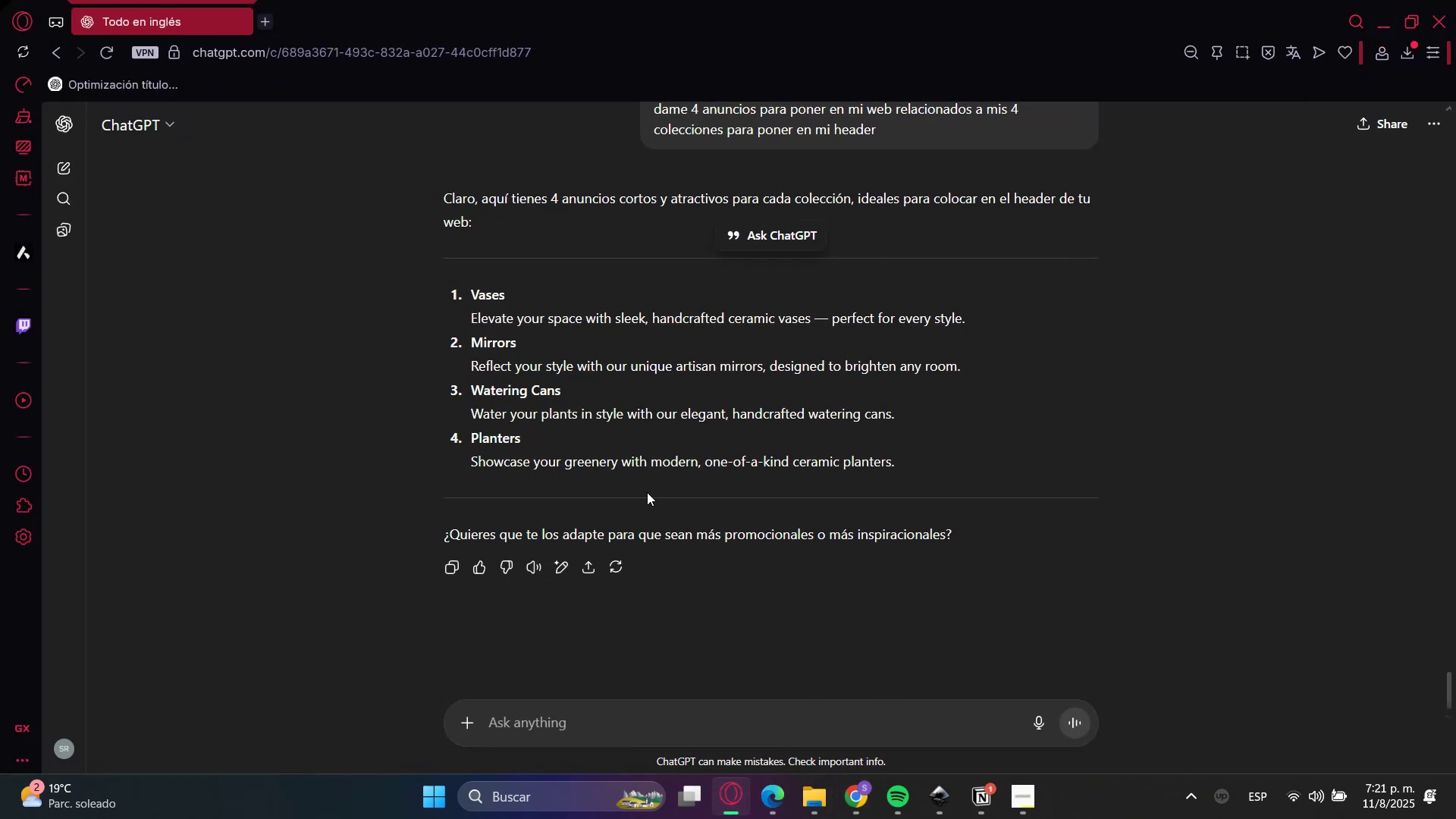 
double_click([516, 364])
 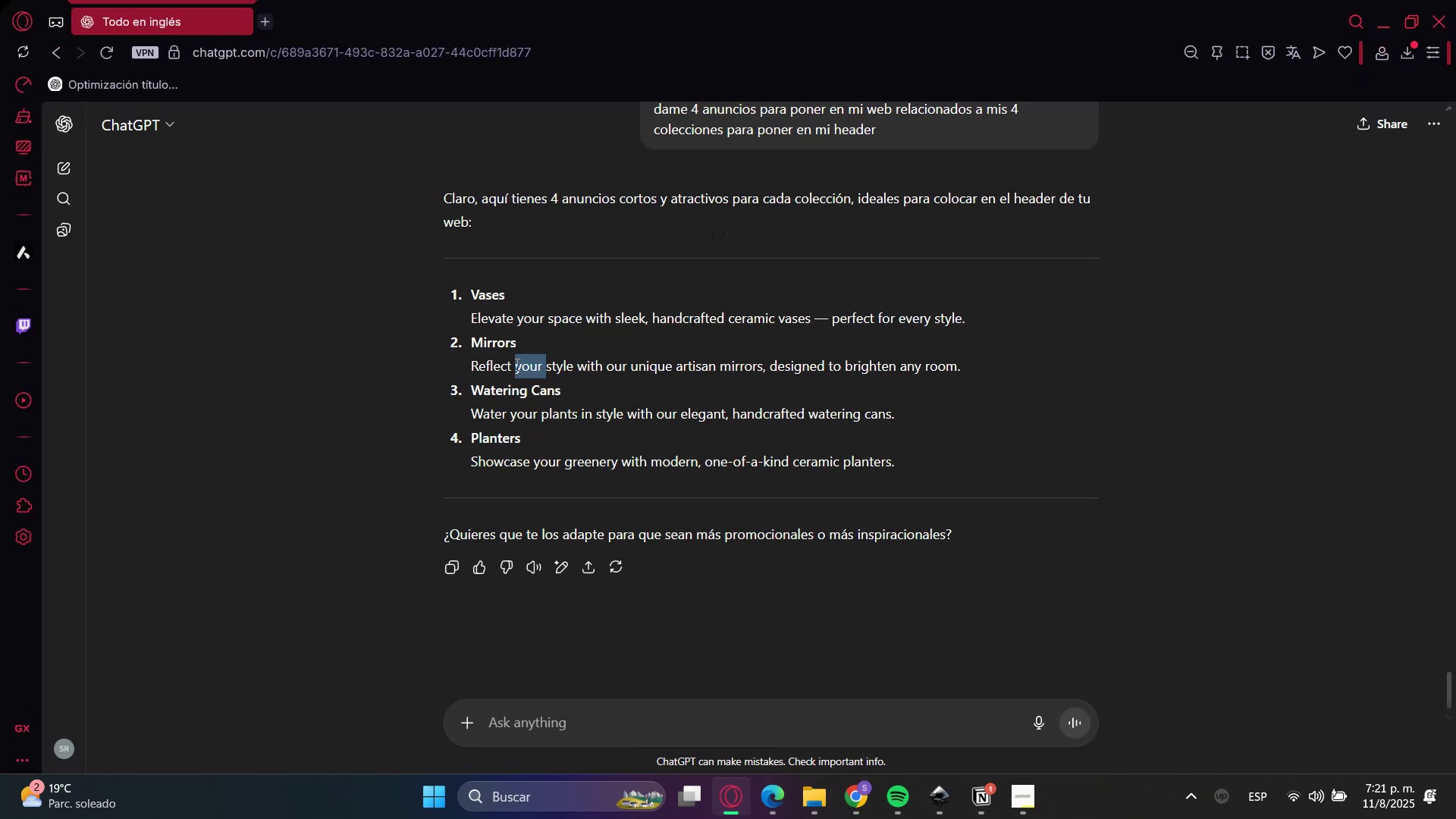 
triple_click([516, 364])
 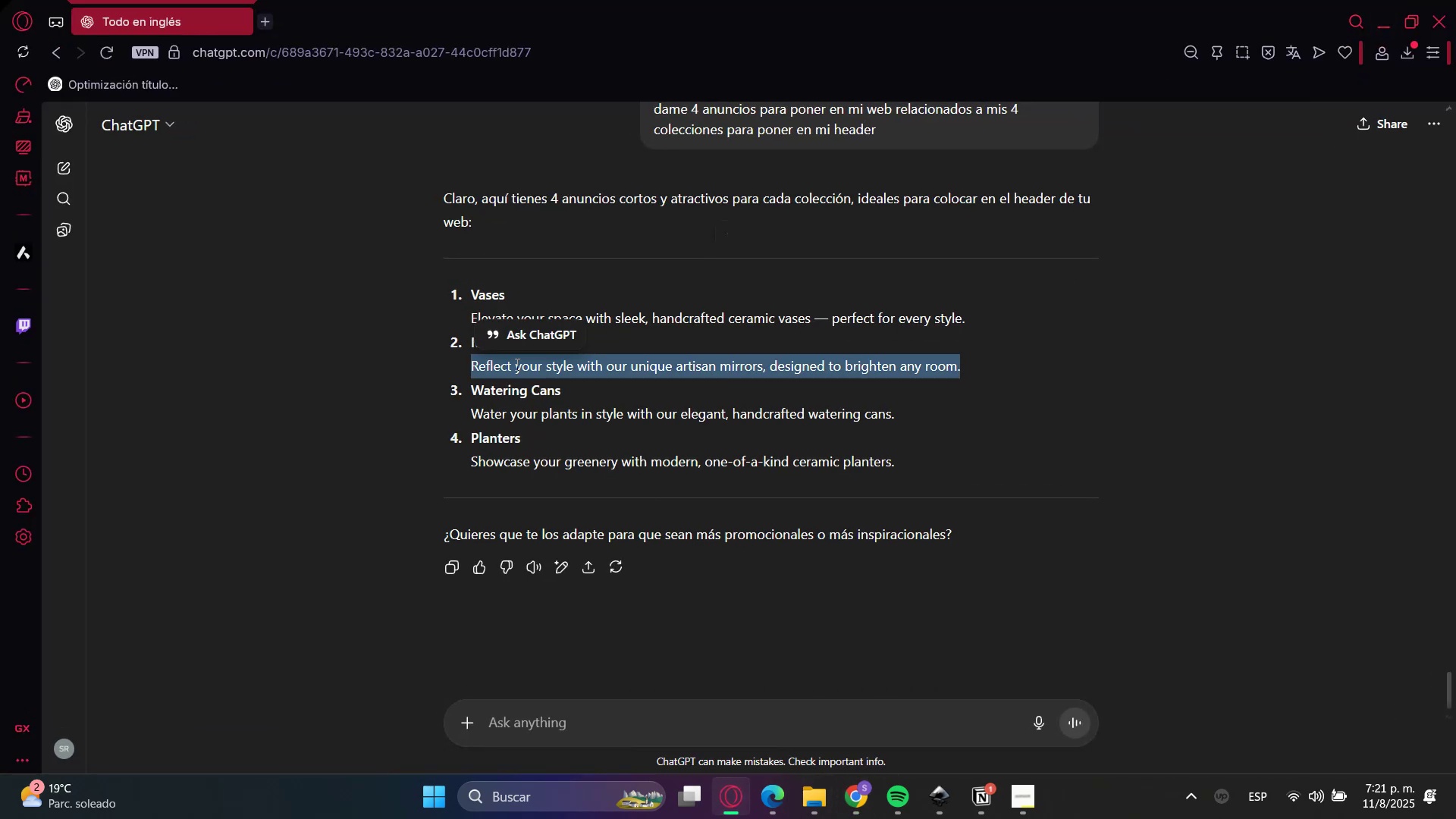 
key(Control+C)
 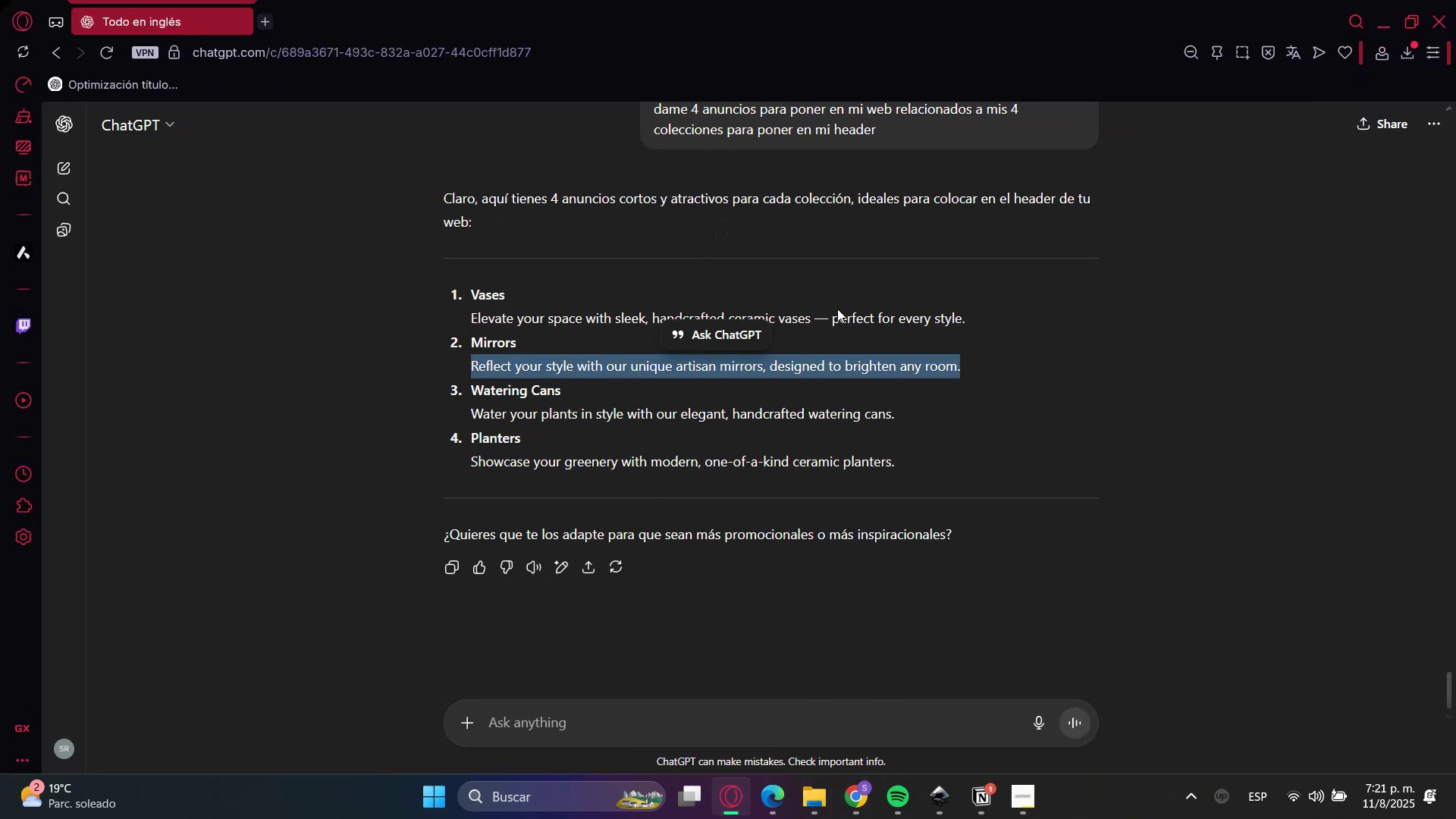 
key(Control+C)
 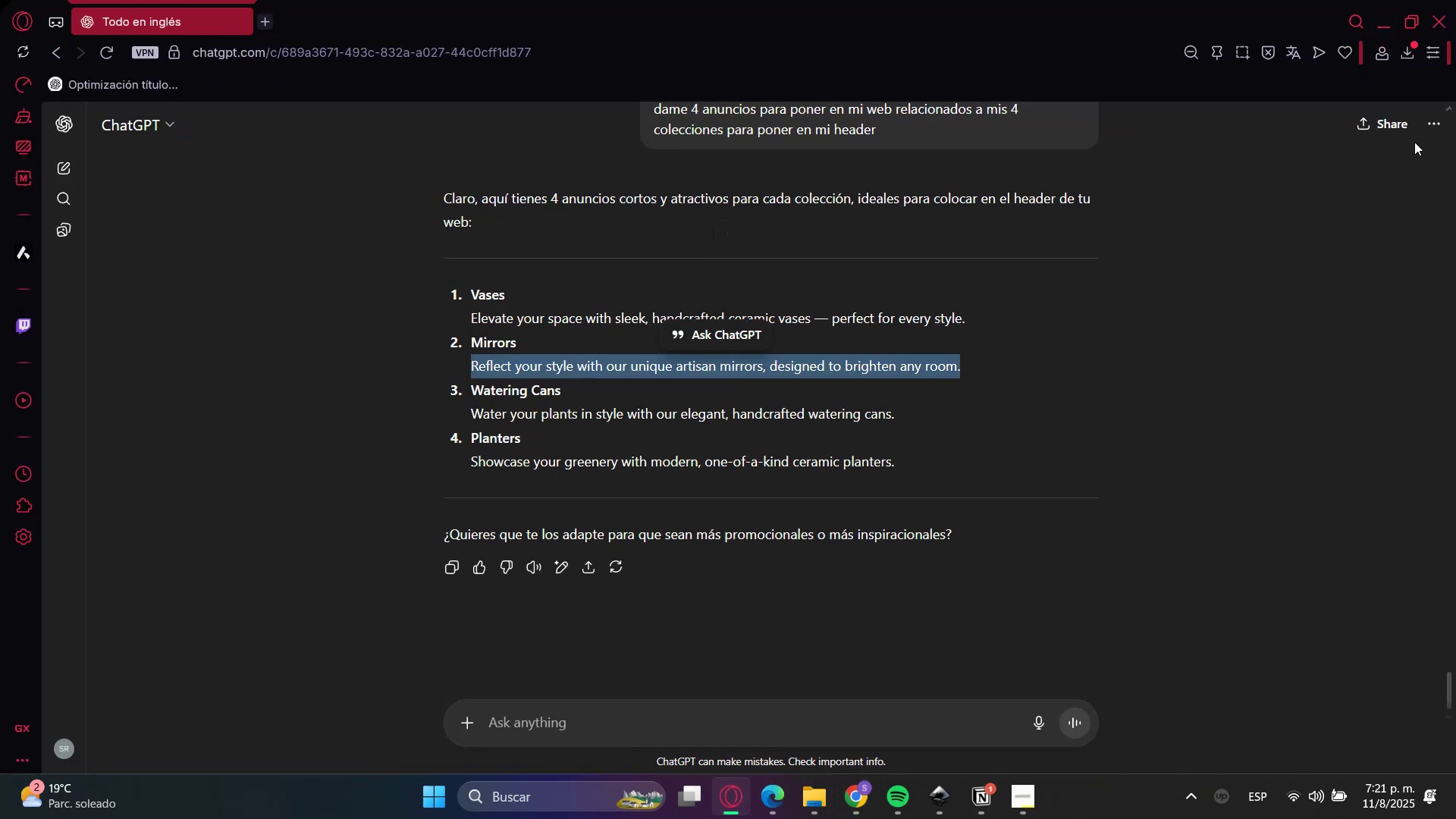 
key(Control+C)
 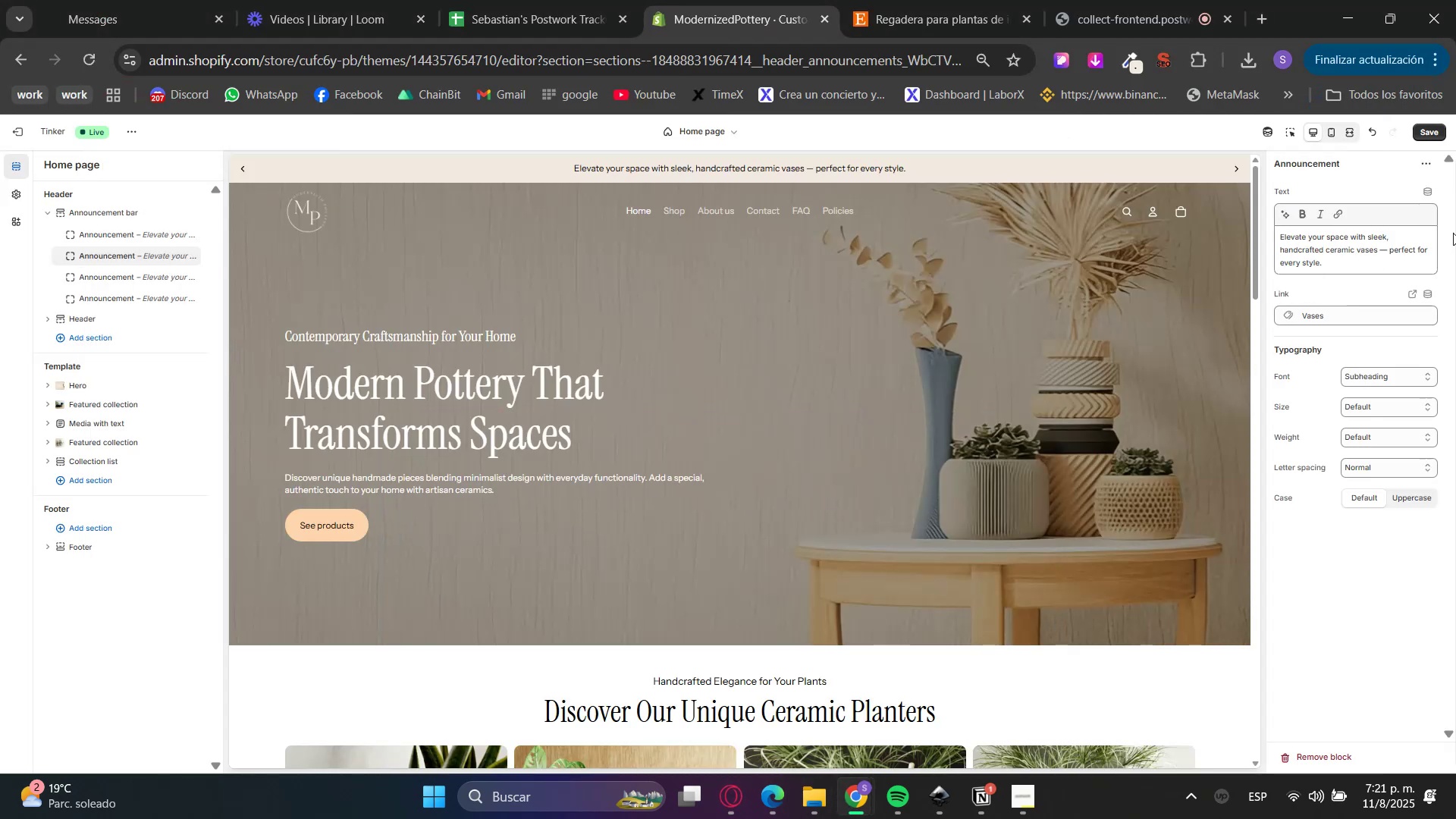 
double_click([1320, 246])
 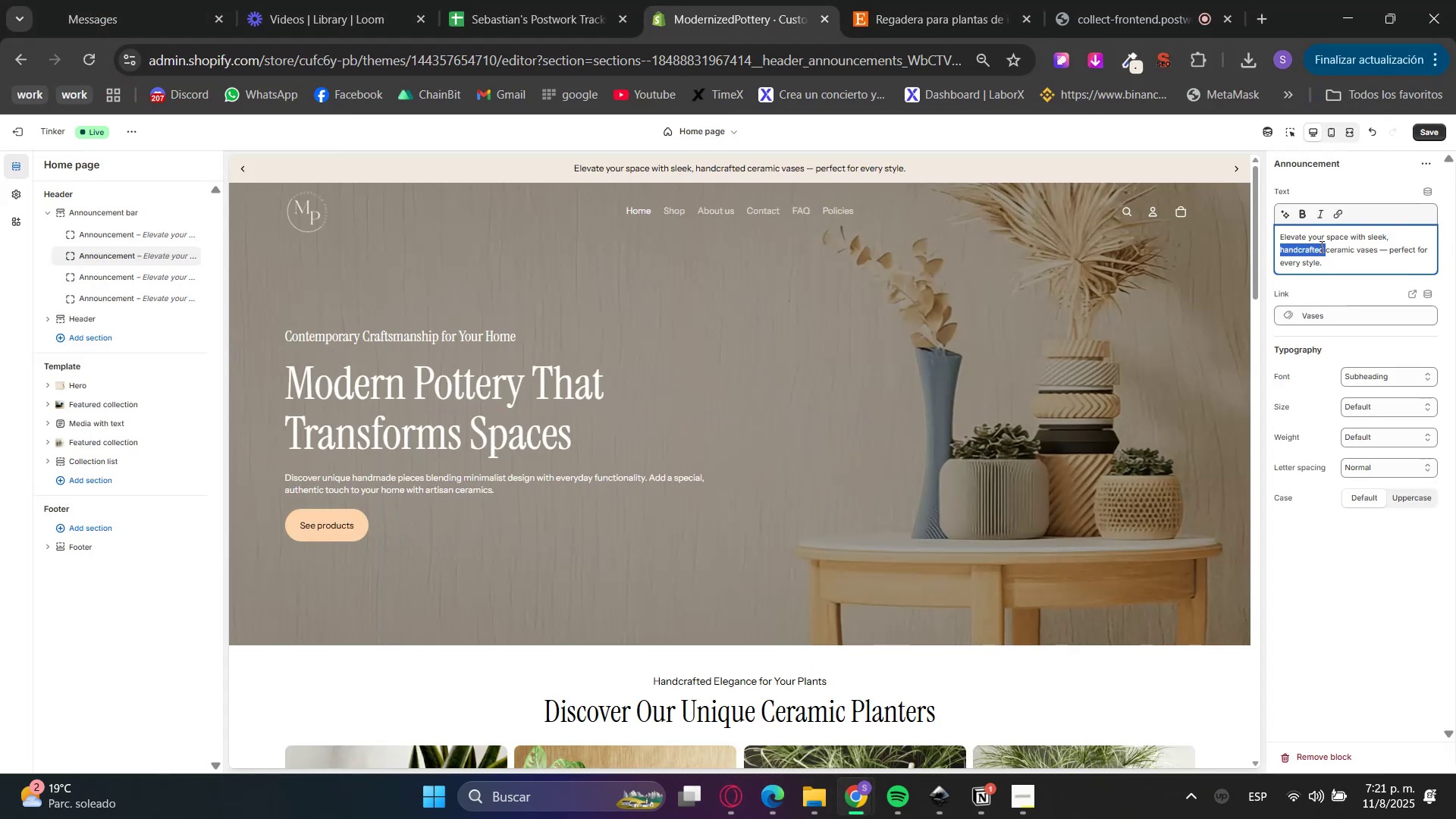 
key(Control+ControlLeft)
 